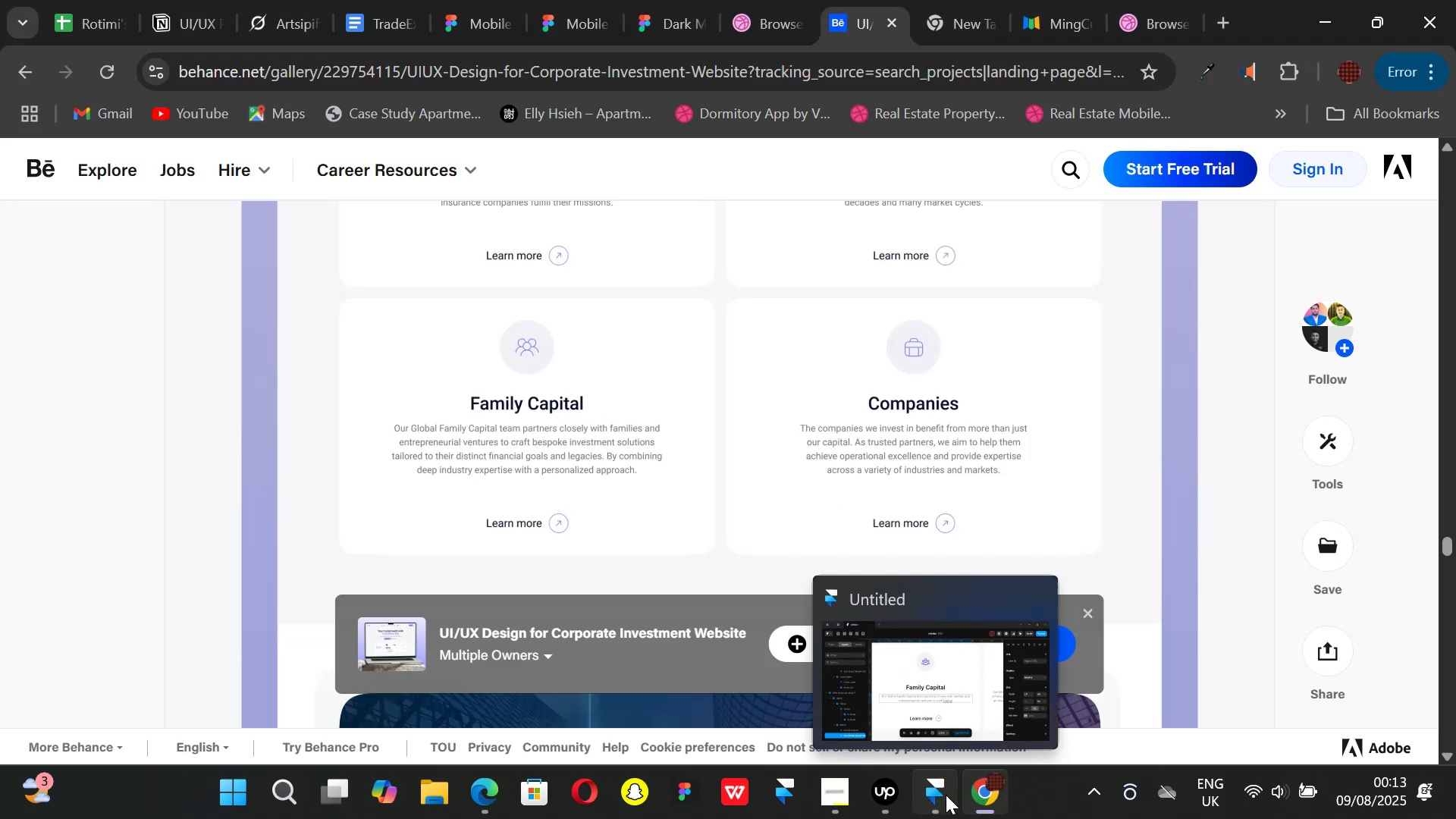 
left_click([934, 795])
 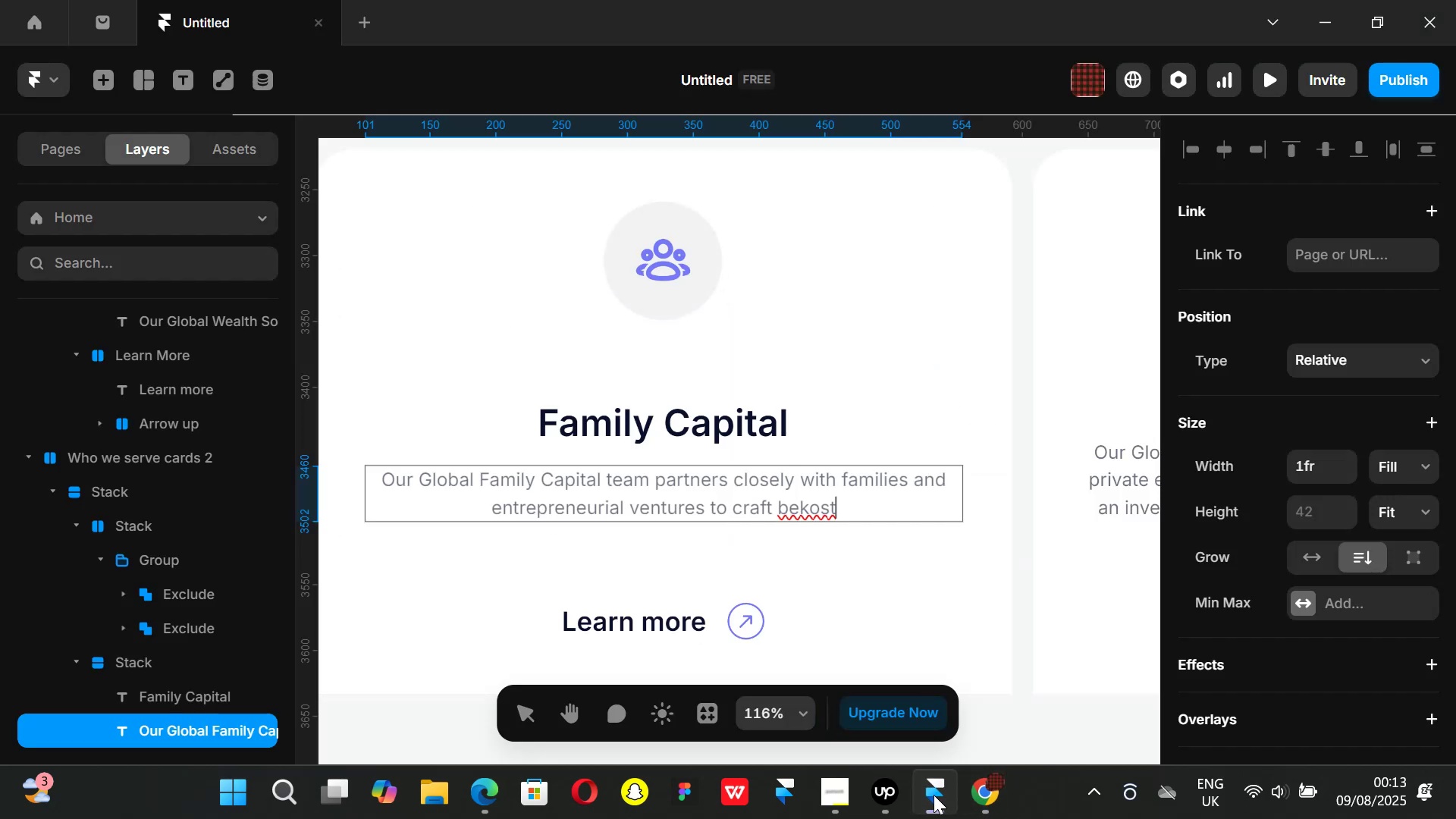 
key(Backspace)
key(Backspace)
key(Backspace)
key(Backspace)
type(spoke investment solutiio)
key(Backspace)
key(Backspace)
type(ons)
 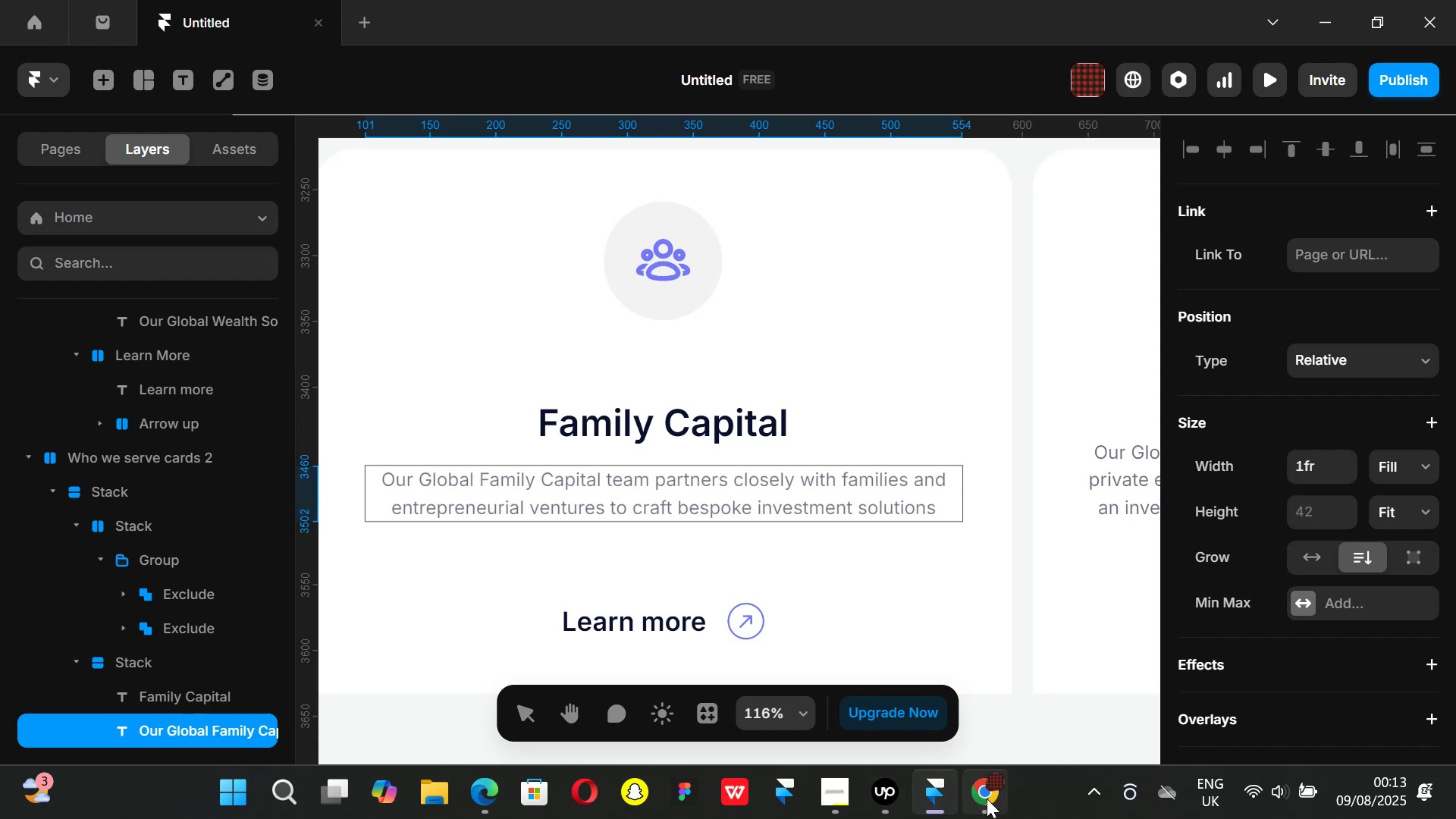 
left_click([987, 799])
 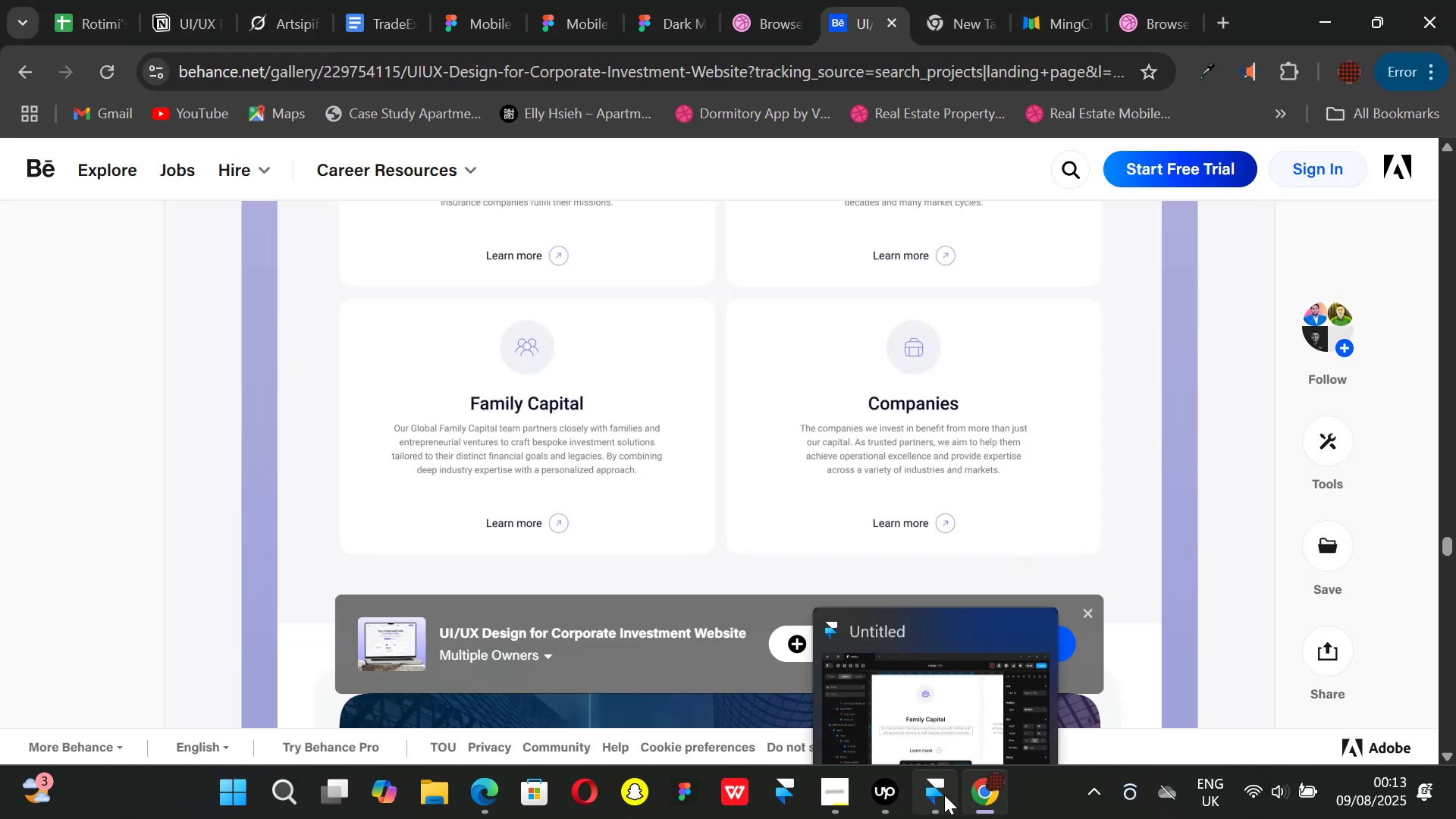 
left_click([944, 795])
 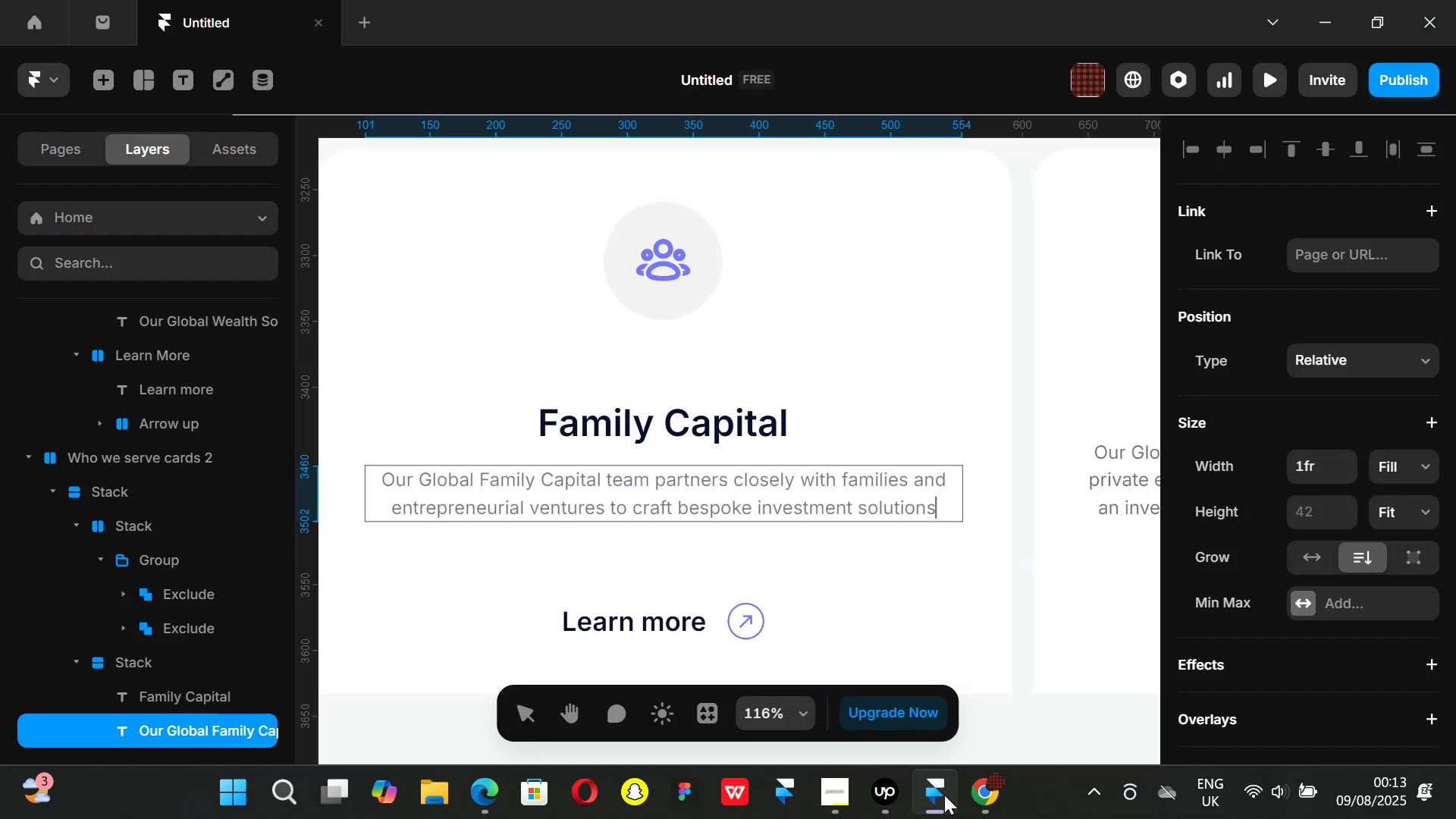 
type( tailored to their distinct fnancial)
 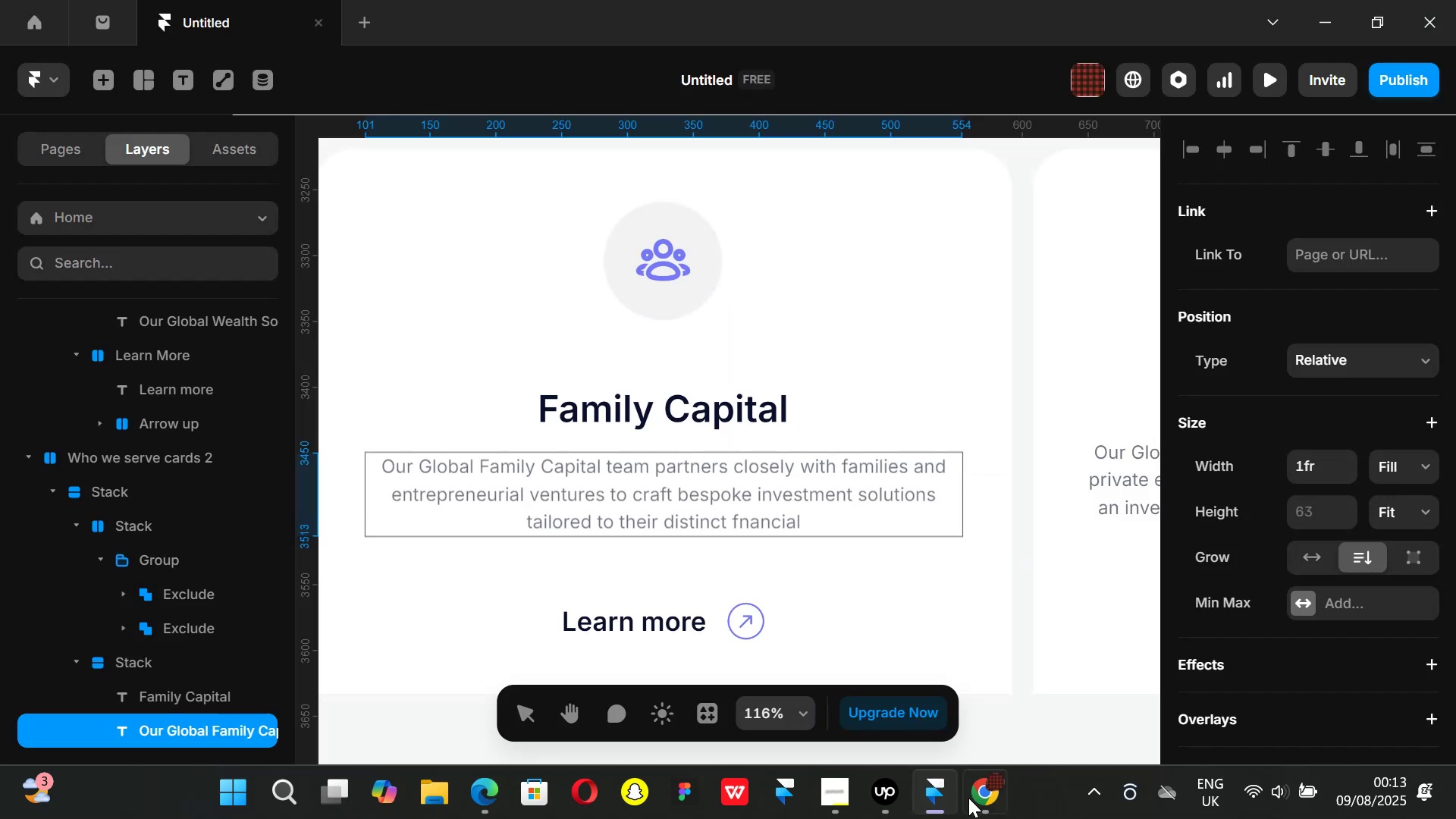 
left_click([995, 799])
 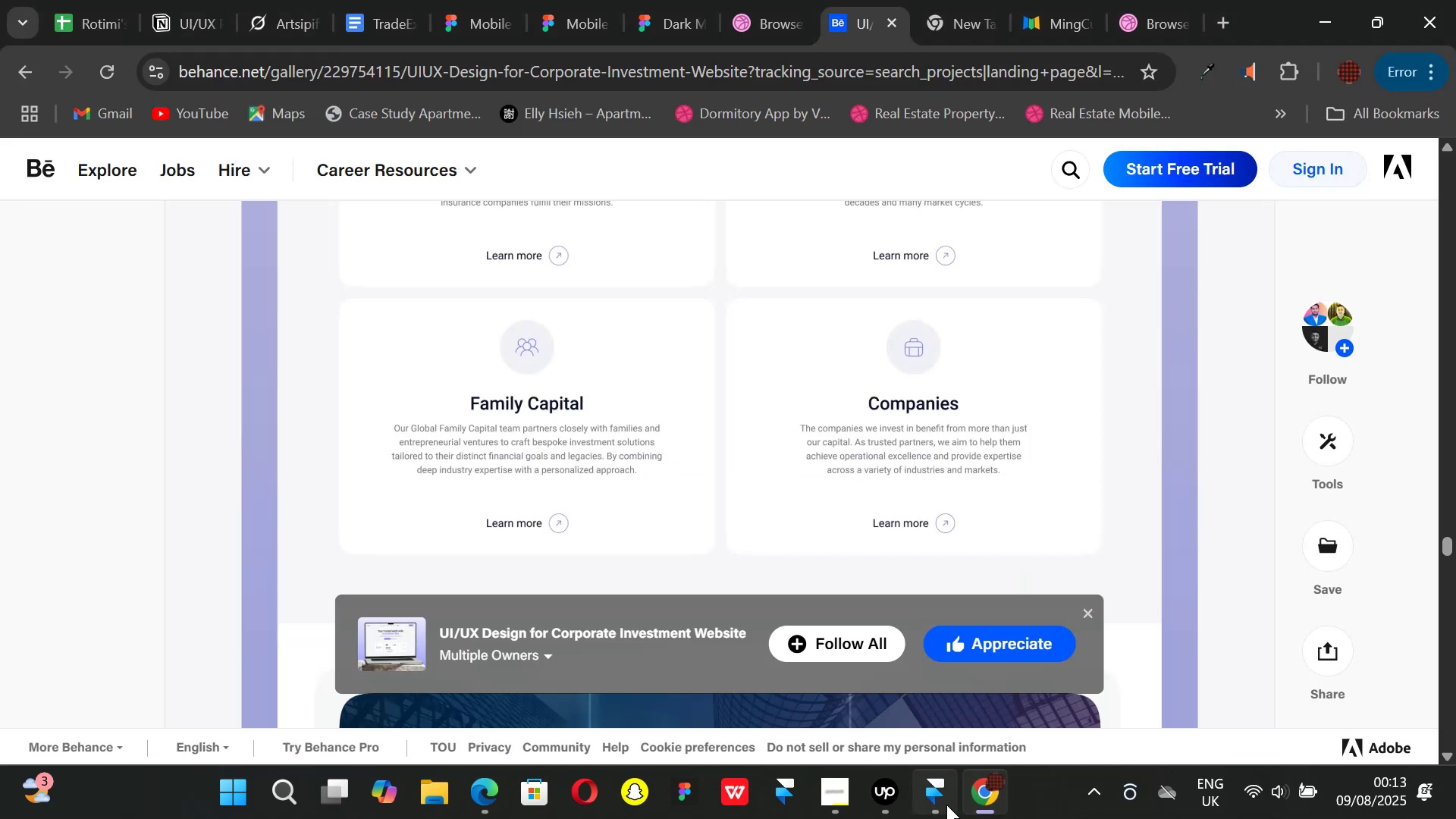 
left_click([942, 805])
 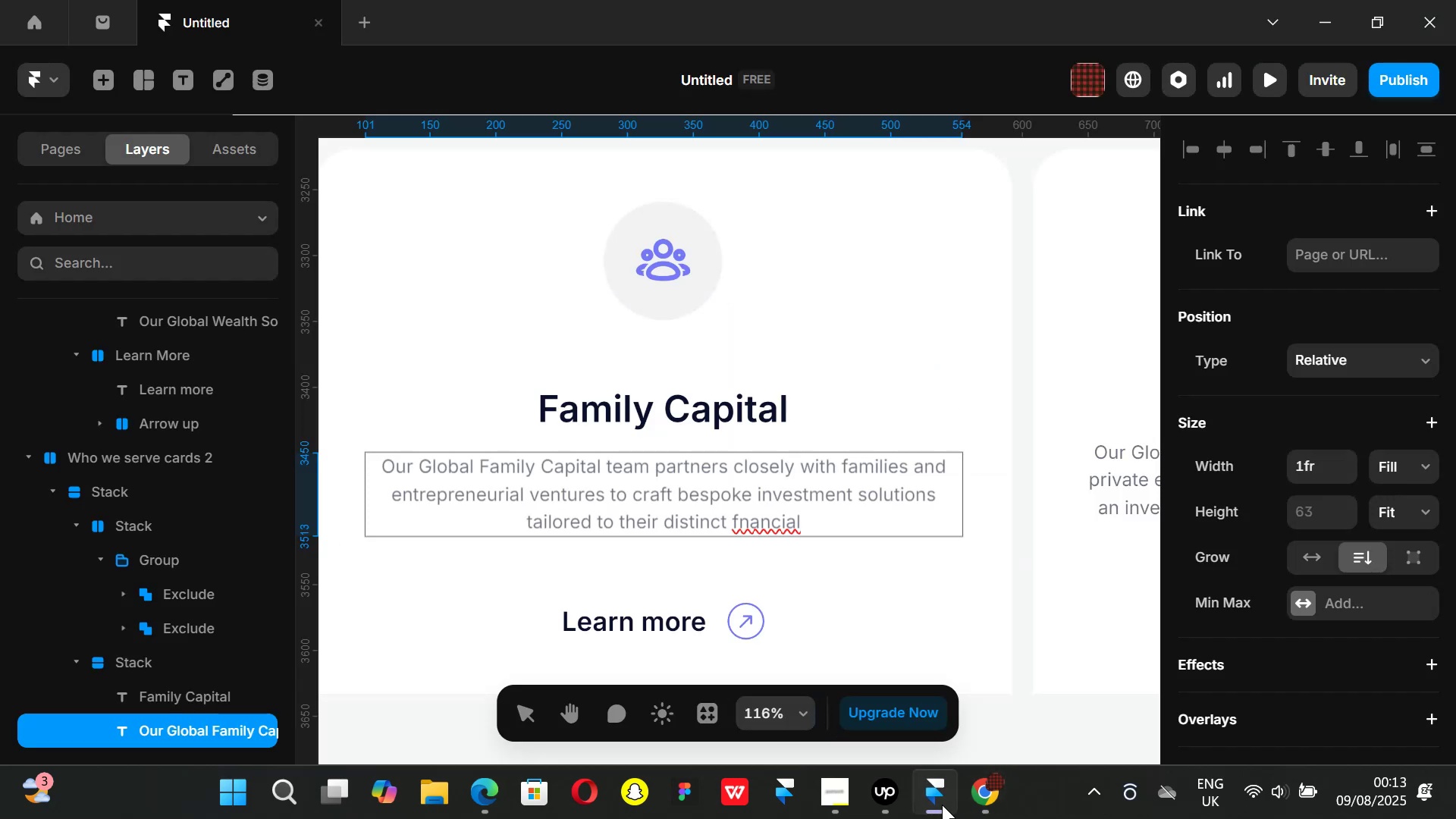 
hold_key(key=Backspace, duration=0.69)
 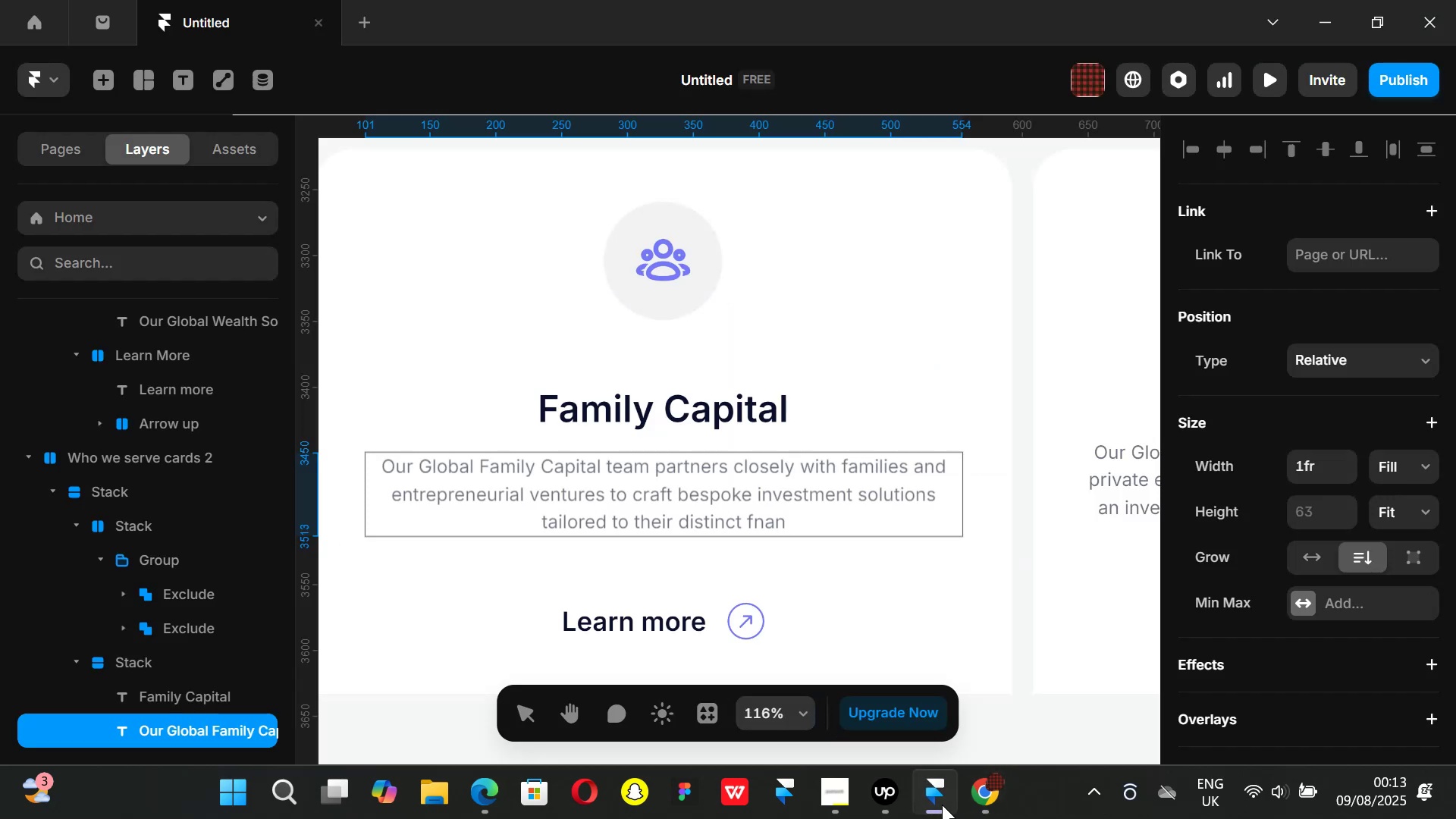 
key(Backspace)
key(Backspace)
key(Backspace)
type(inancial goals and legacies. By combining)
 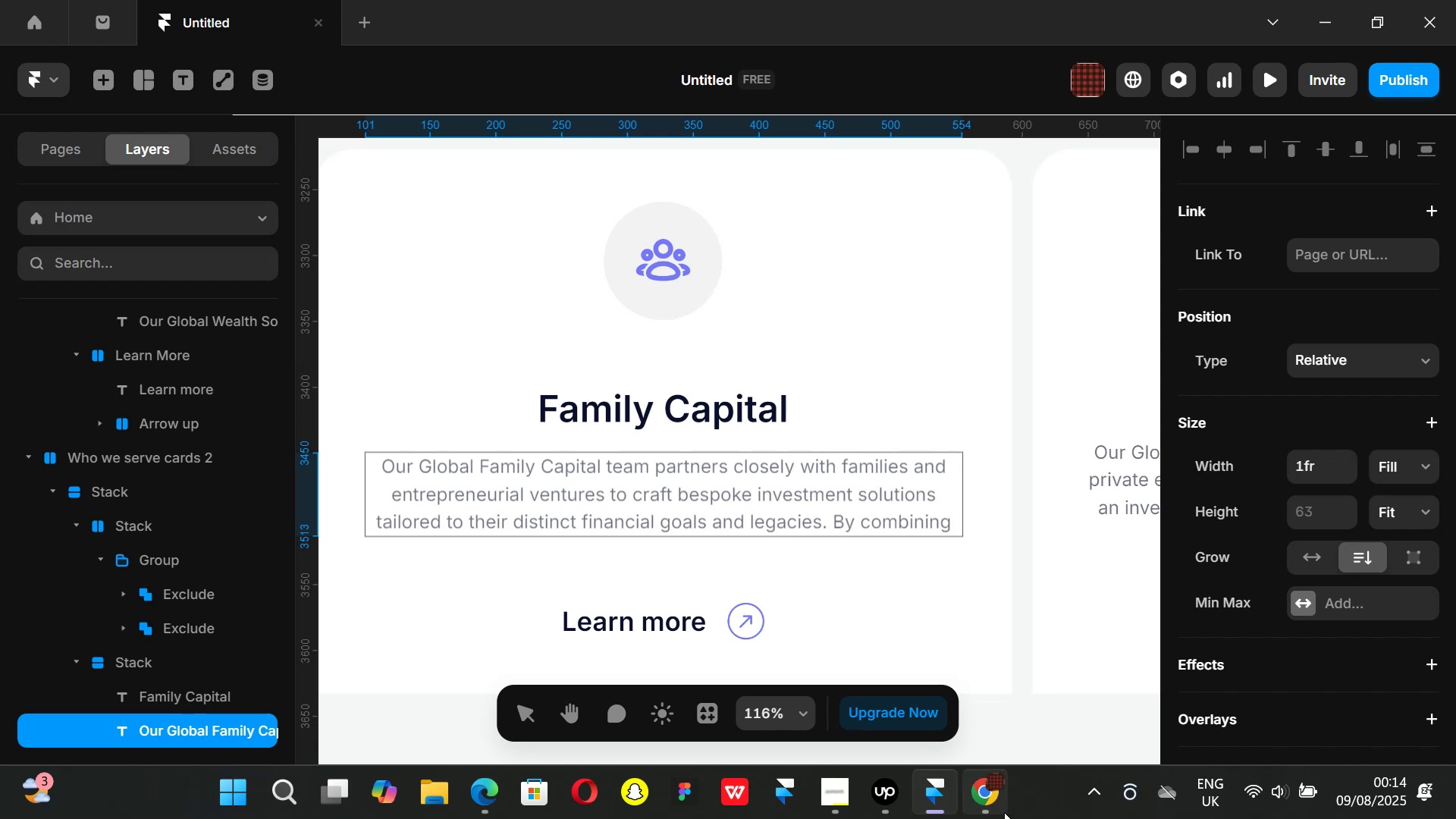 
left_click([990, 805])
 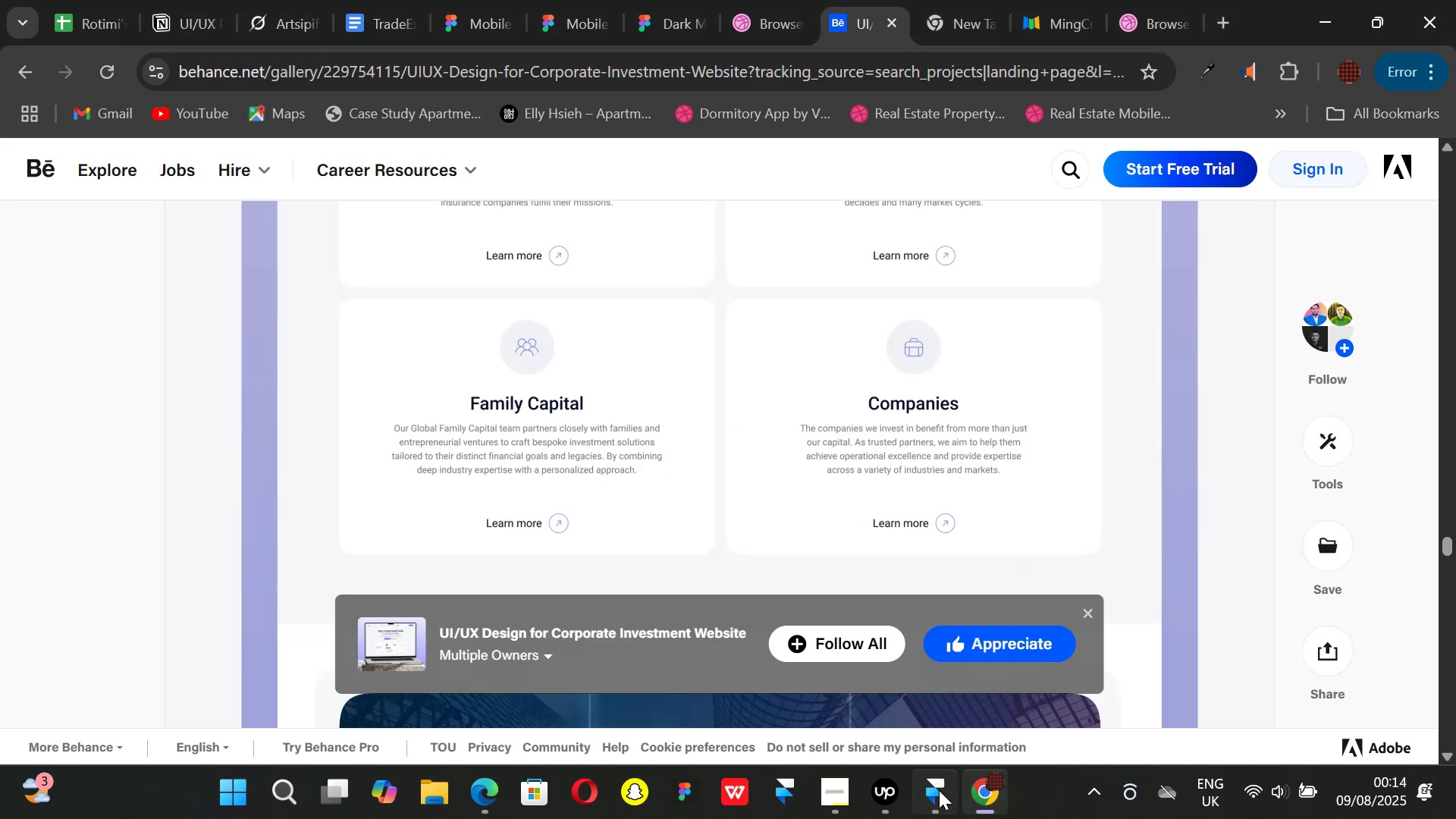 
left_click([939, 790])
 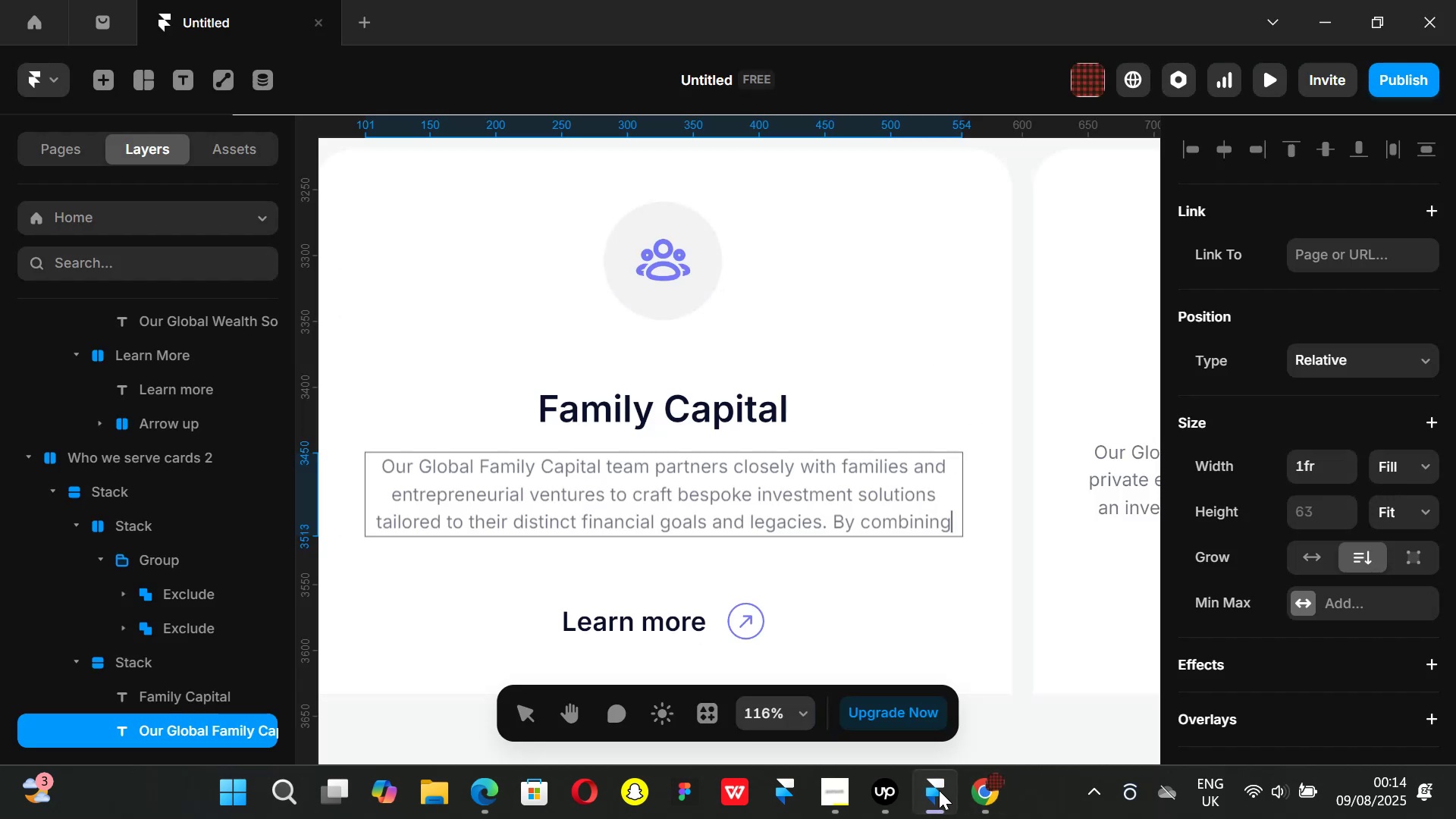 
type( deep indus)
key(Backspace)
type(stry )
 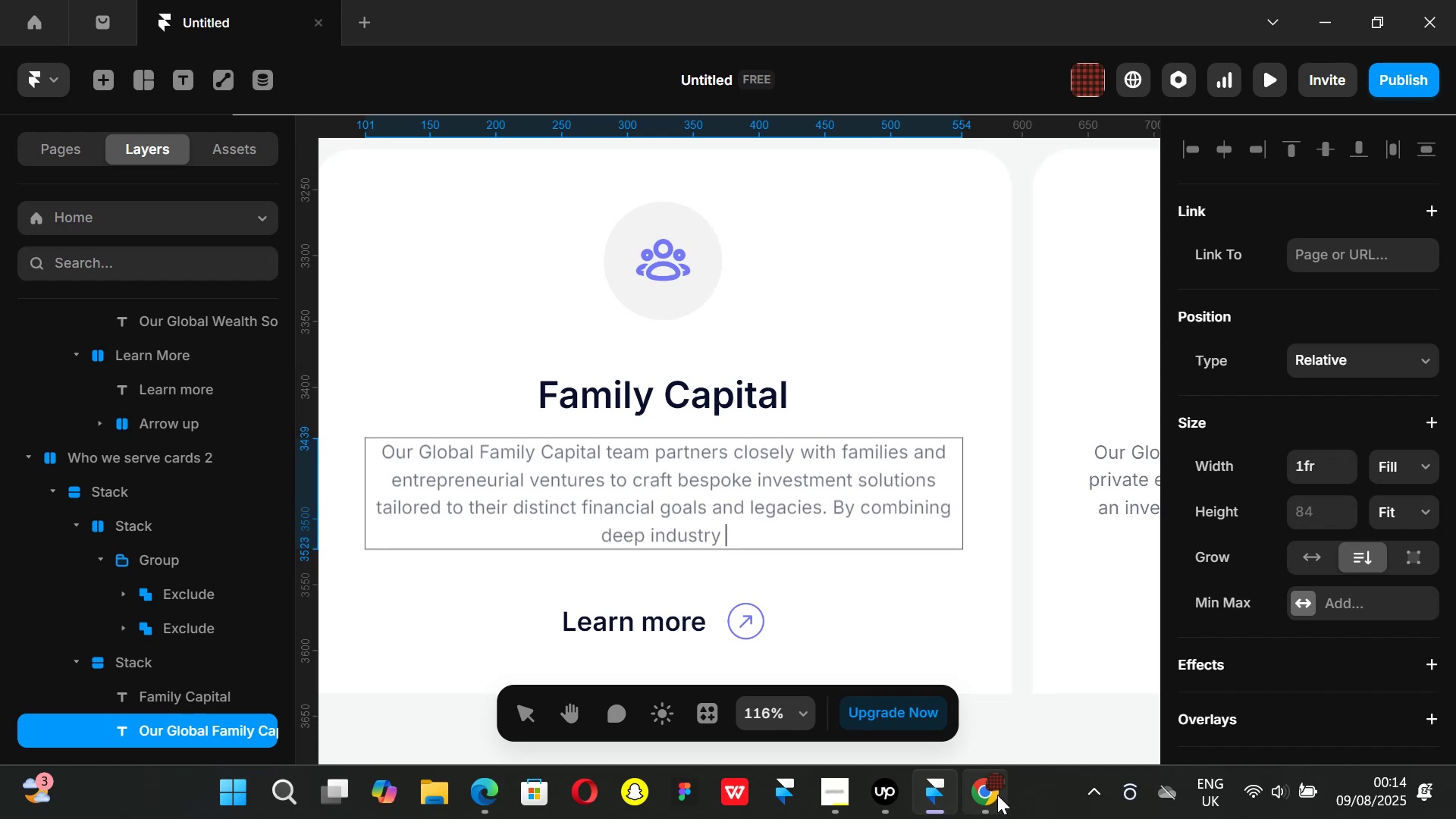 
left_click([988, 795])
 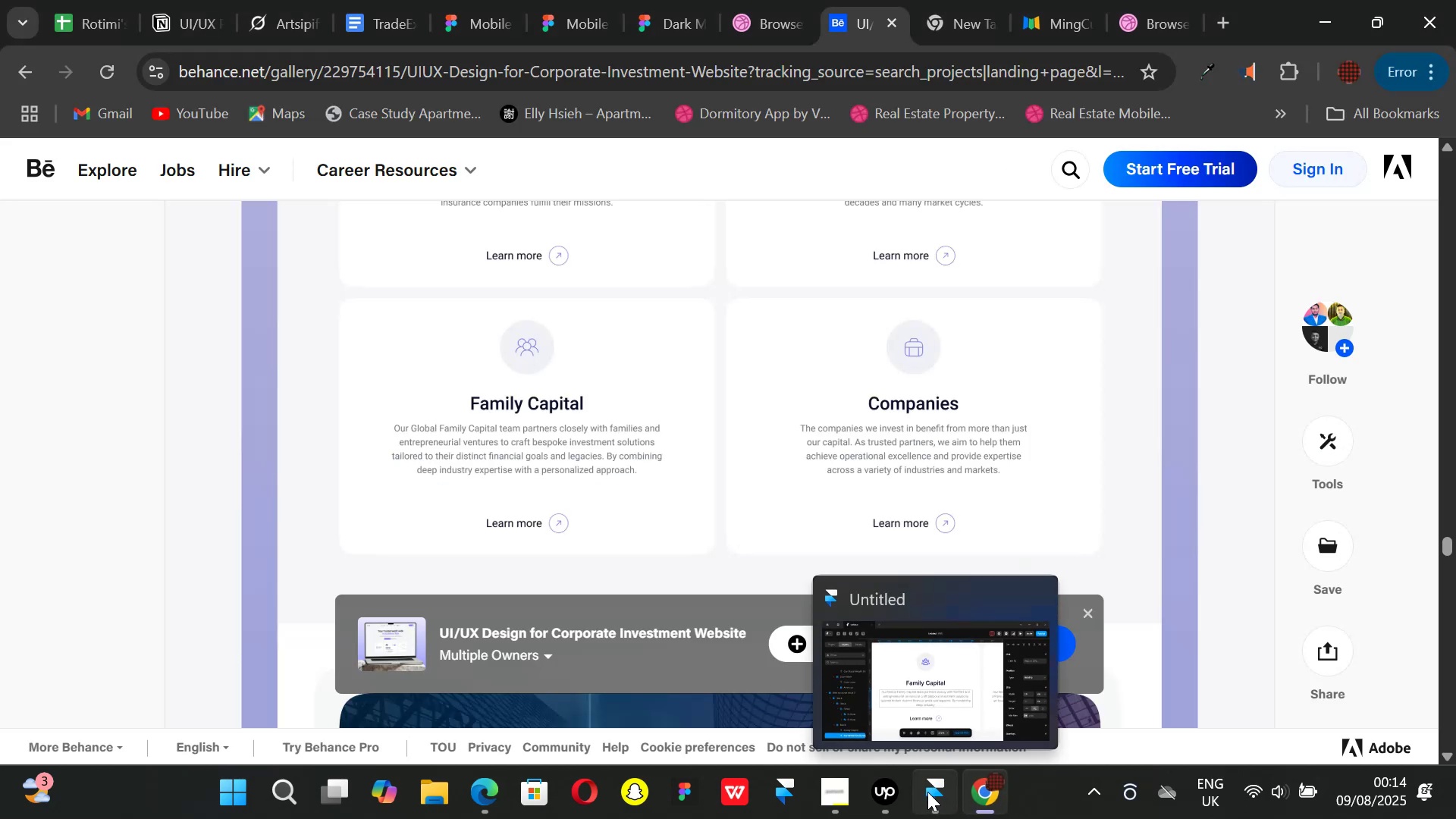 
left_click([927, 792])
 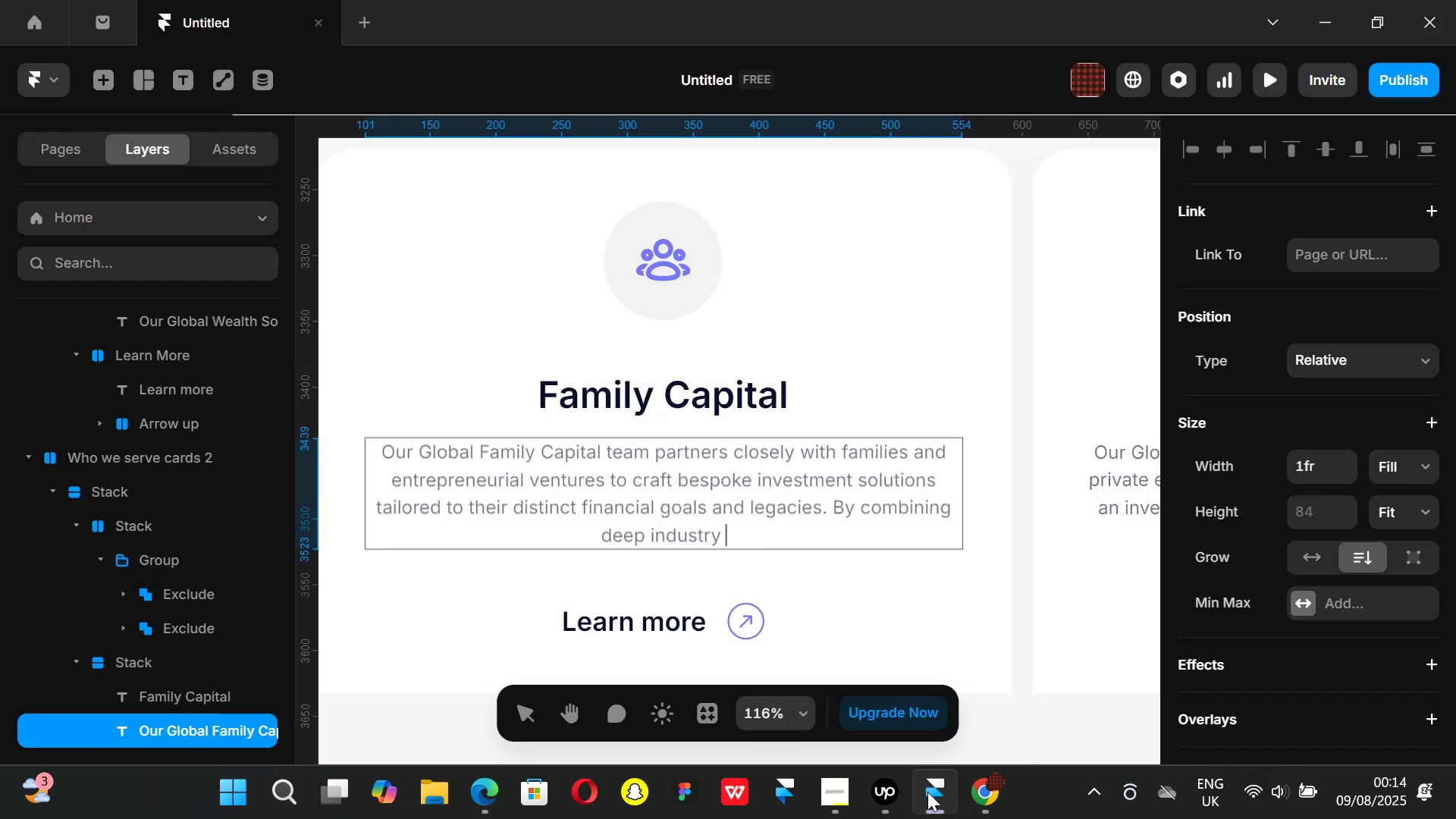 
type(expet)
key(Backspace)
type(rtise with a personalized approach)
 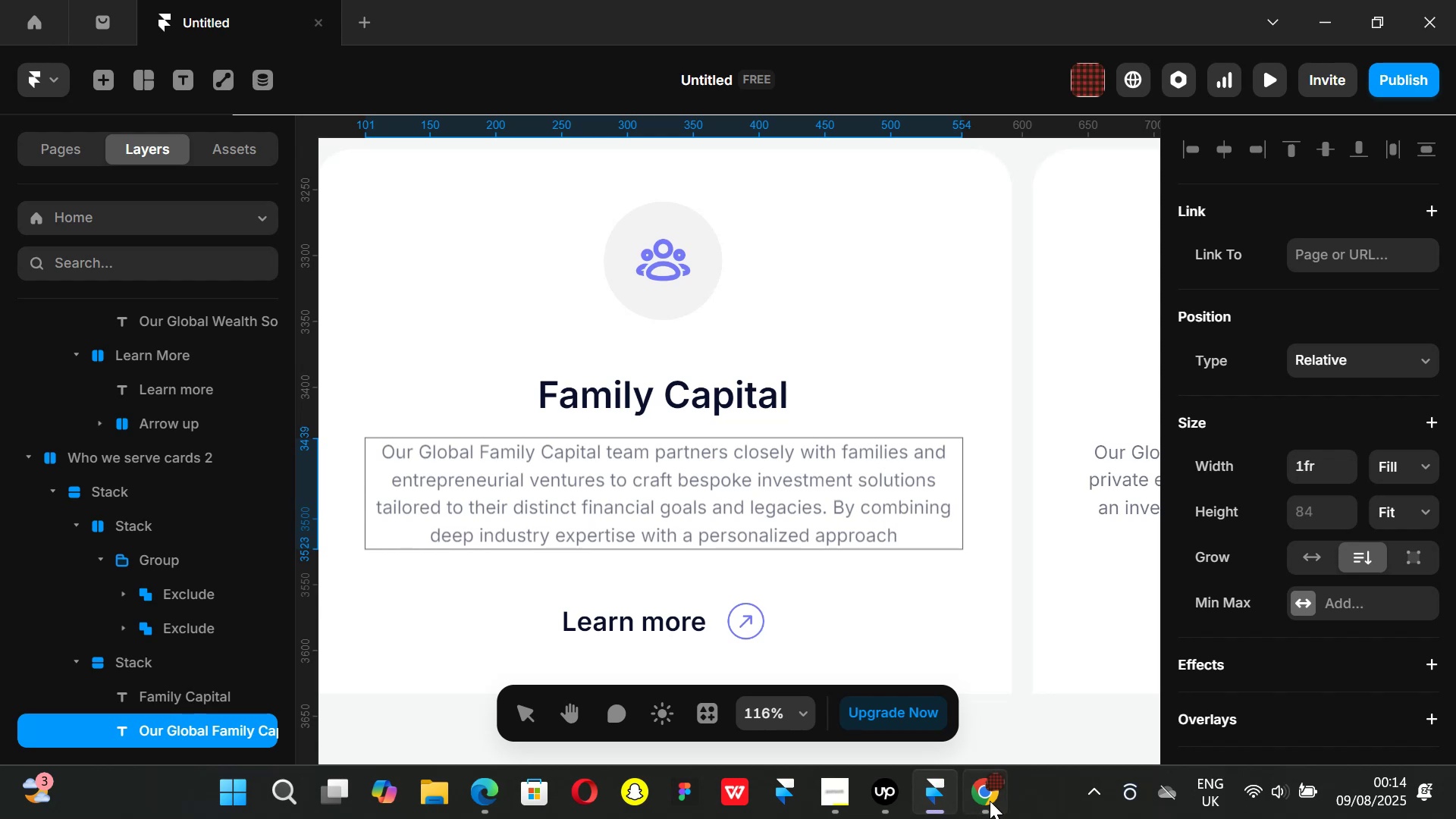 
left_click([992, 799])
 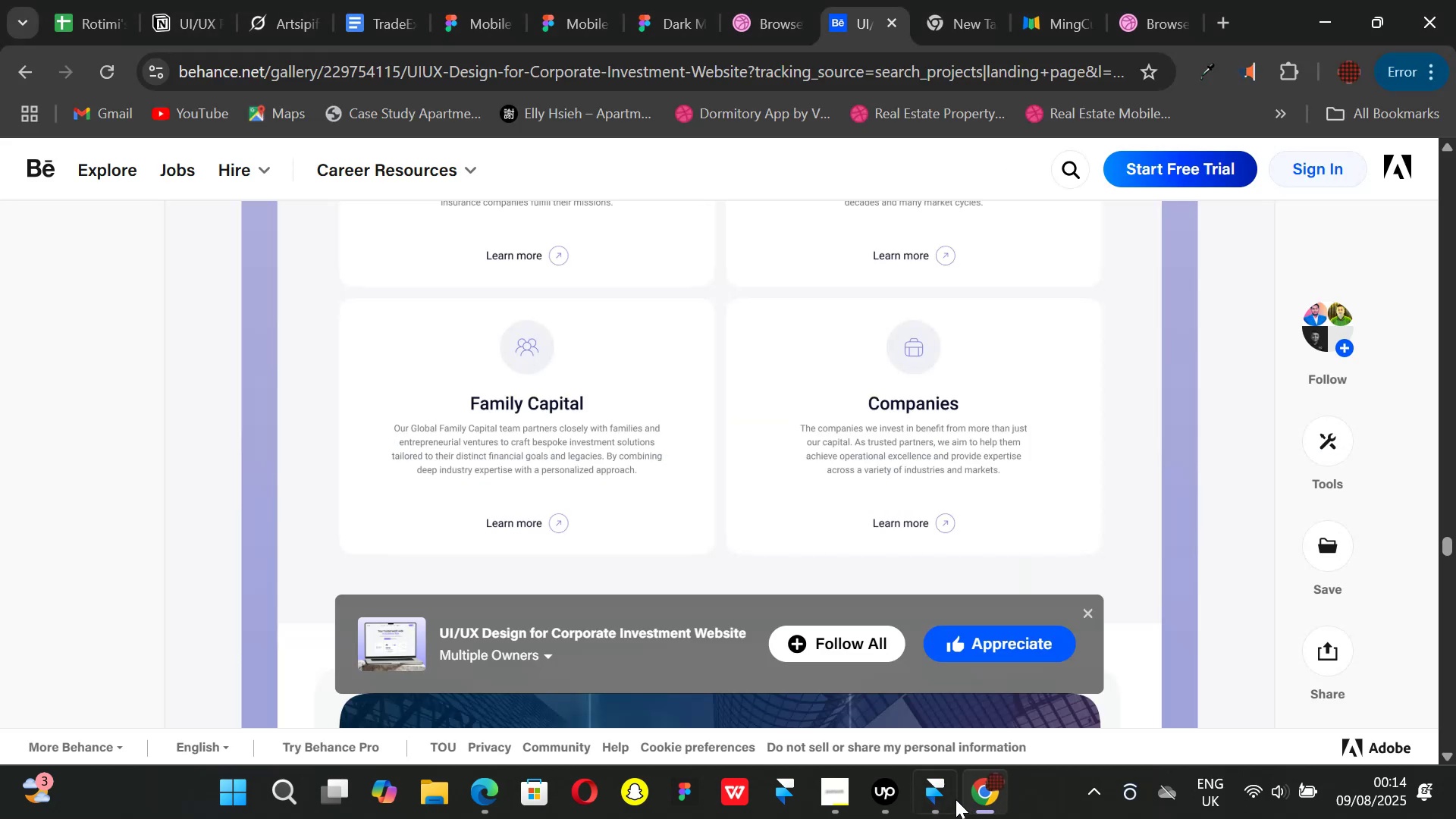 
left_click([946, 798])
 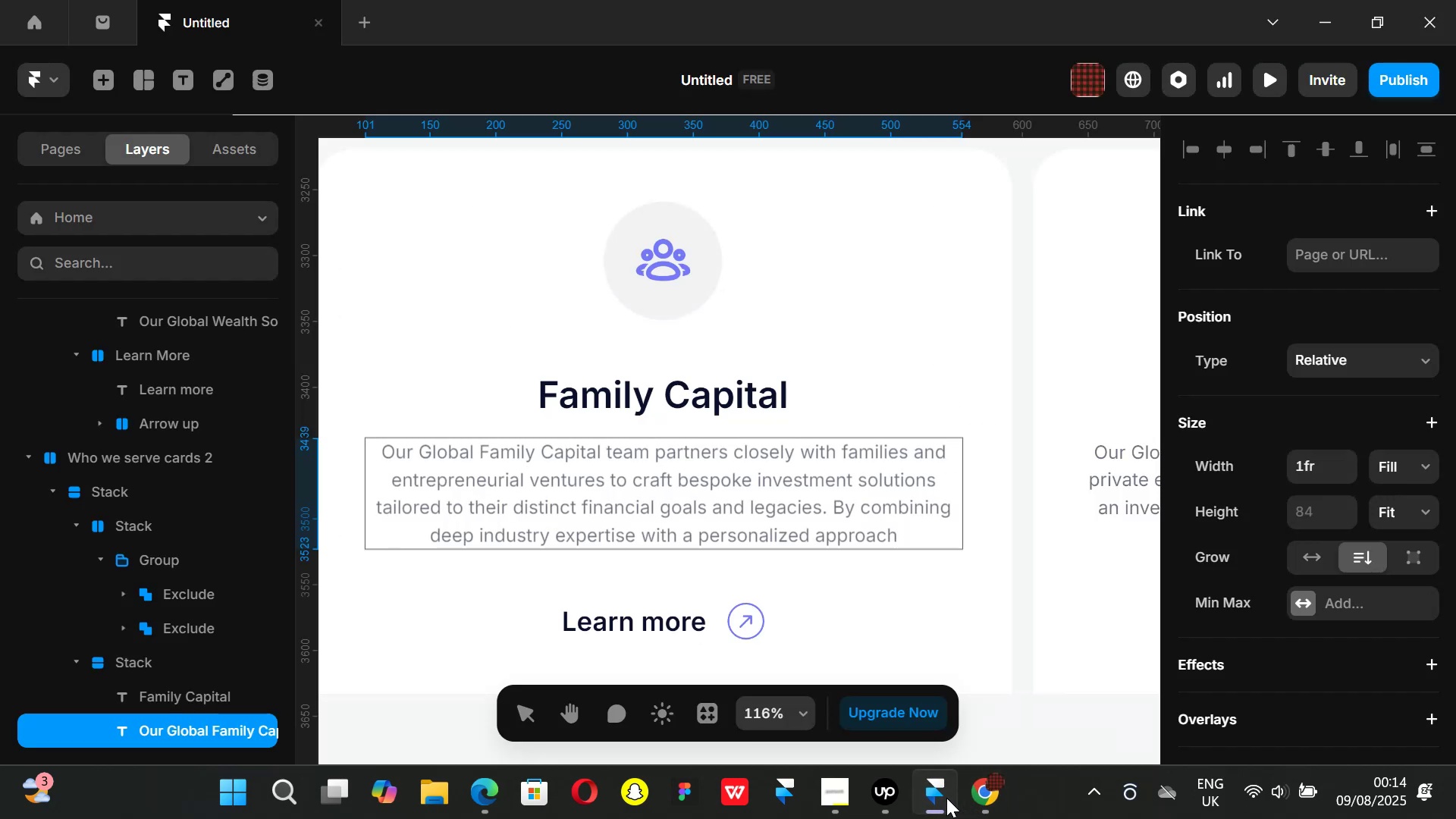 
key(Period)
 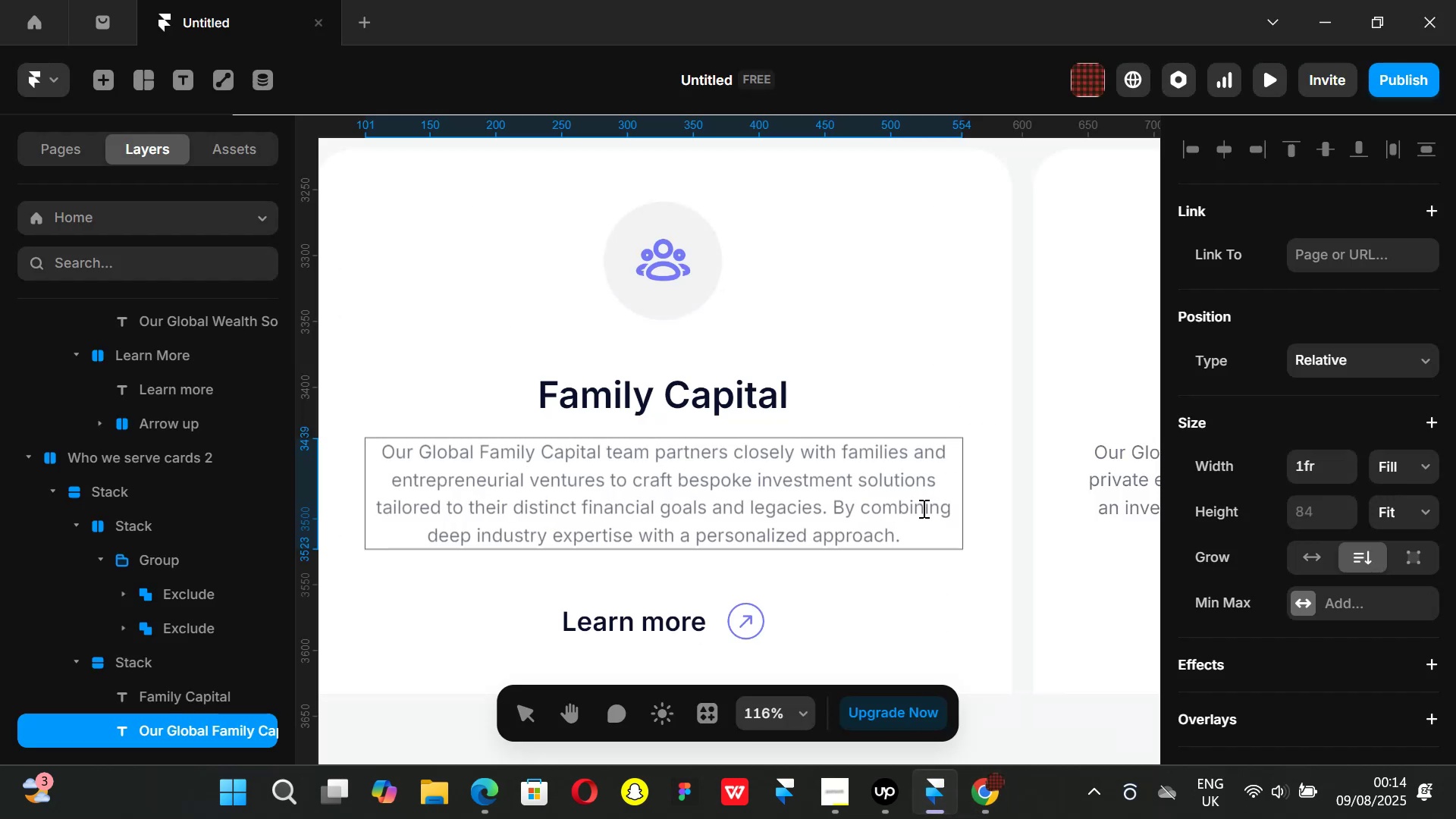 
hold_key(key=ControlLeft, duration=0.82)
scroll: coordinate [893, 490], scroll_direction: down, amount: 1.0
 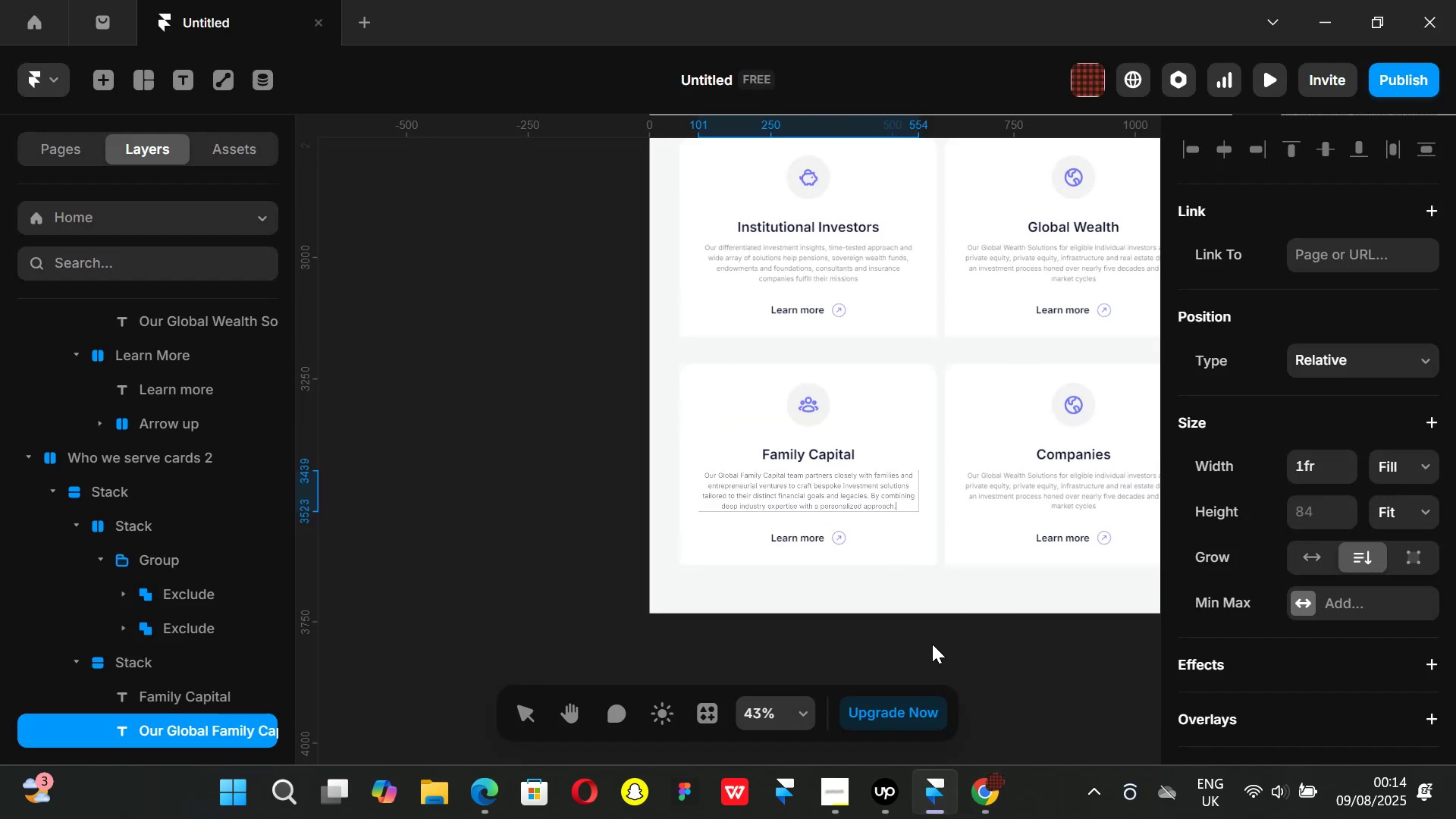 
left_click([932, 665])
 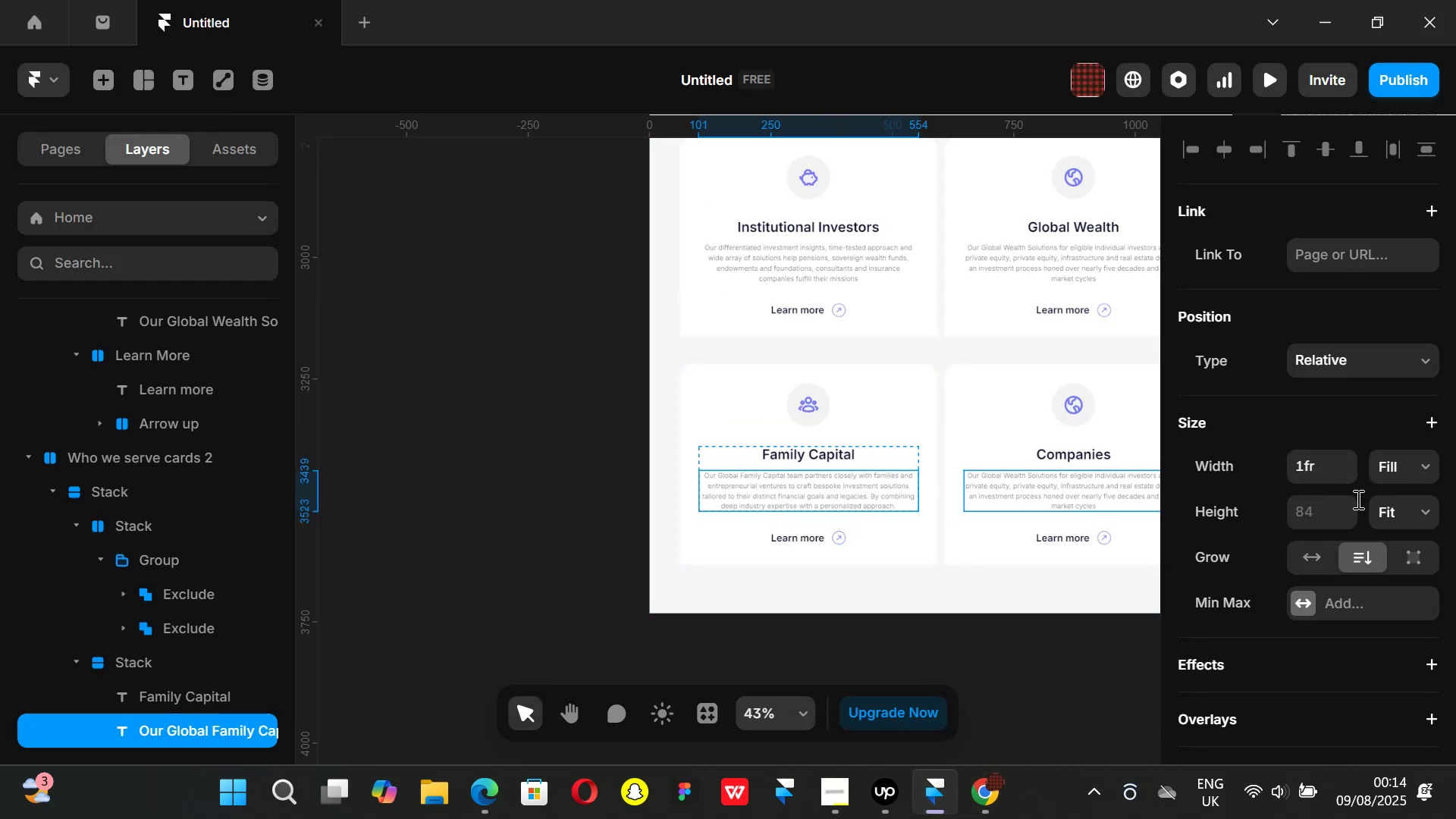 
left_click([1427, 468])
 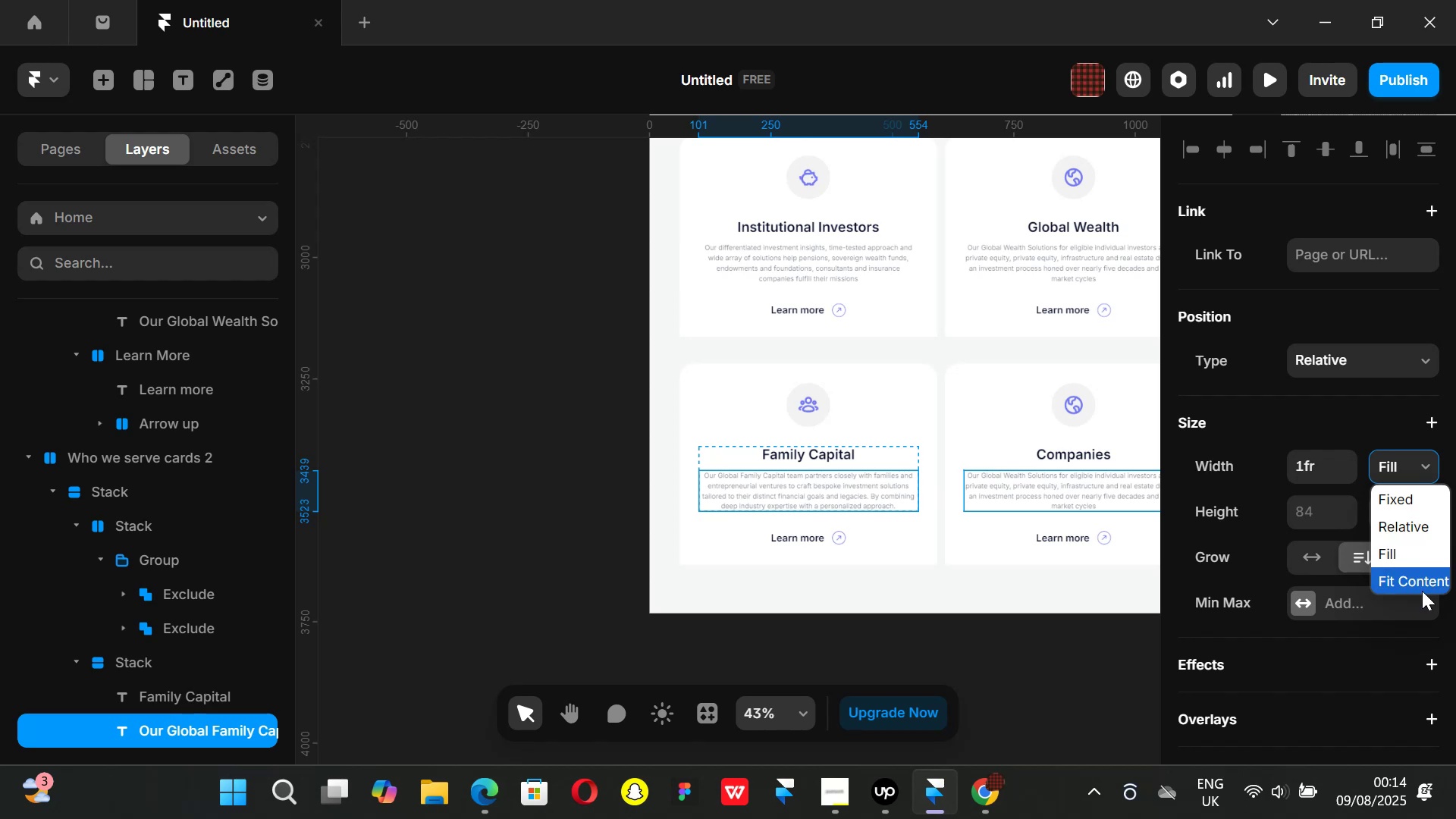 
left_click([1421, 590])
 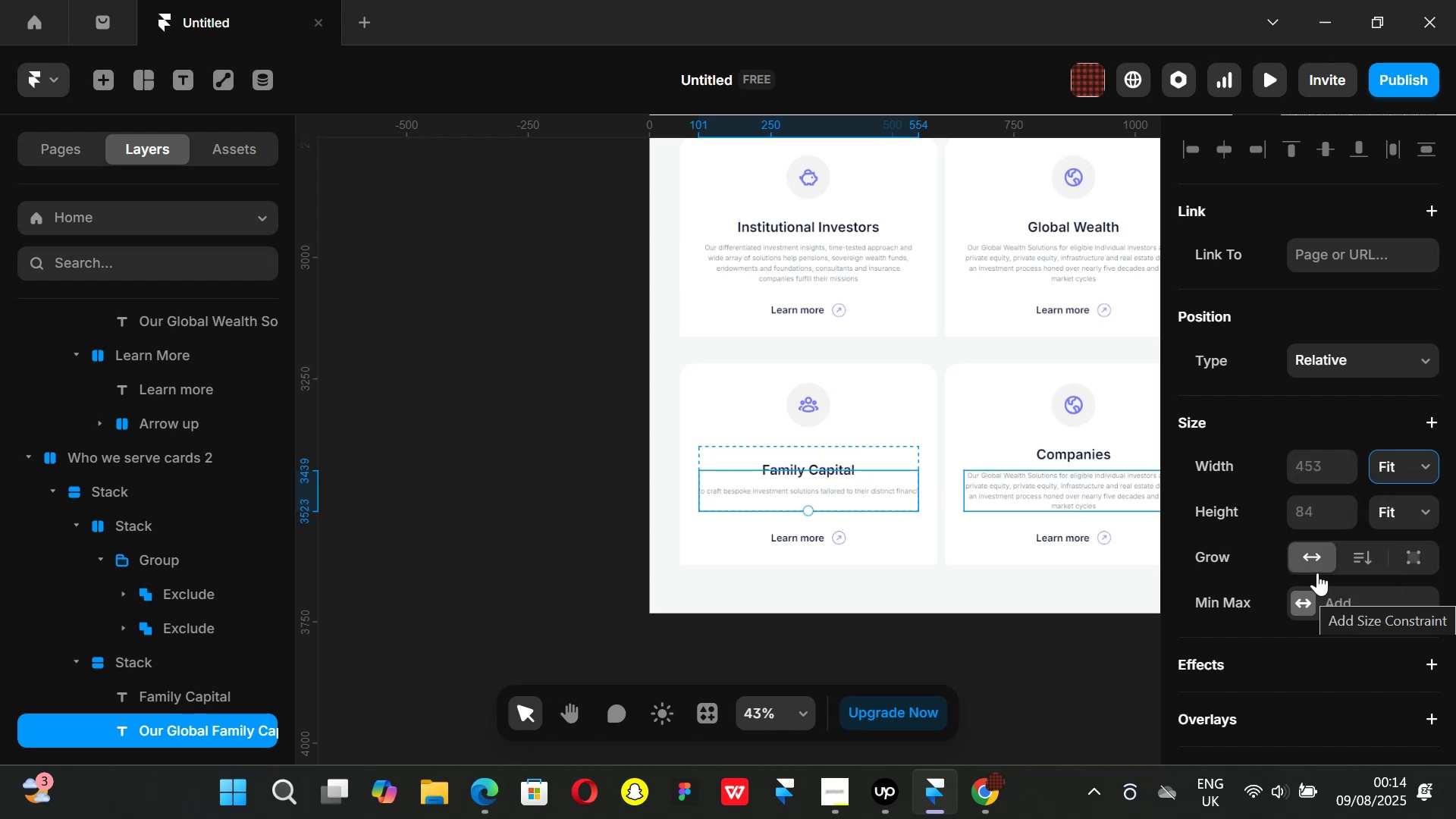 
key(Control+Z)
 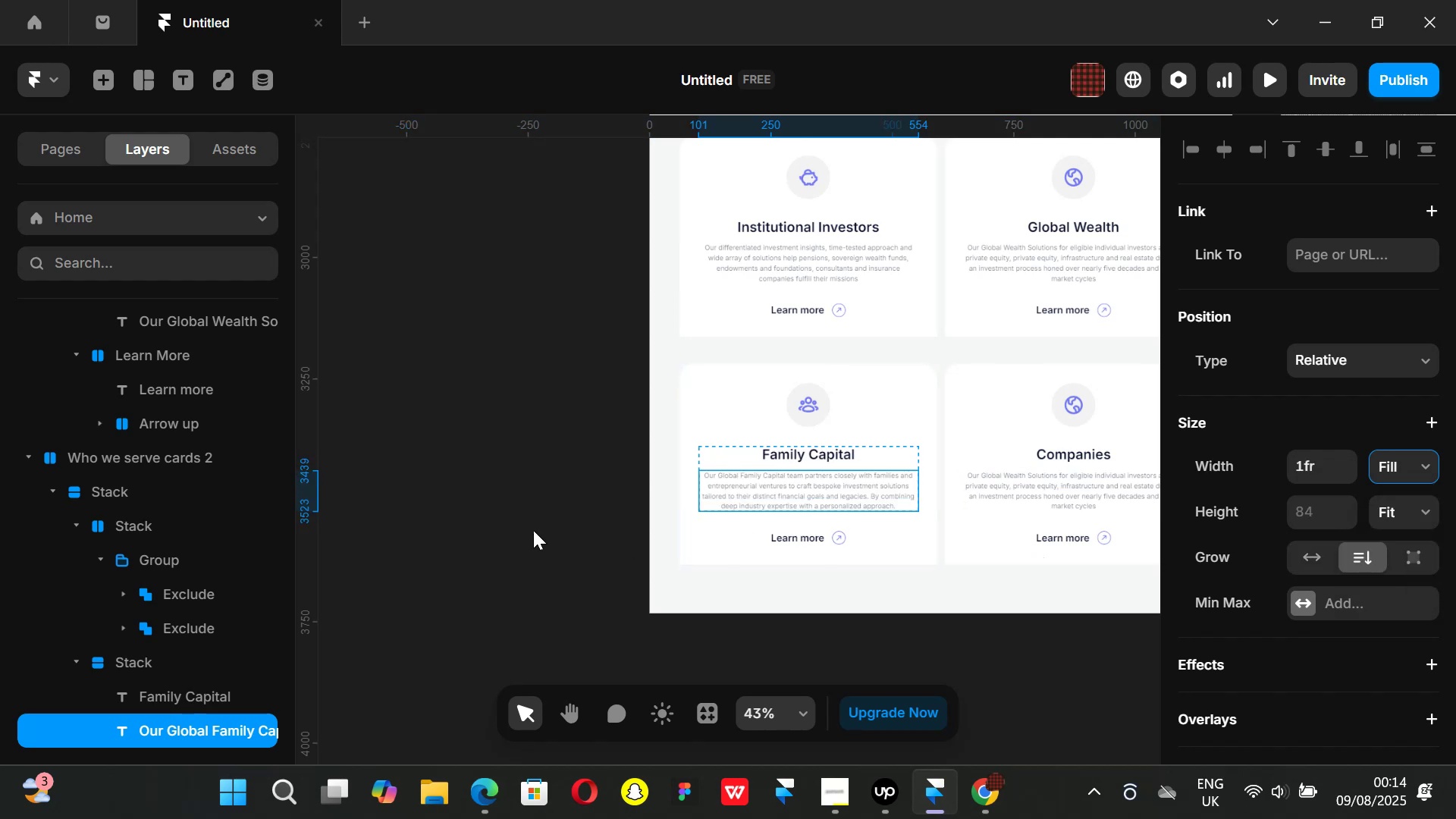 
left_click([533, 530])
 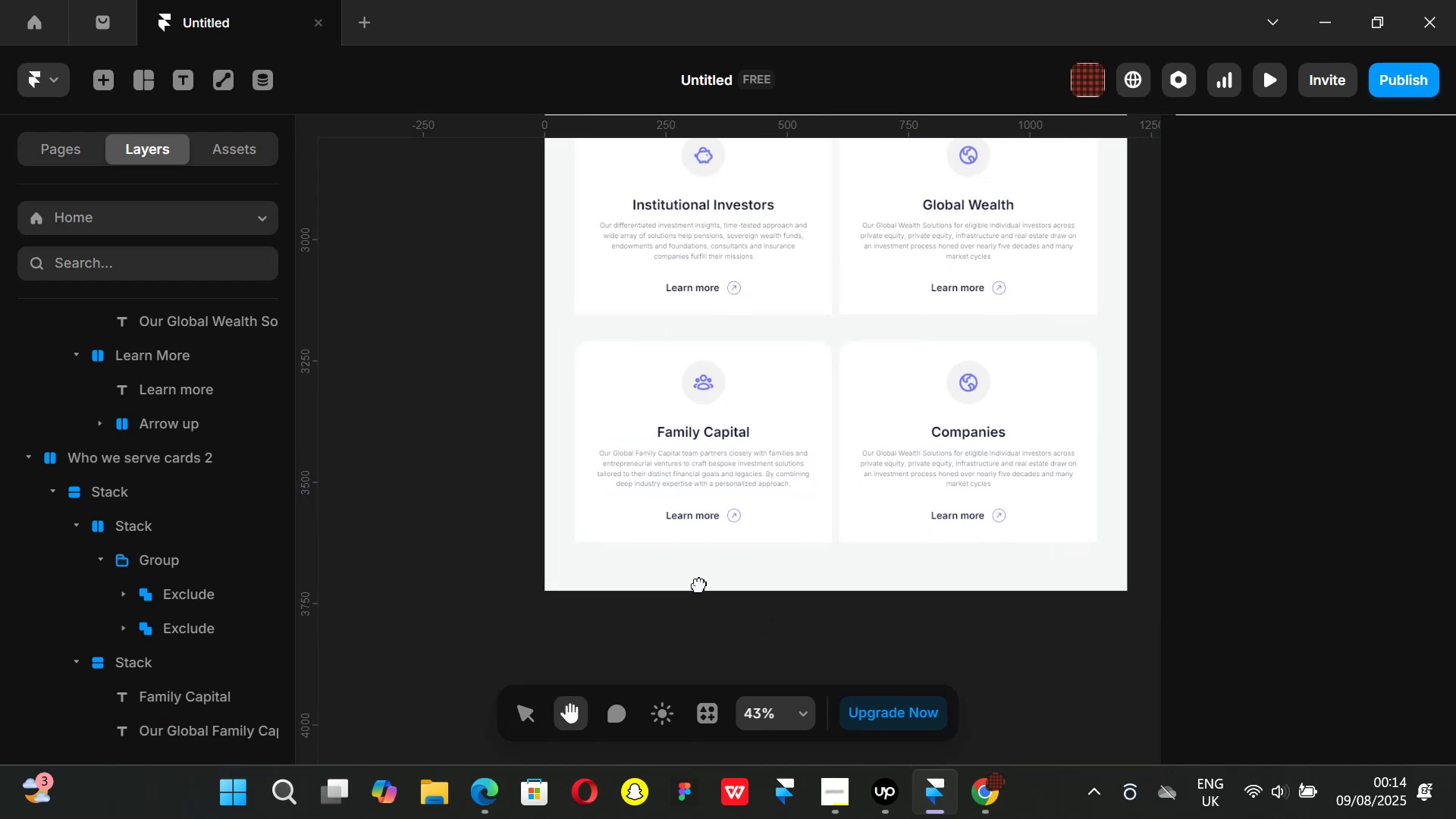 
hold_key(key=ControlLeft, duration=0.42)
 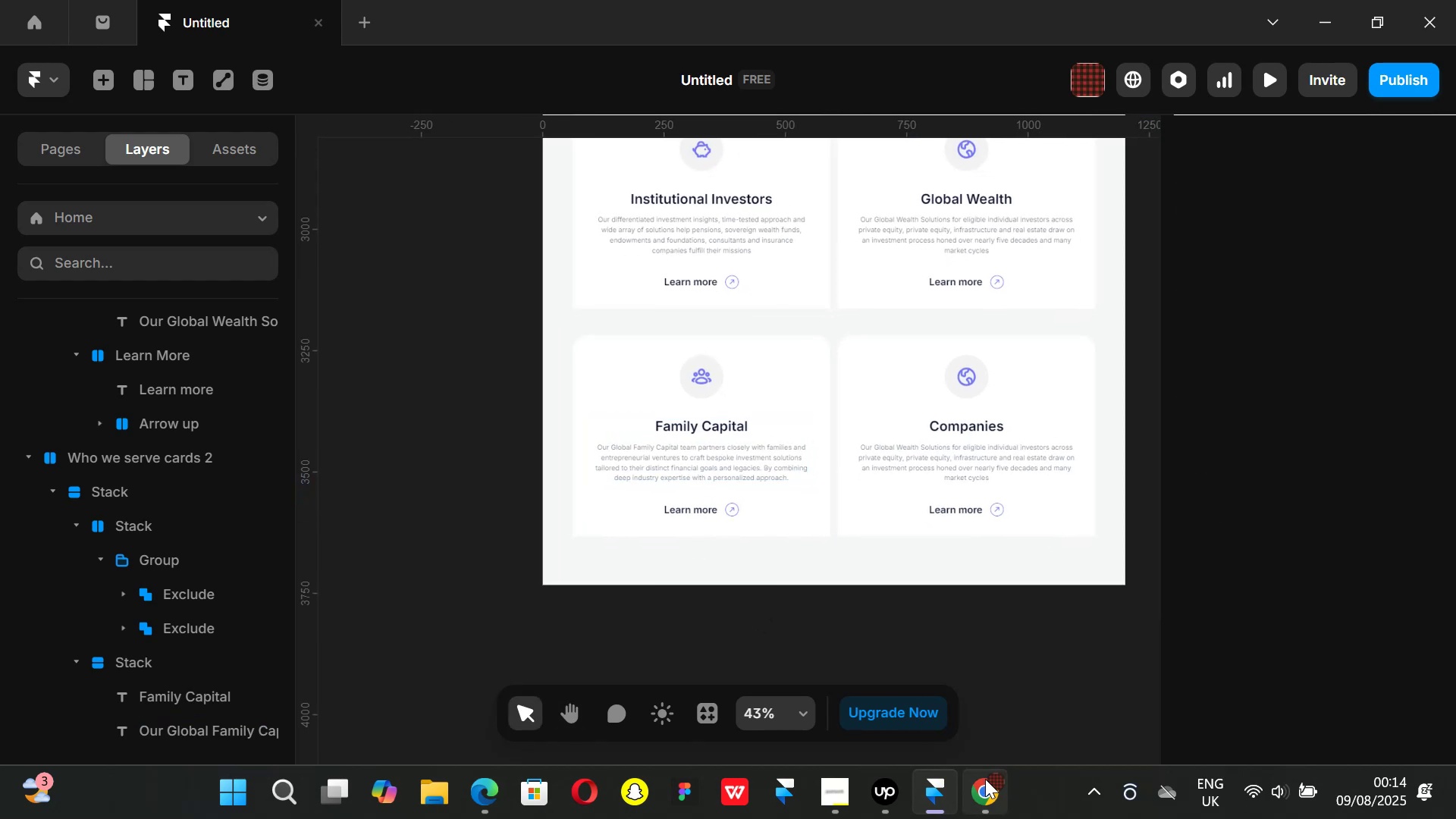 
left_click([986, 783])
 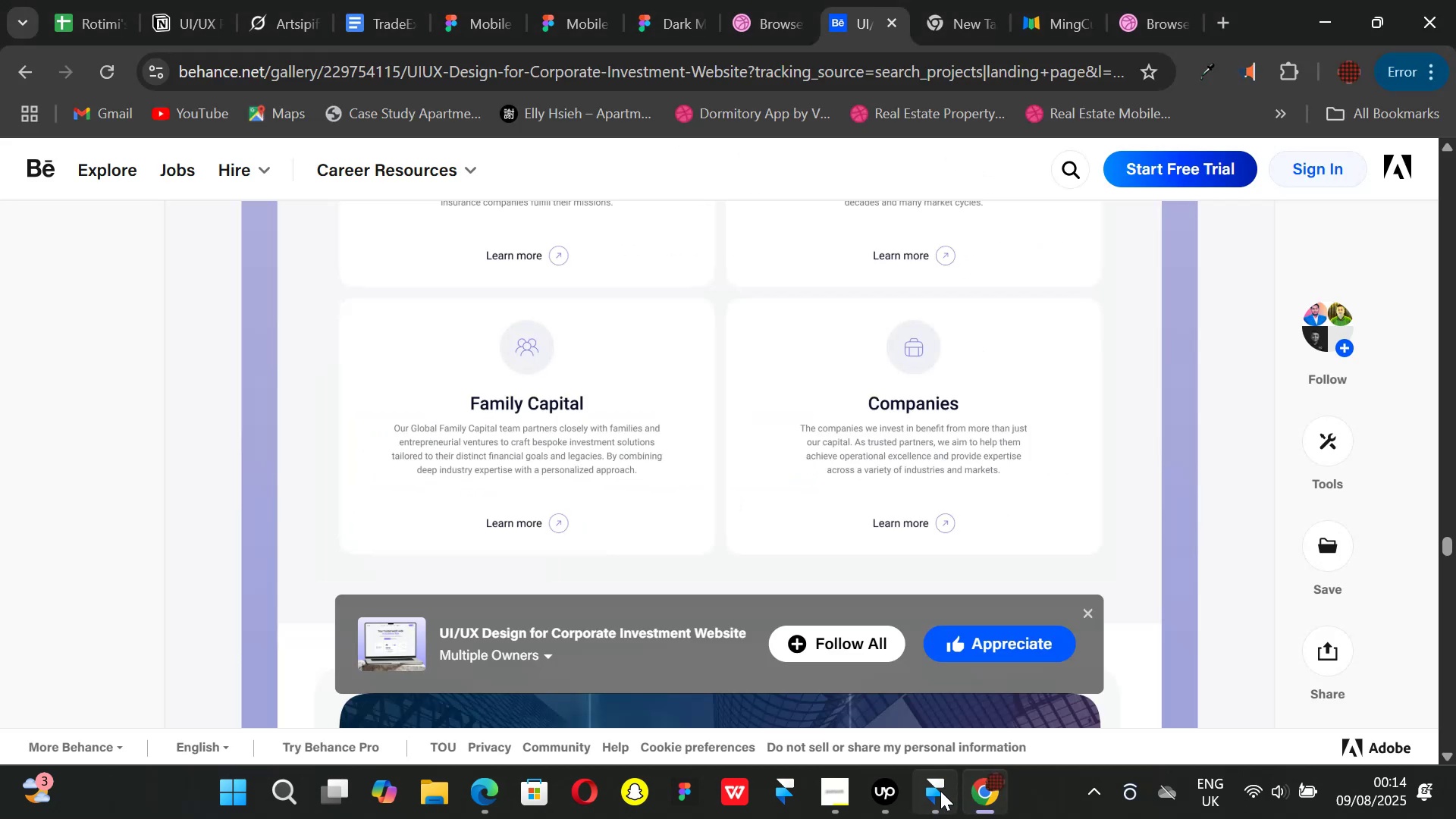 
left_click([931, 791])
 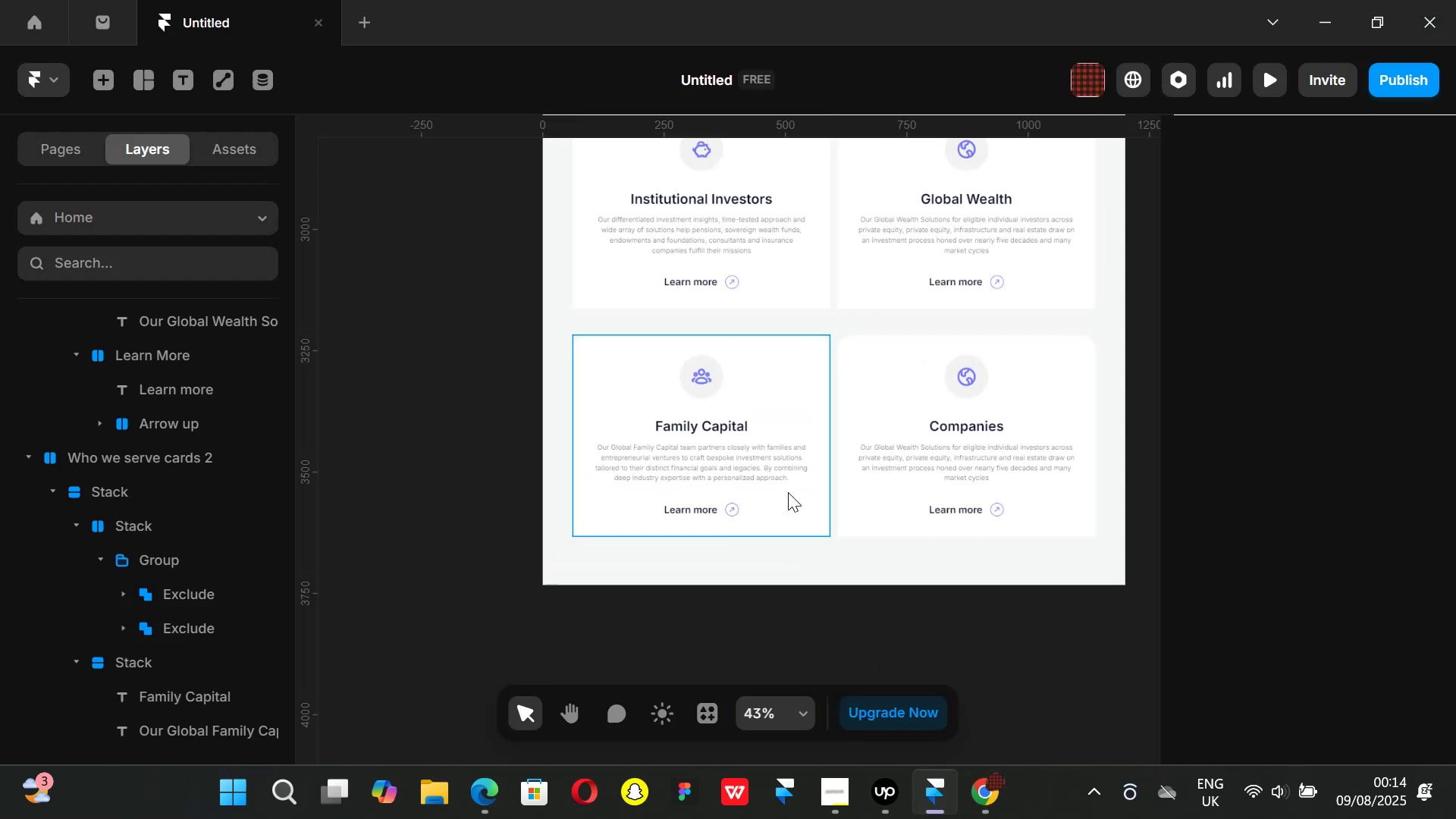 
left_click([990, 787])
 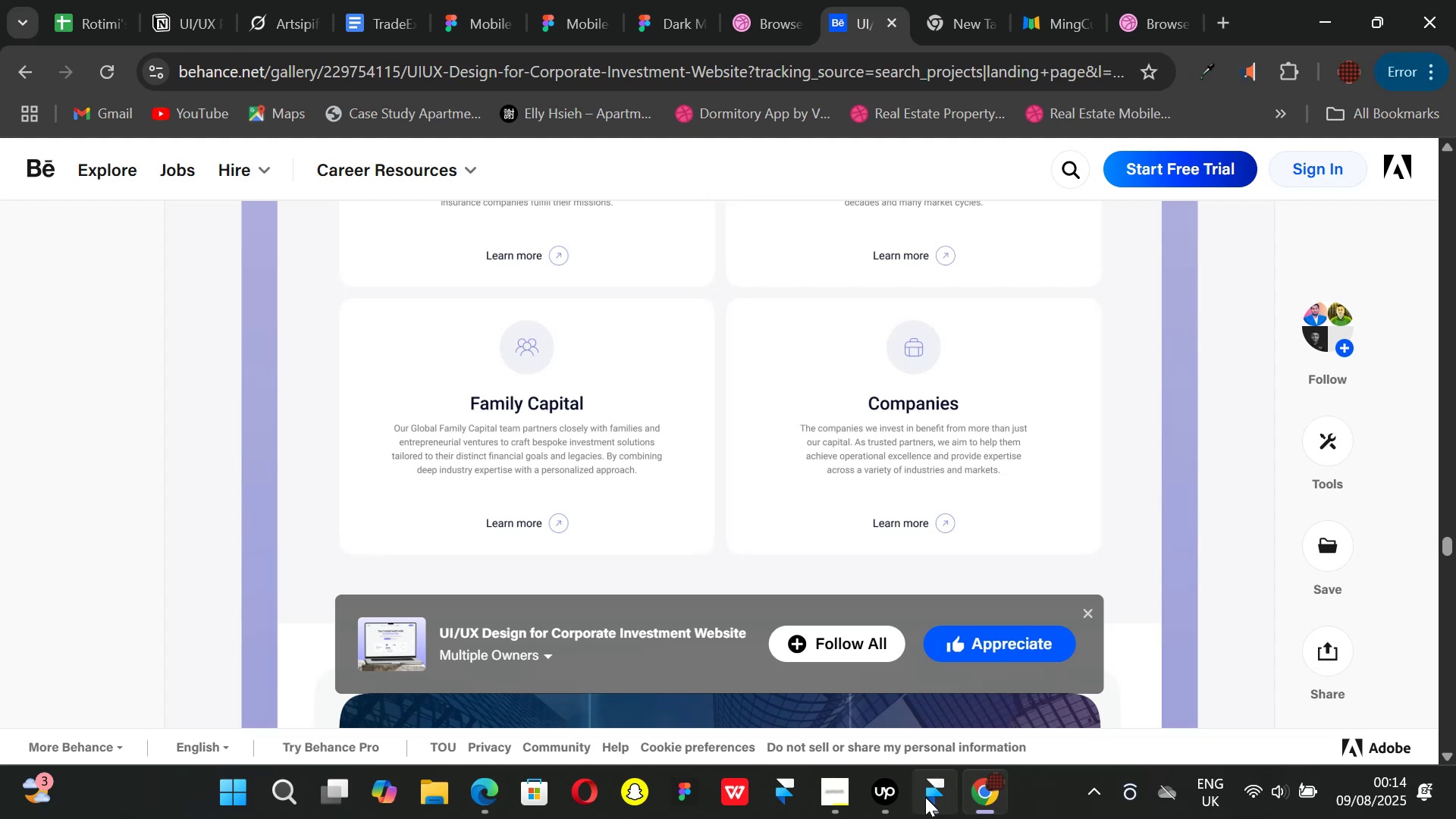 
left_click([925, 797])
 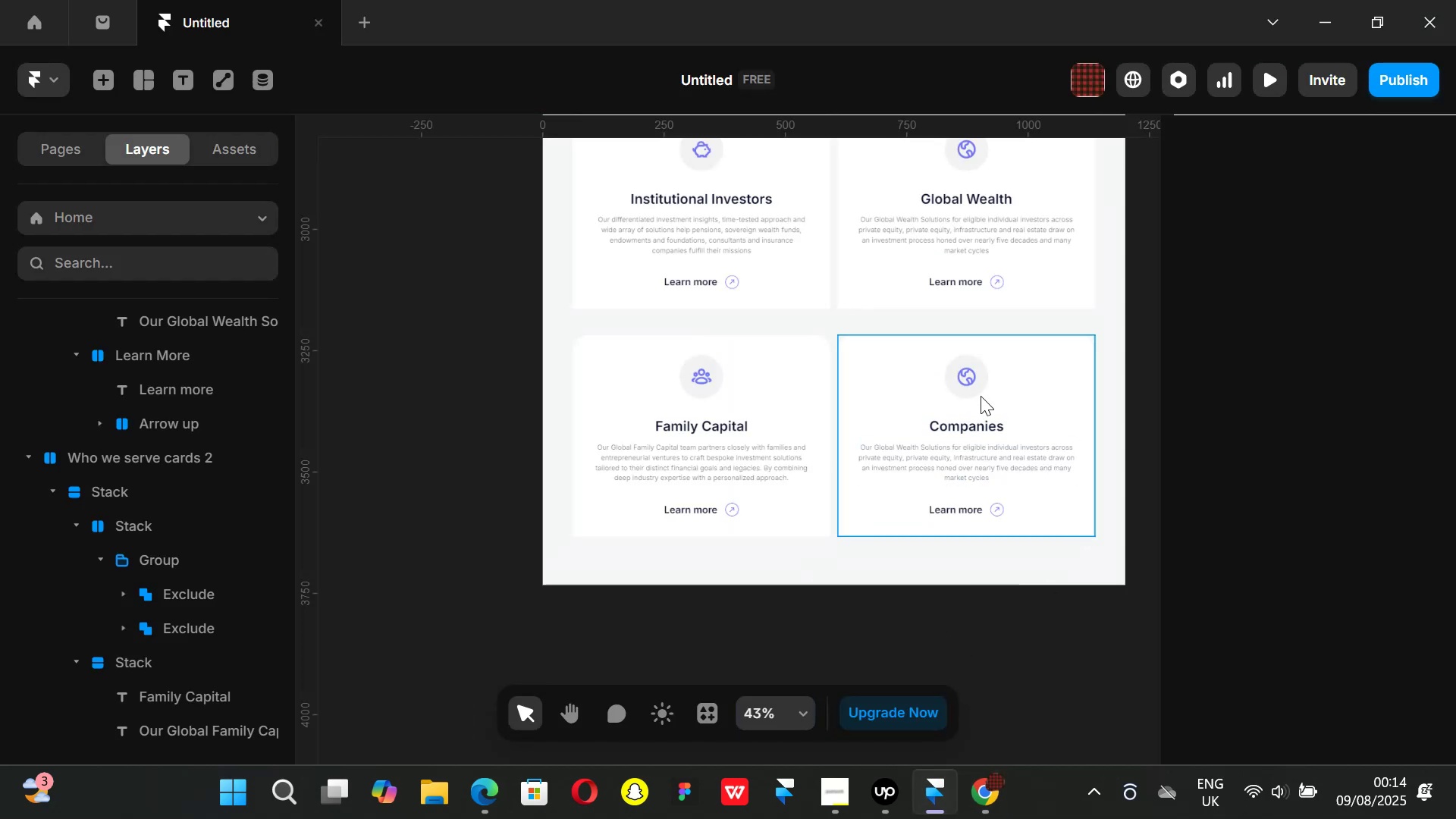 
left_click([993, 803])
 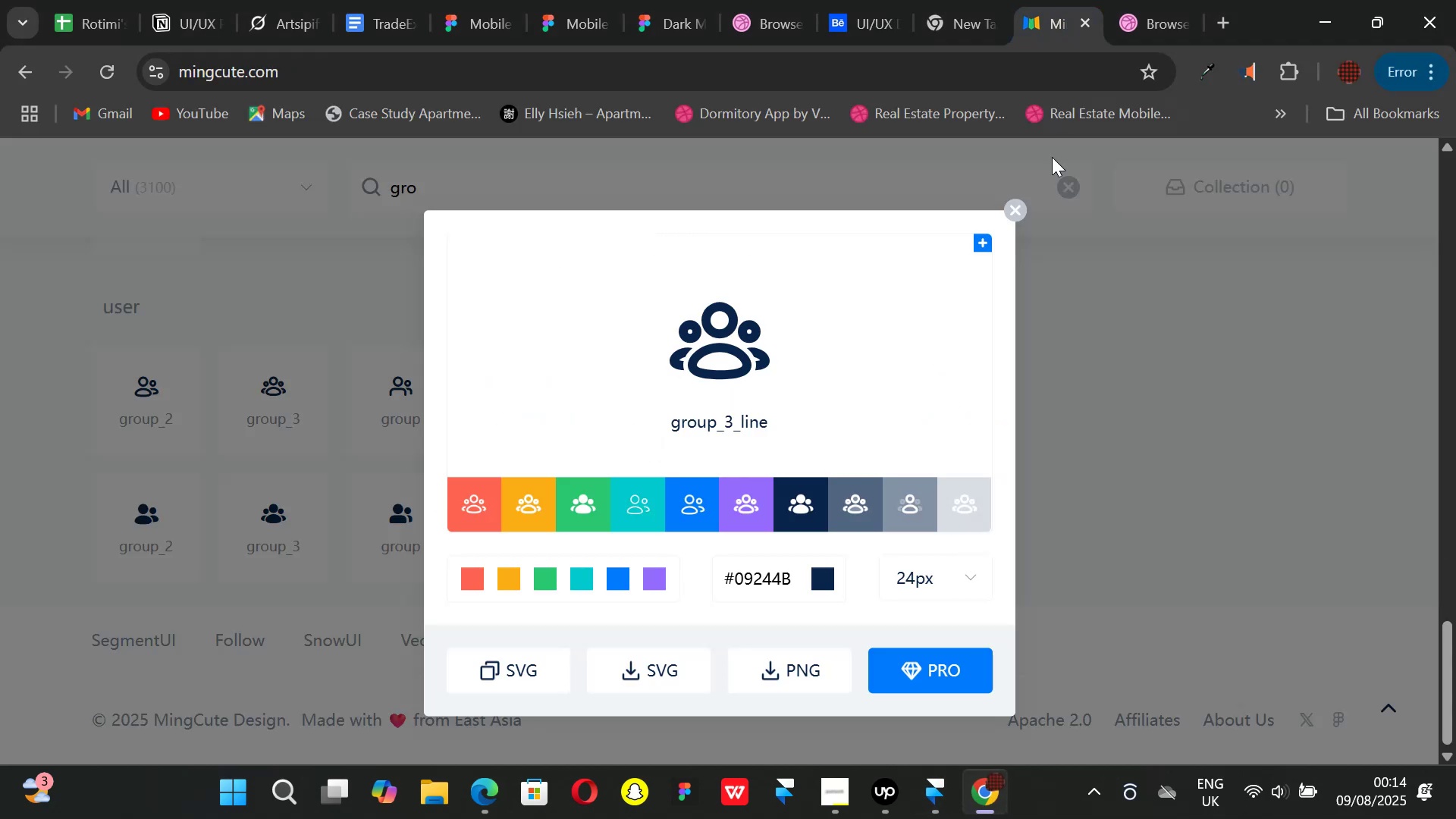 
left_click([1017, 206])
 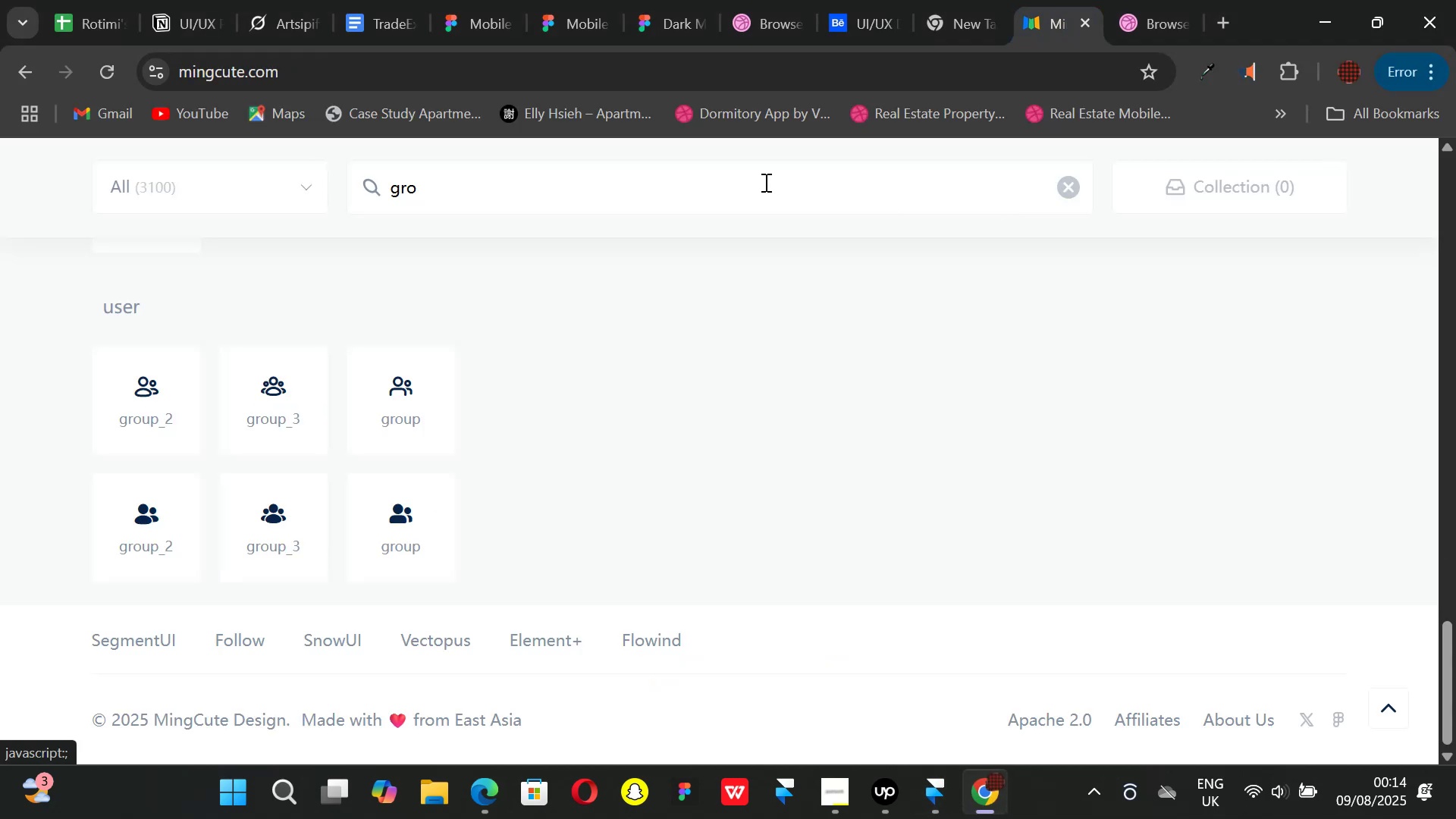 
left_click_drag(start_coordinate=[761, 182], to_coordinate=[336, 195])
 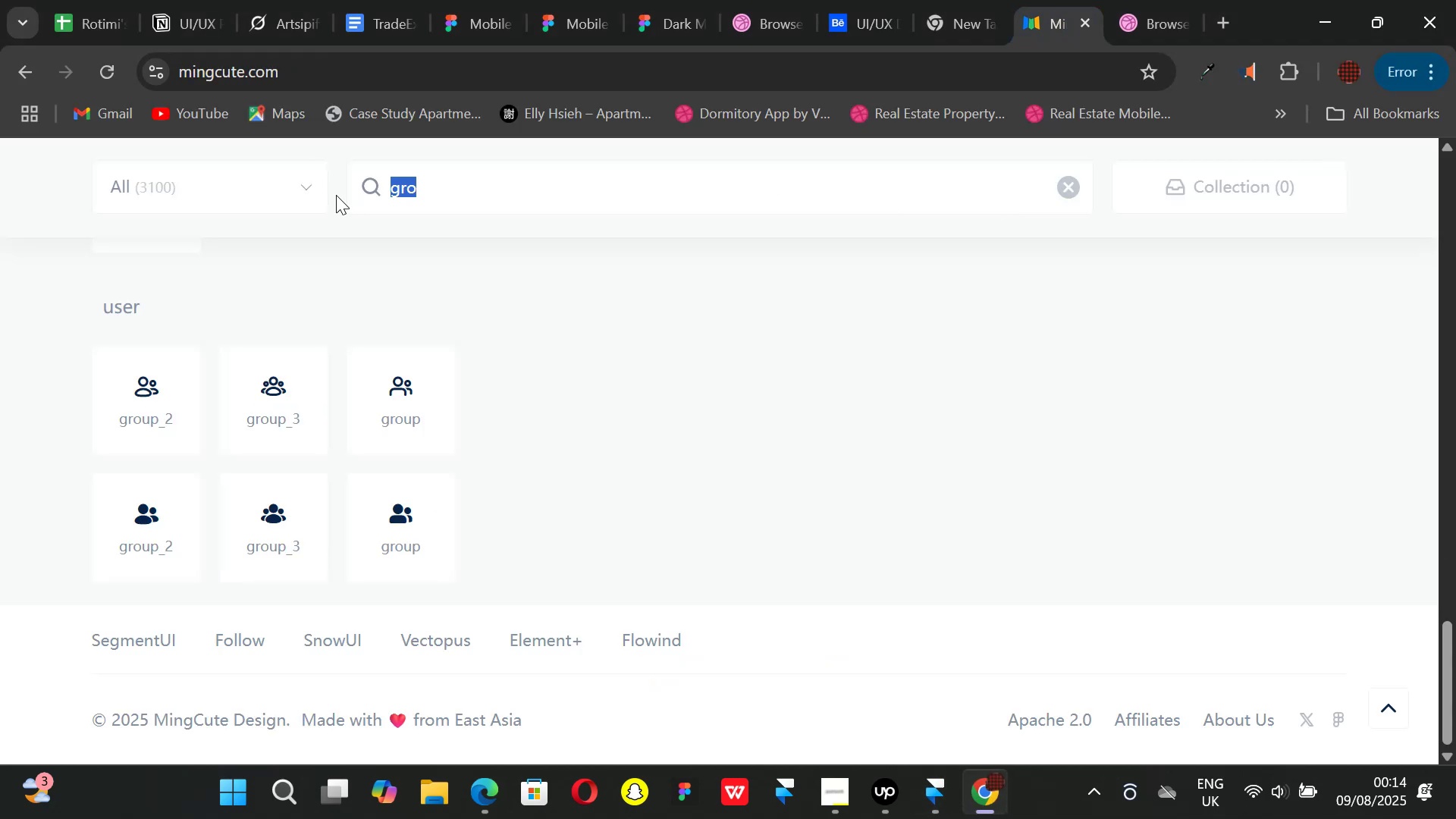 
key(Backspace)
type(bie)
key(Backspace)
key(Backspace)
type(rie)
key(Backspace)
key(Backspace)
key(Backspace)
key(Backspace)
key(Backspace)
key(Backspace)
key(Backspace)
type(case)
 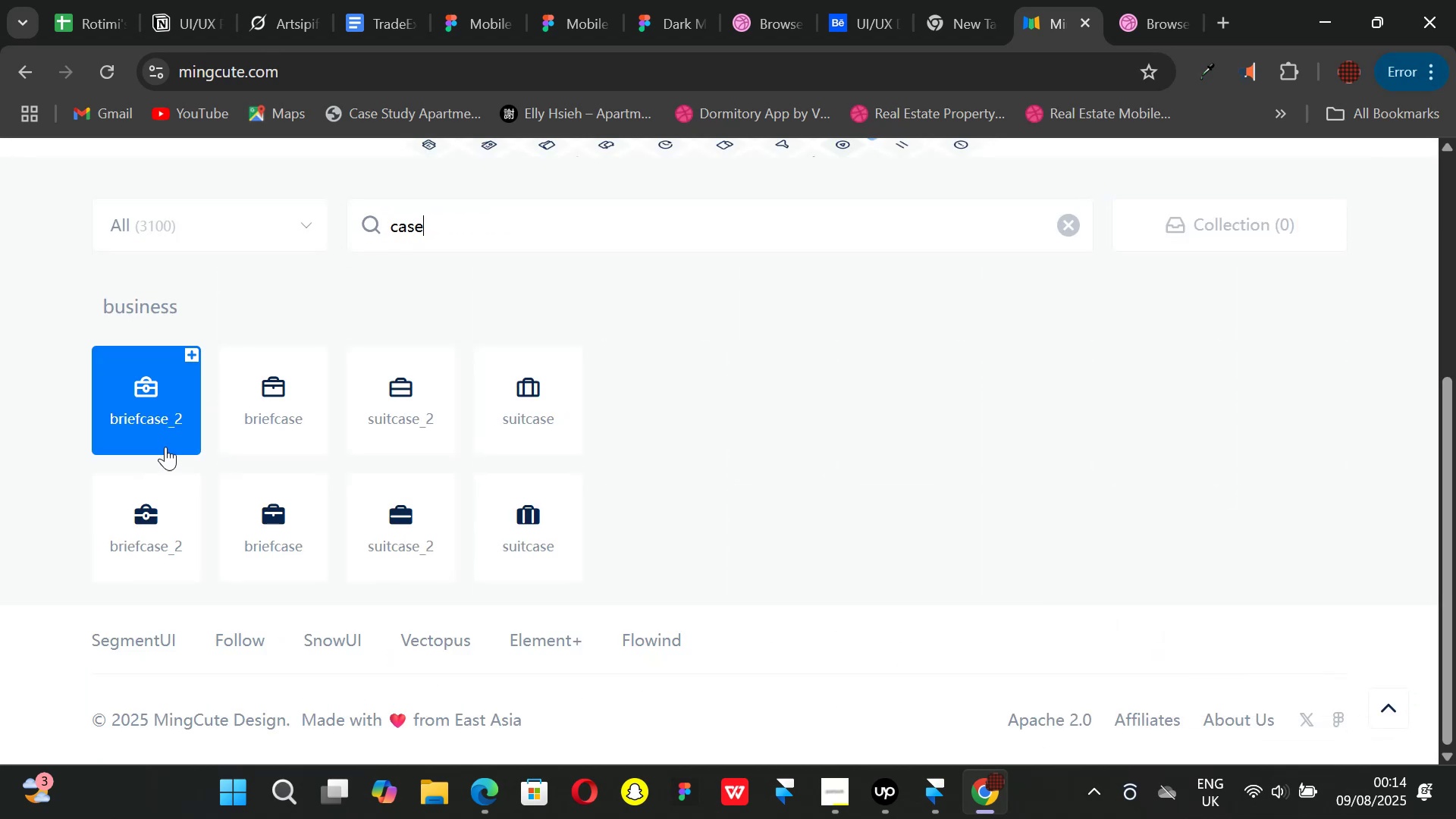 
left_click([152, 428])
 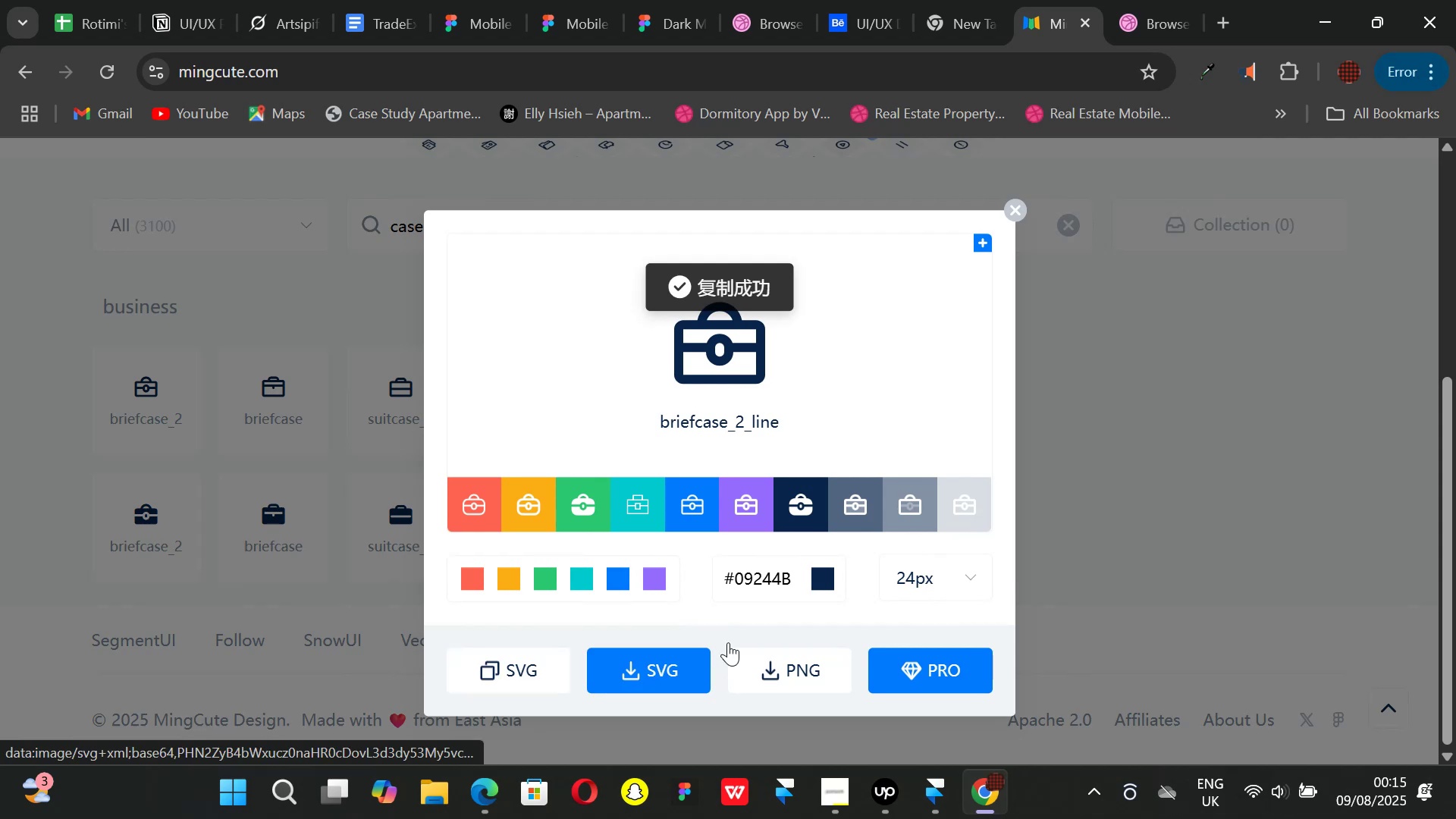 
left_click([876, 30])
 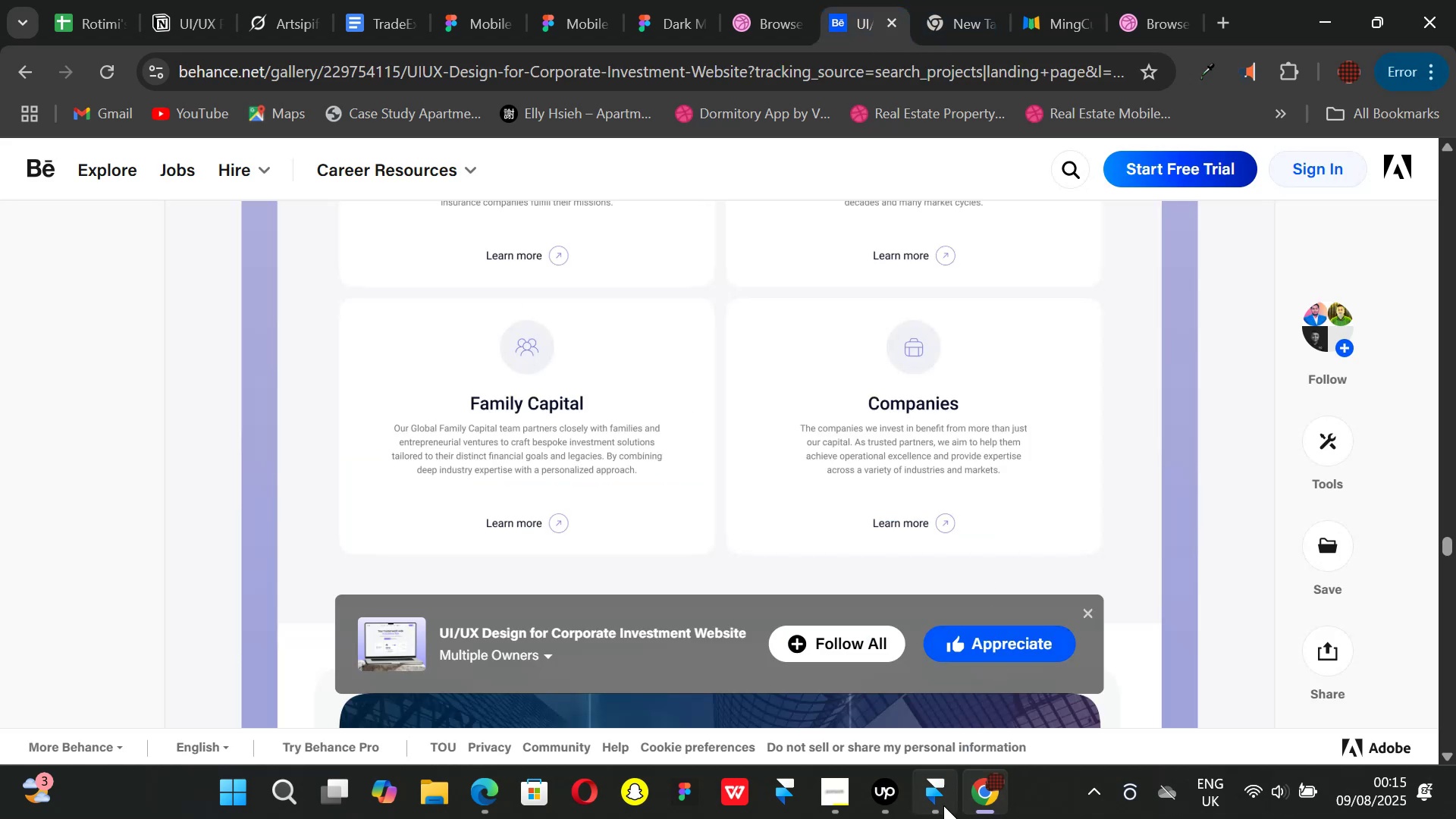 
left_click([943, 805])
 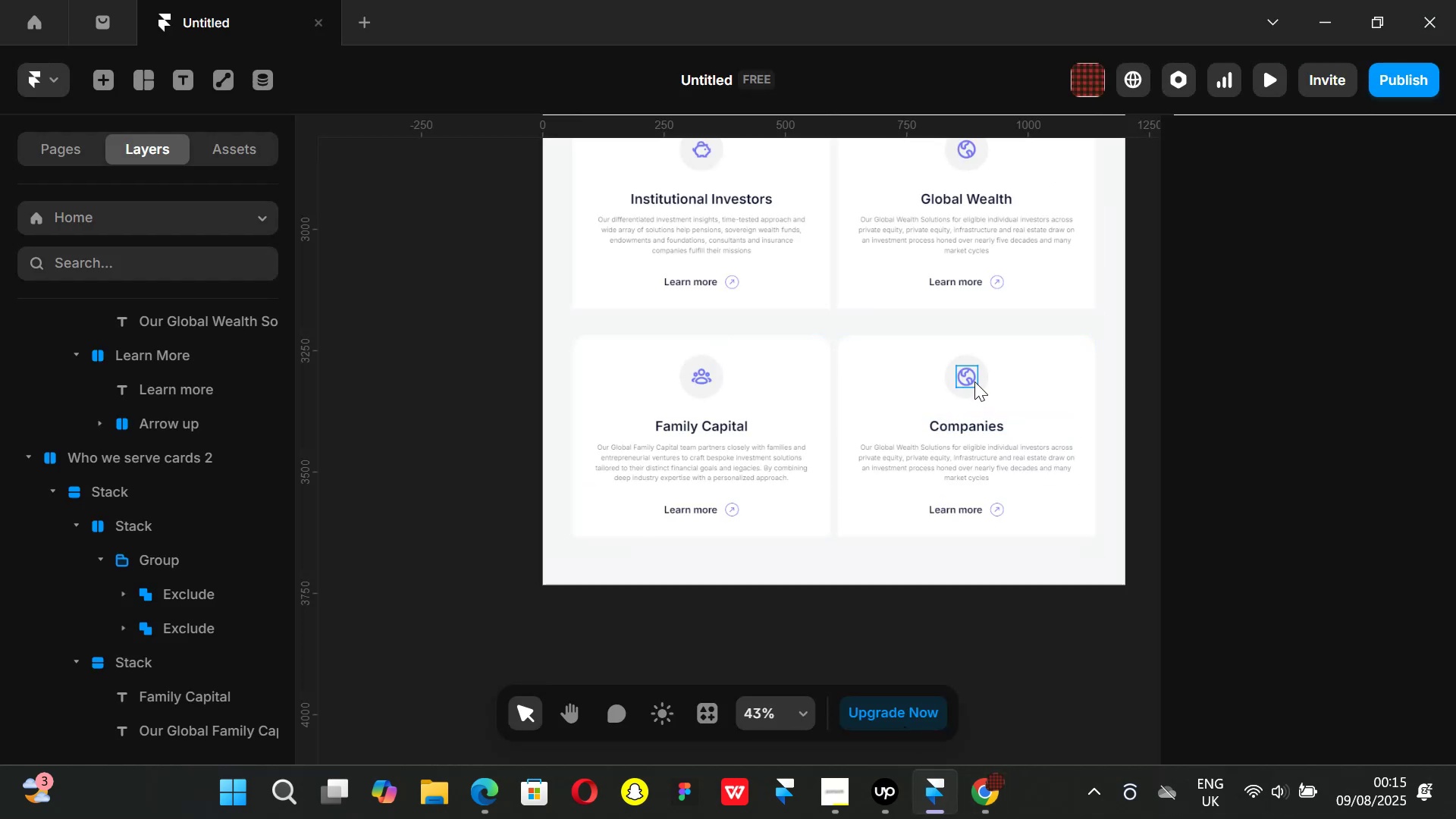 
left_click([974, 381])
 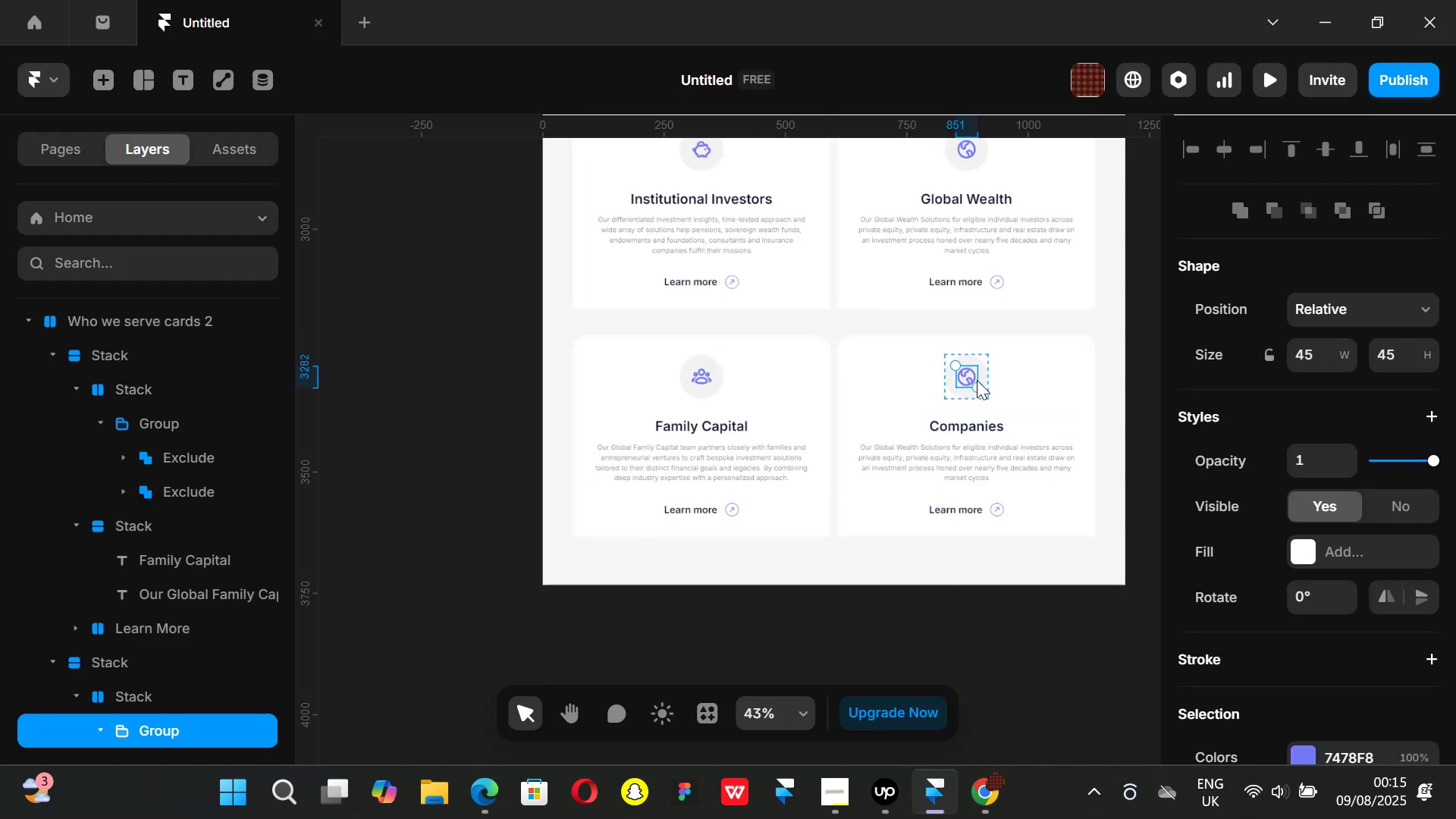 
key(Backspace)
 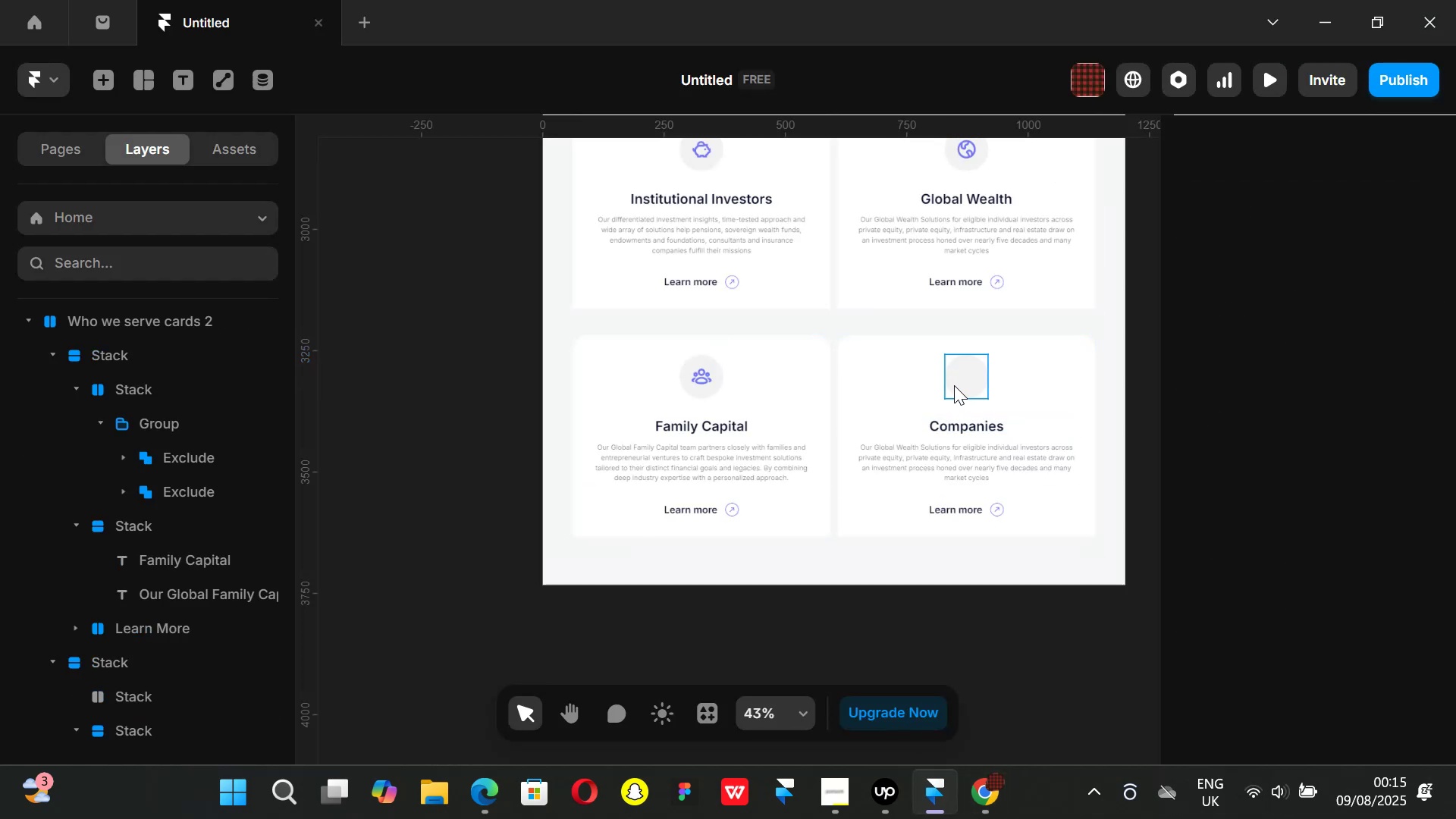 
left_click([953, 384])
 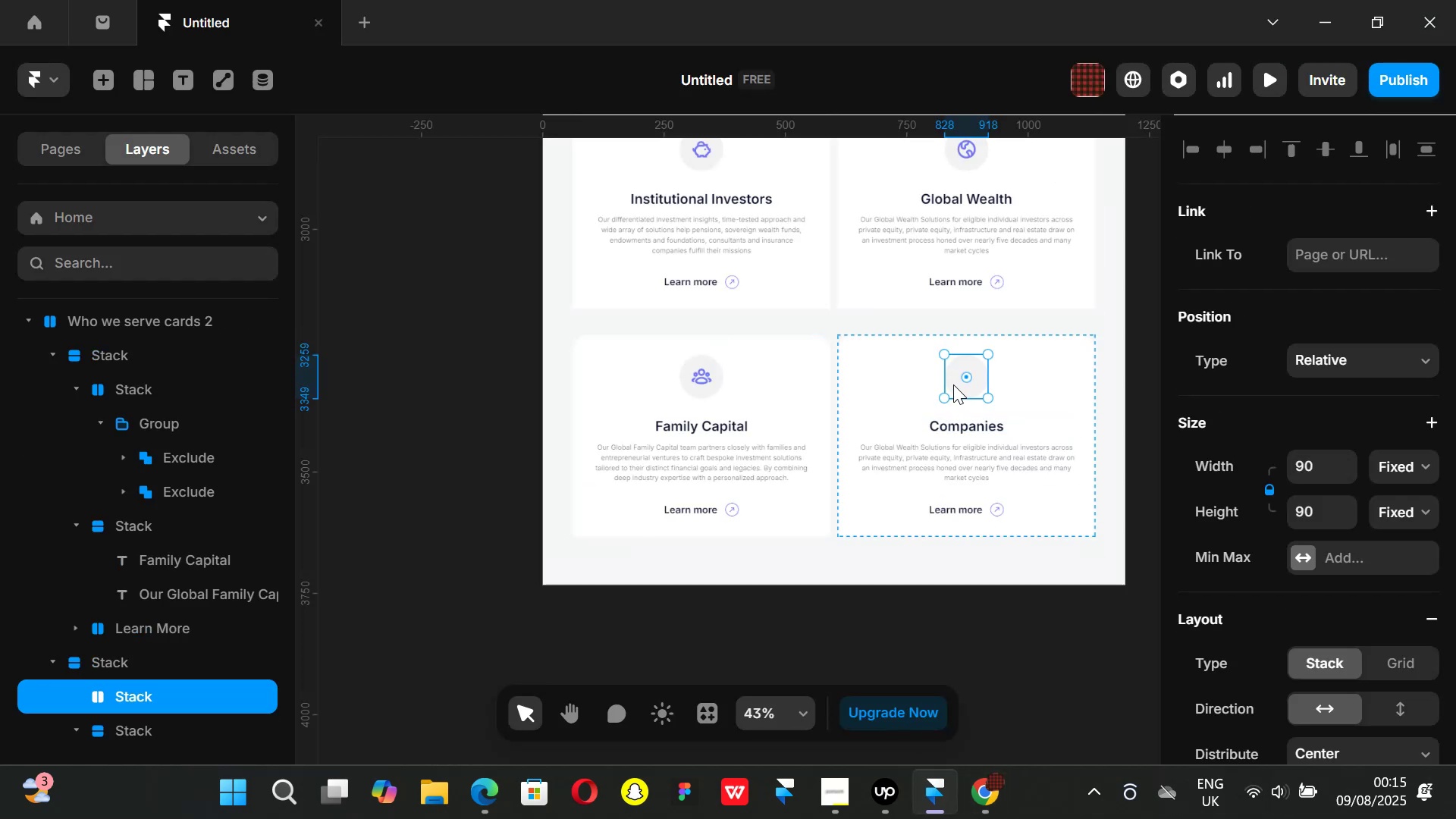 
key(Control+ControlLeft)
 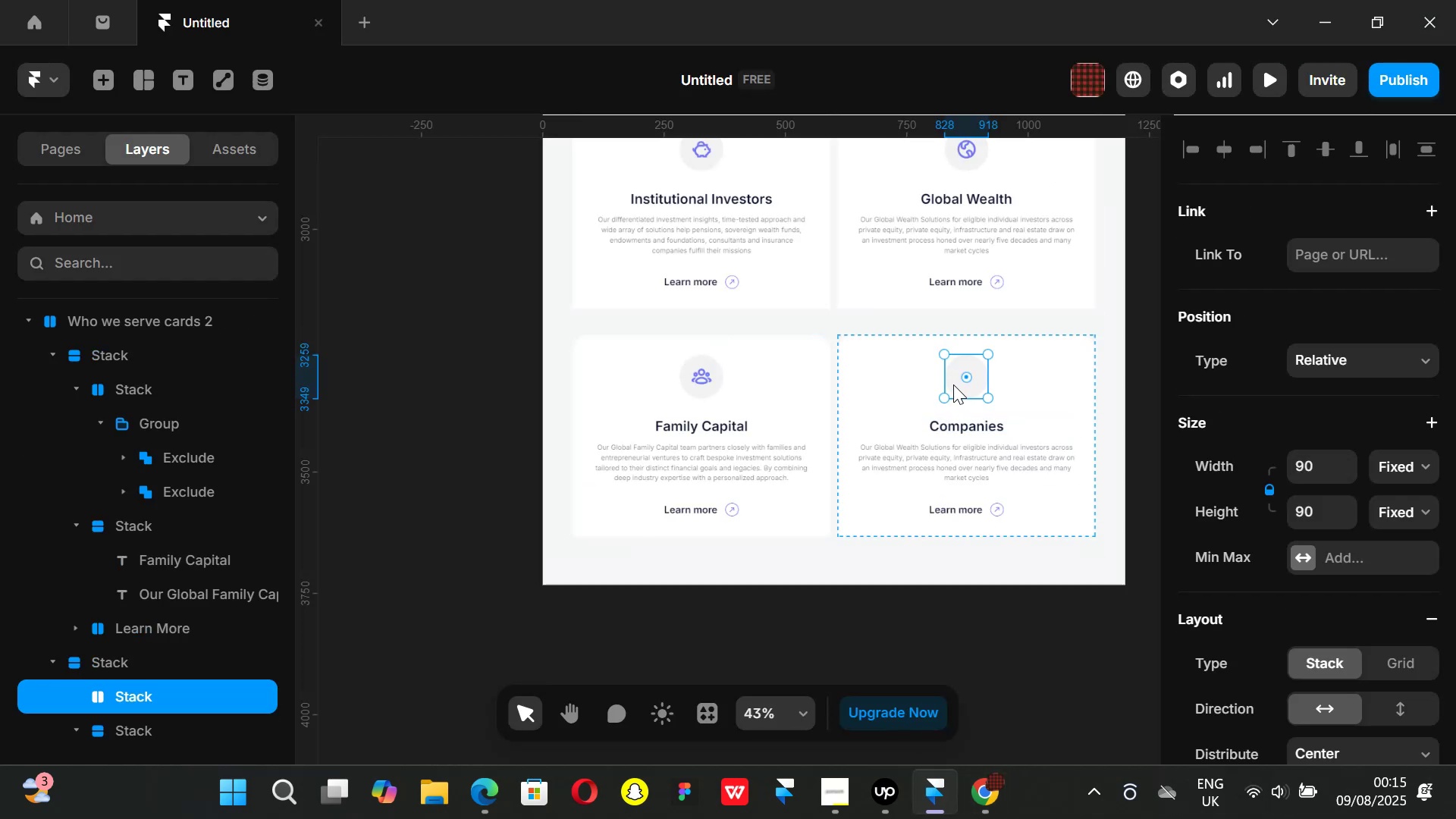 
key(Control+V)
 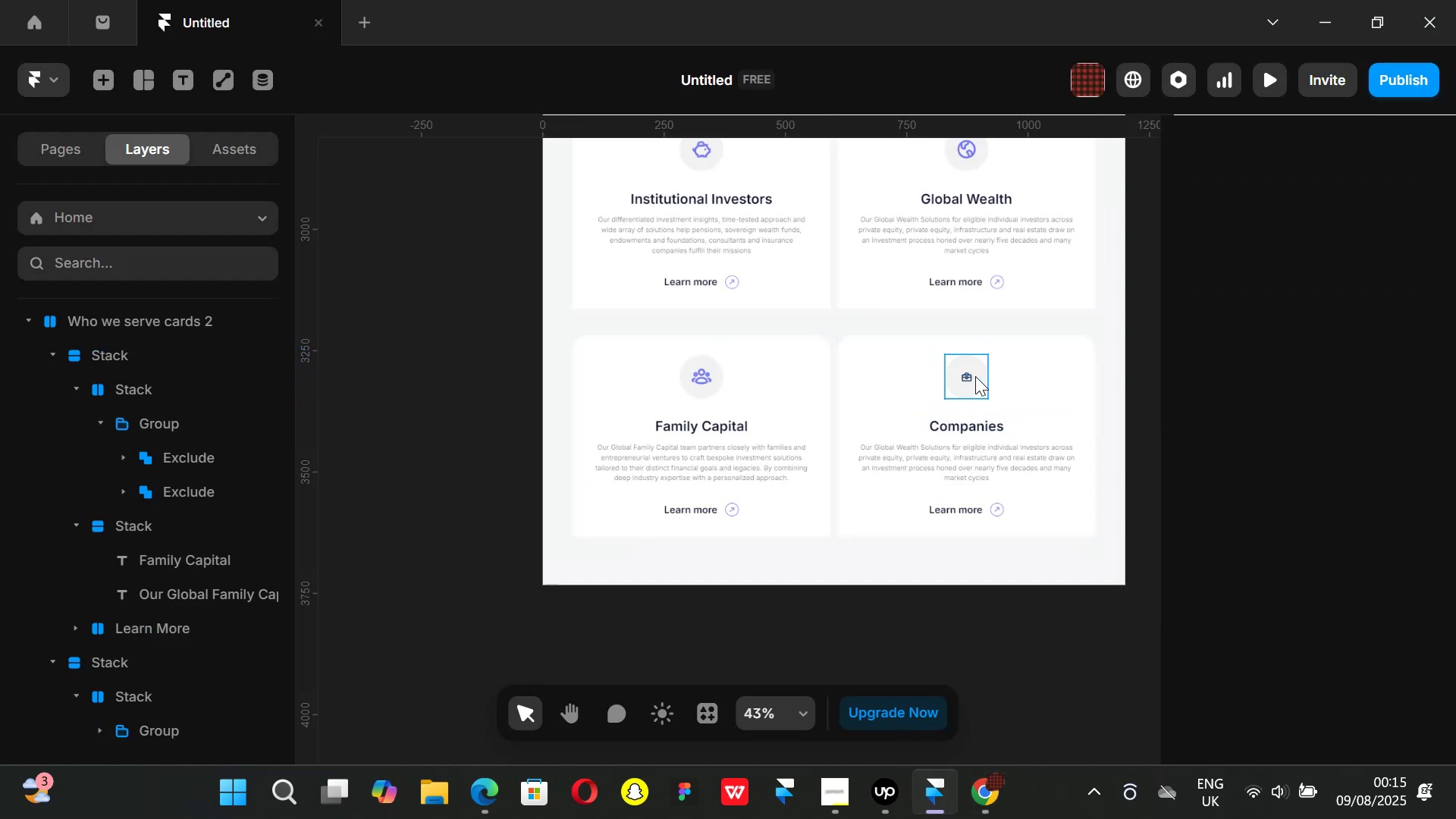 
left_click([968, 375])
 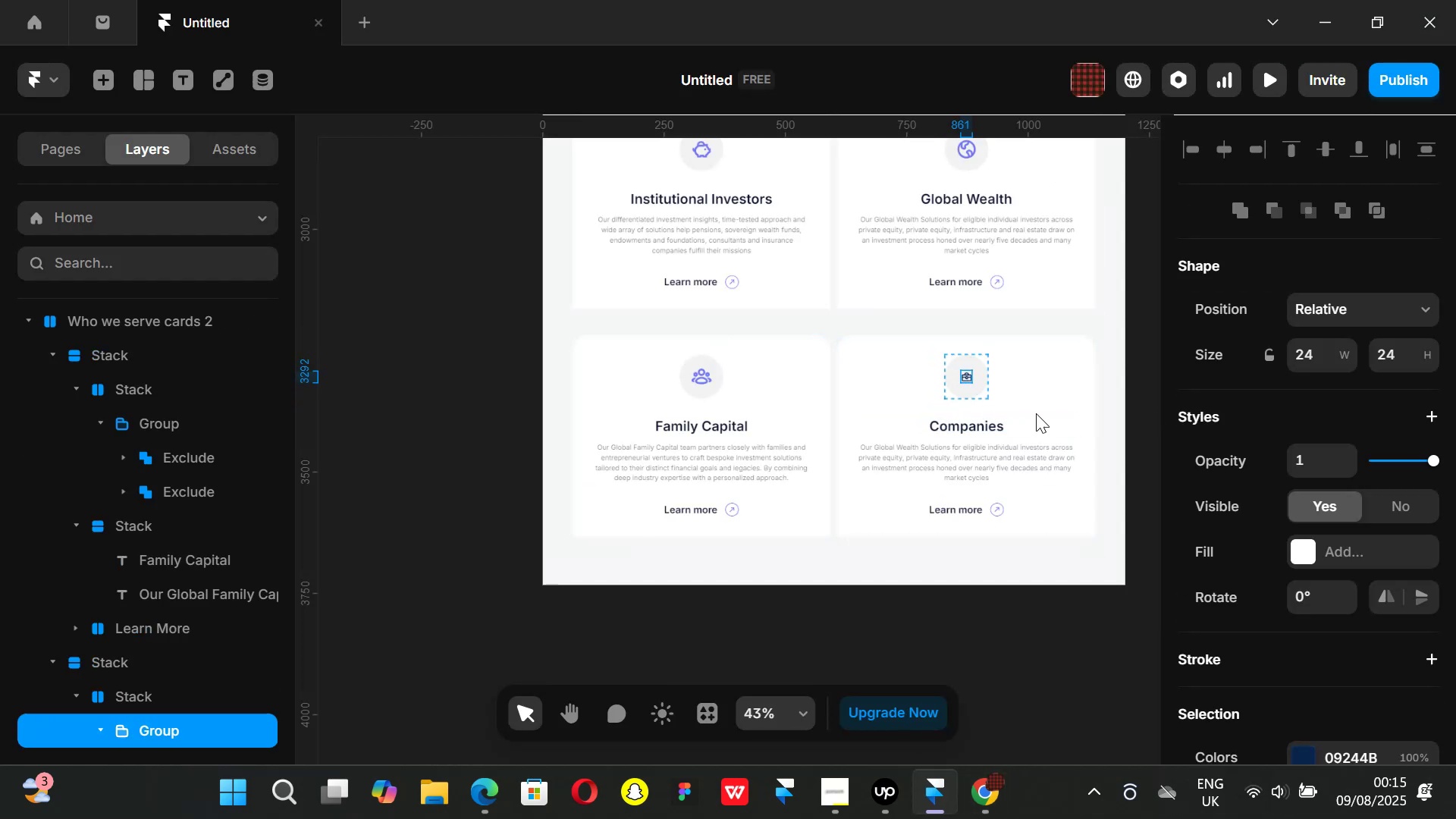 
key(K)
 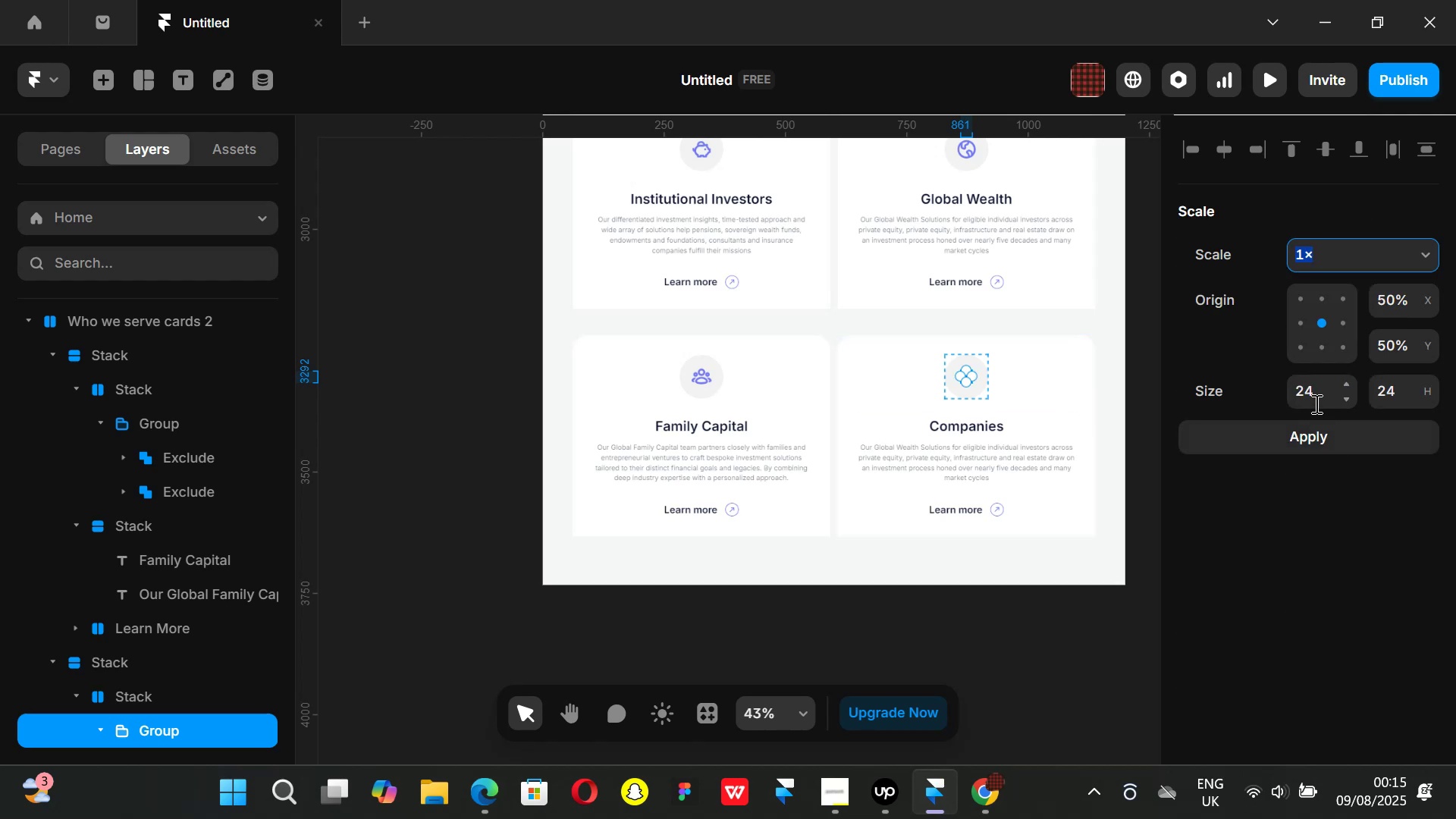 
left_click([1314, 394])
 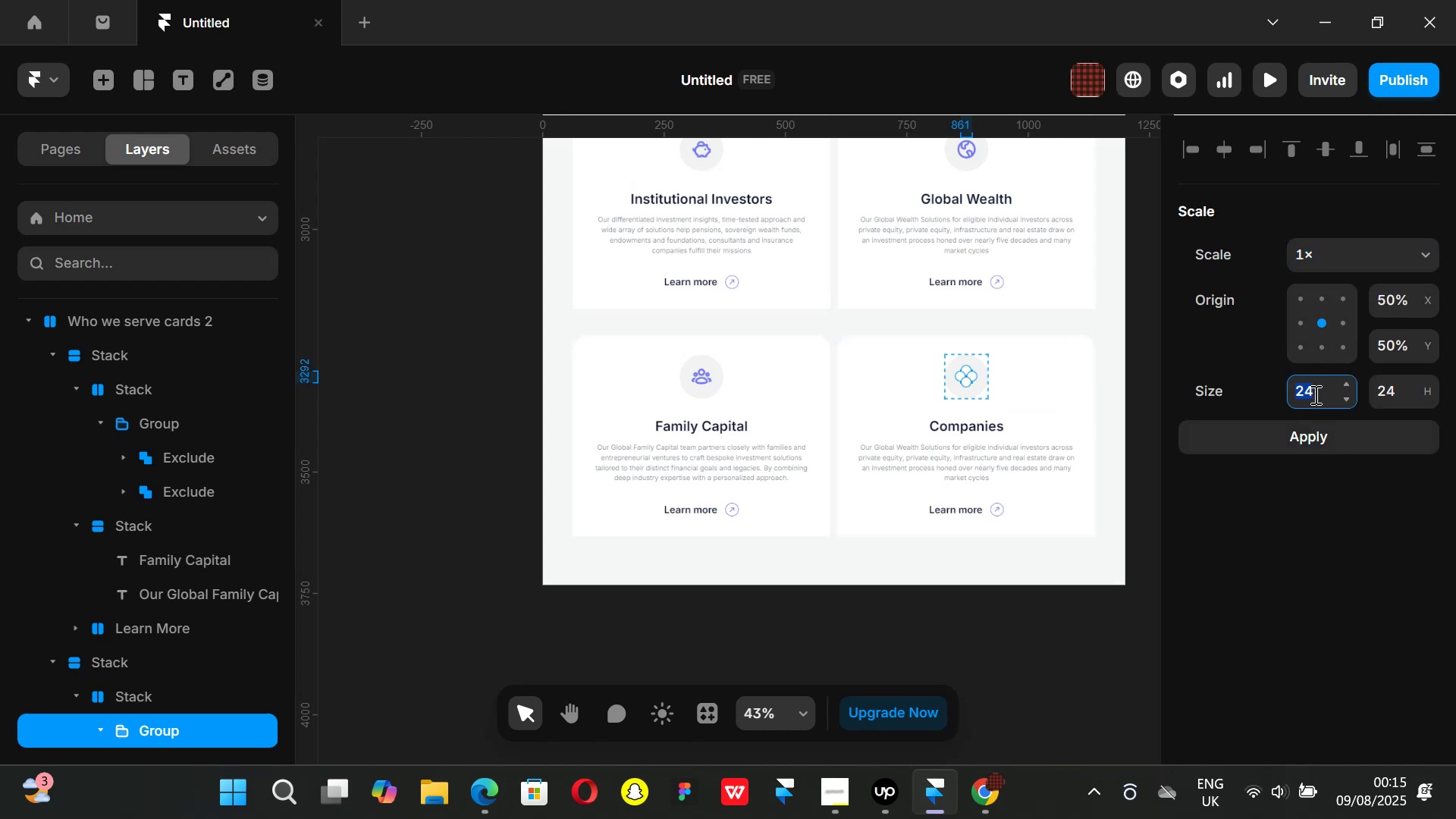 
type(45)
 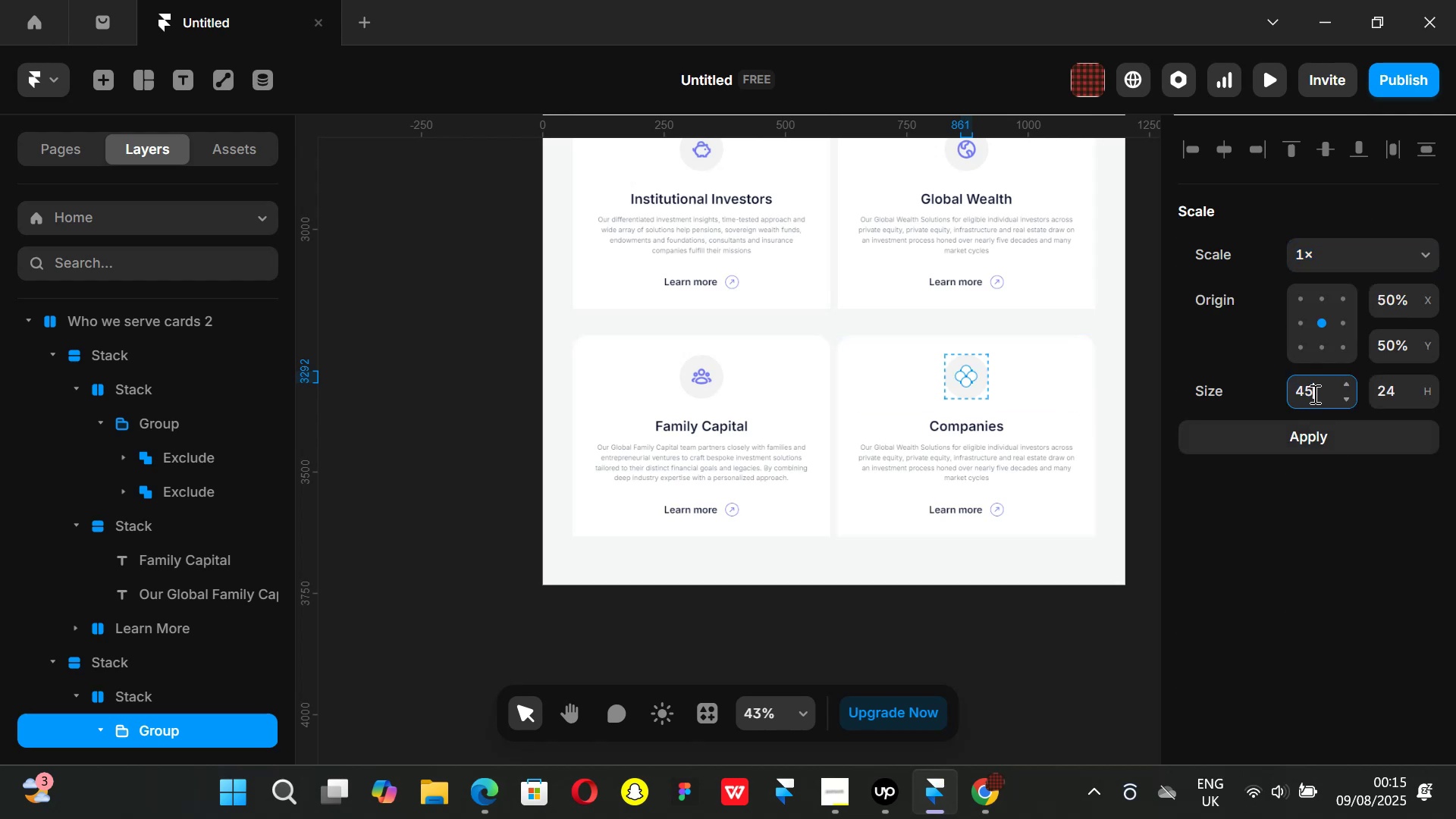 
key(Enter)
 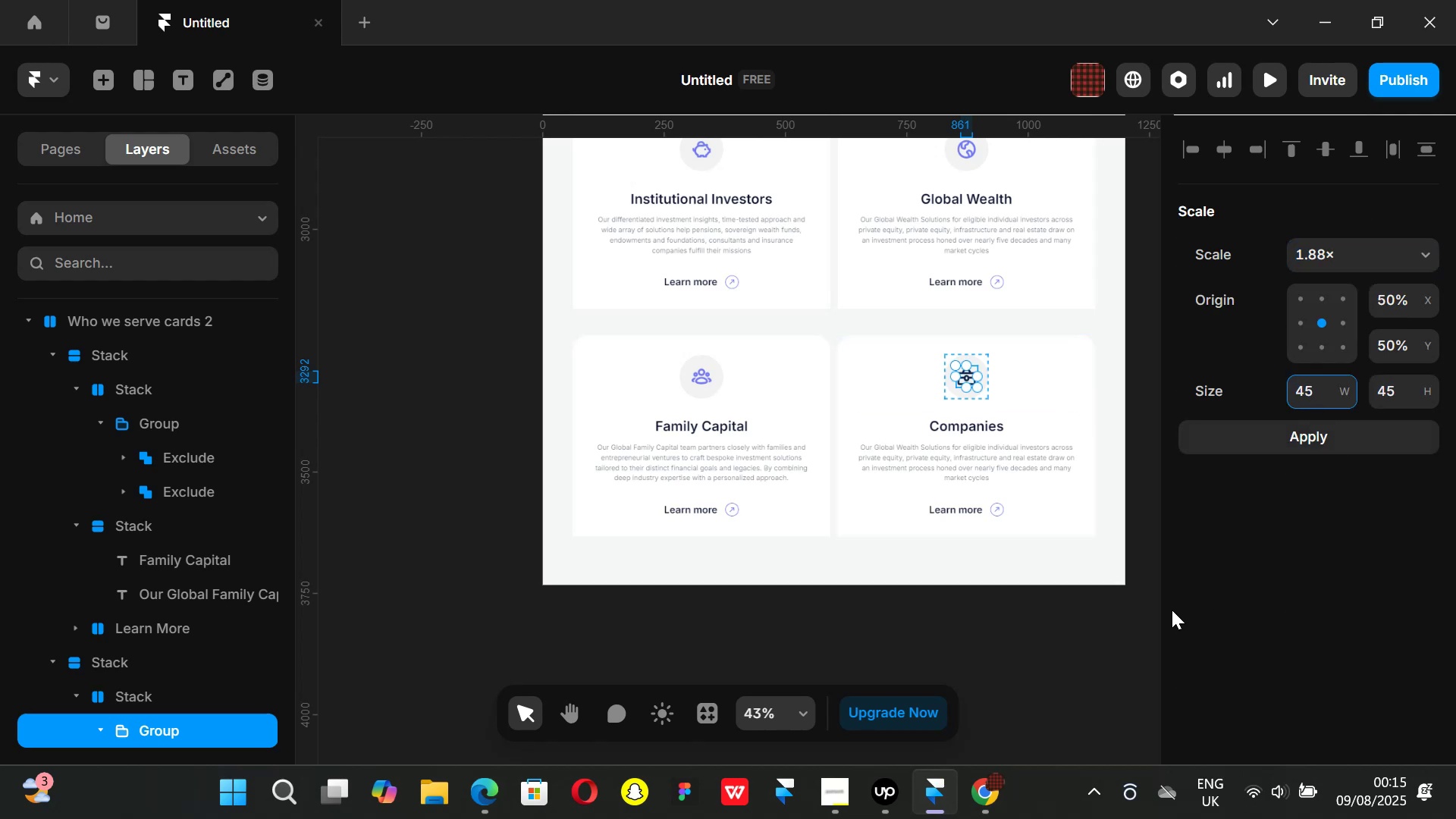 
left_click_drag(start_coordinate=[1088, 669], to_coordinate=[1082, 661])
 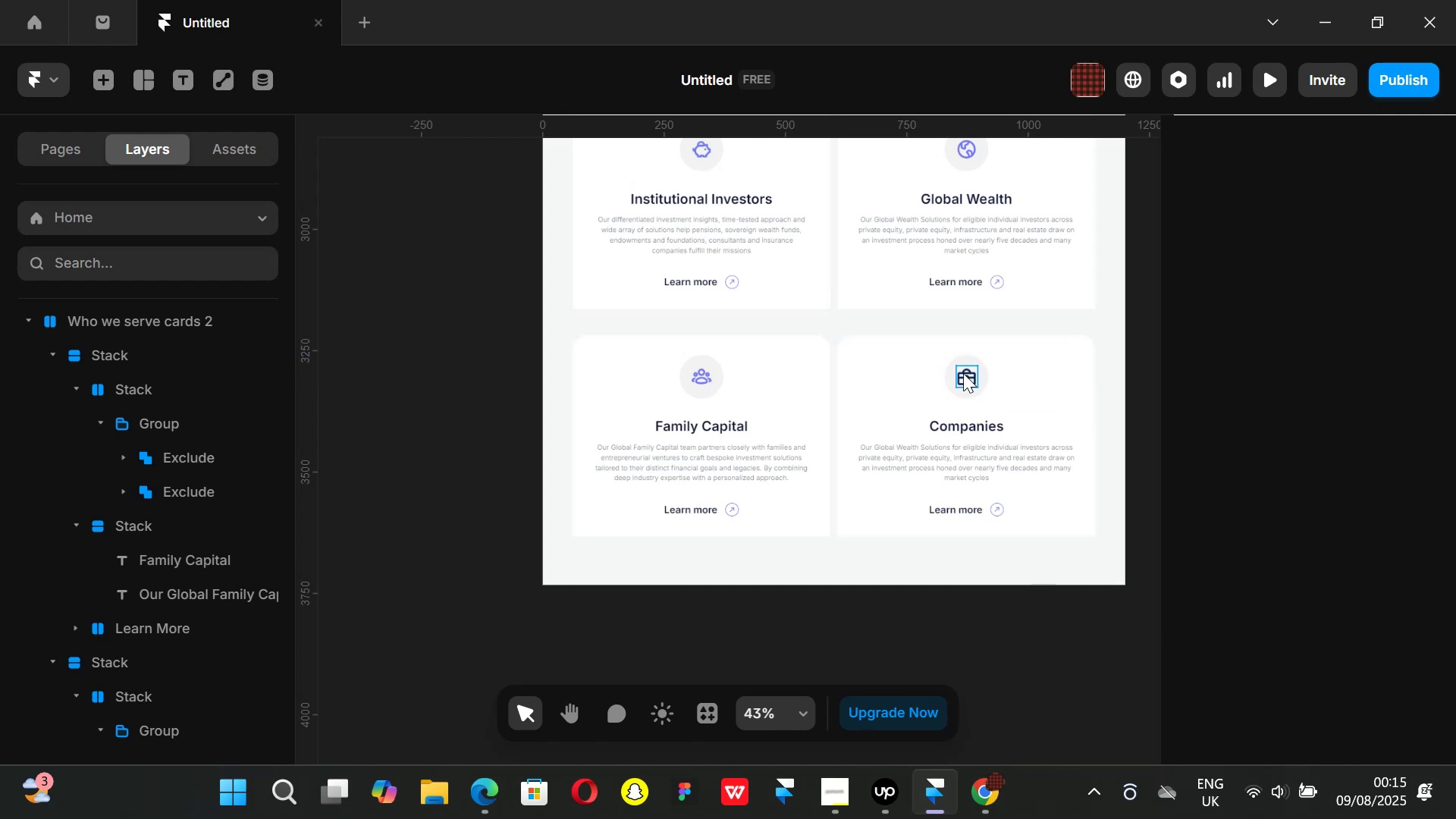 
left_click([963, 373])
 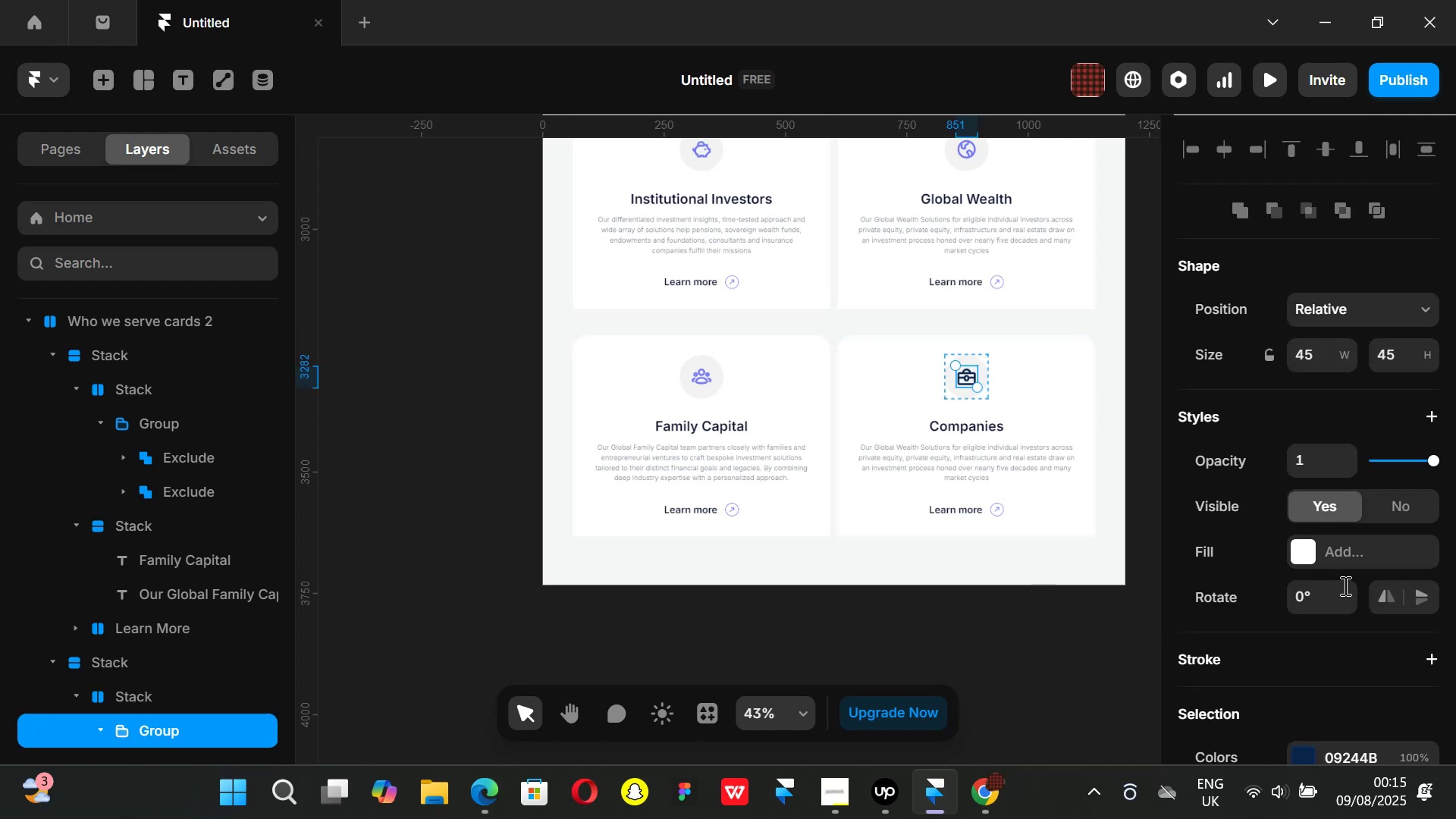 
scroll: coordinate [1345, 591], scroll_direction: down, amount: 3.0
 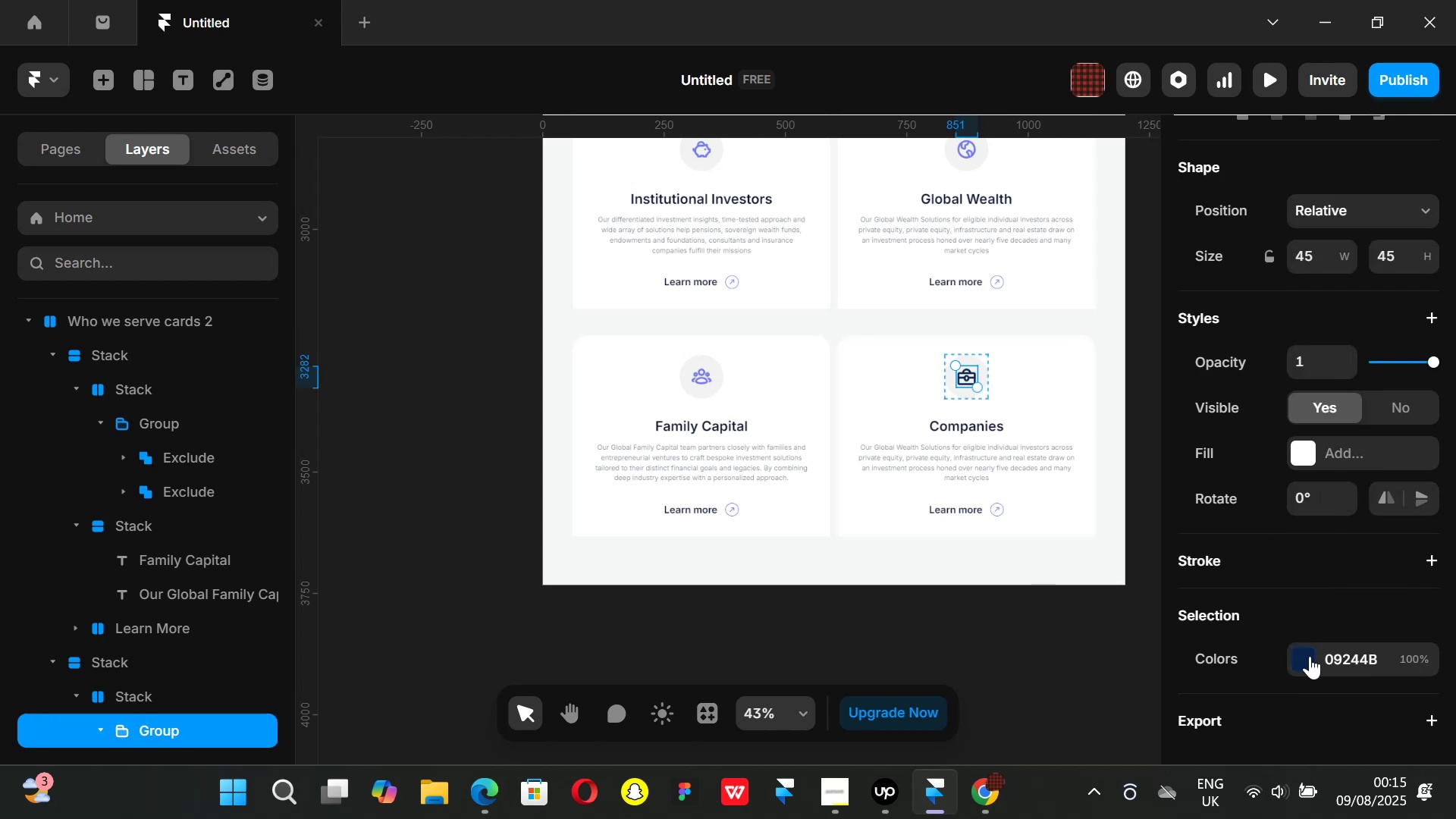 
left_click([1310, 656])
 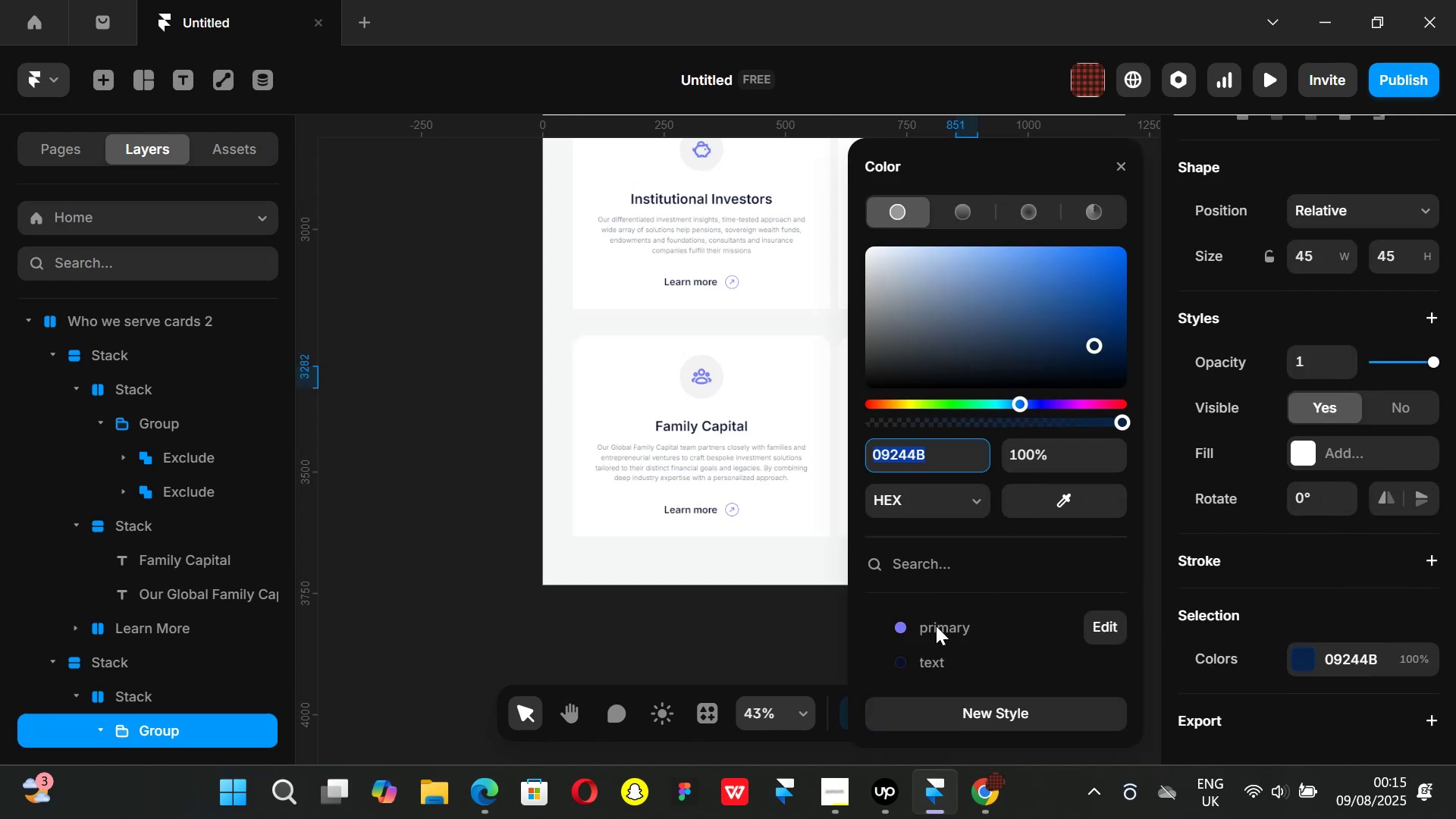 
left_click([936, 626])
 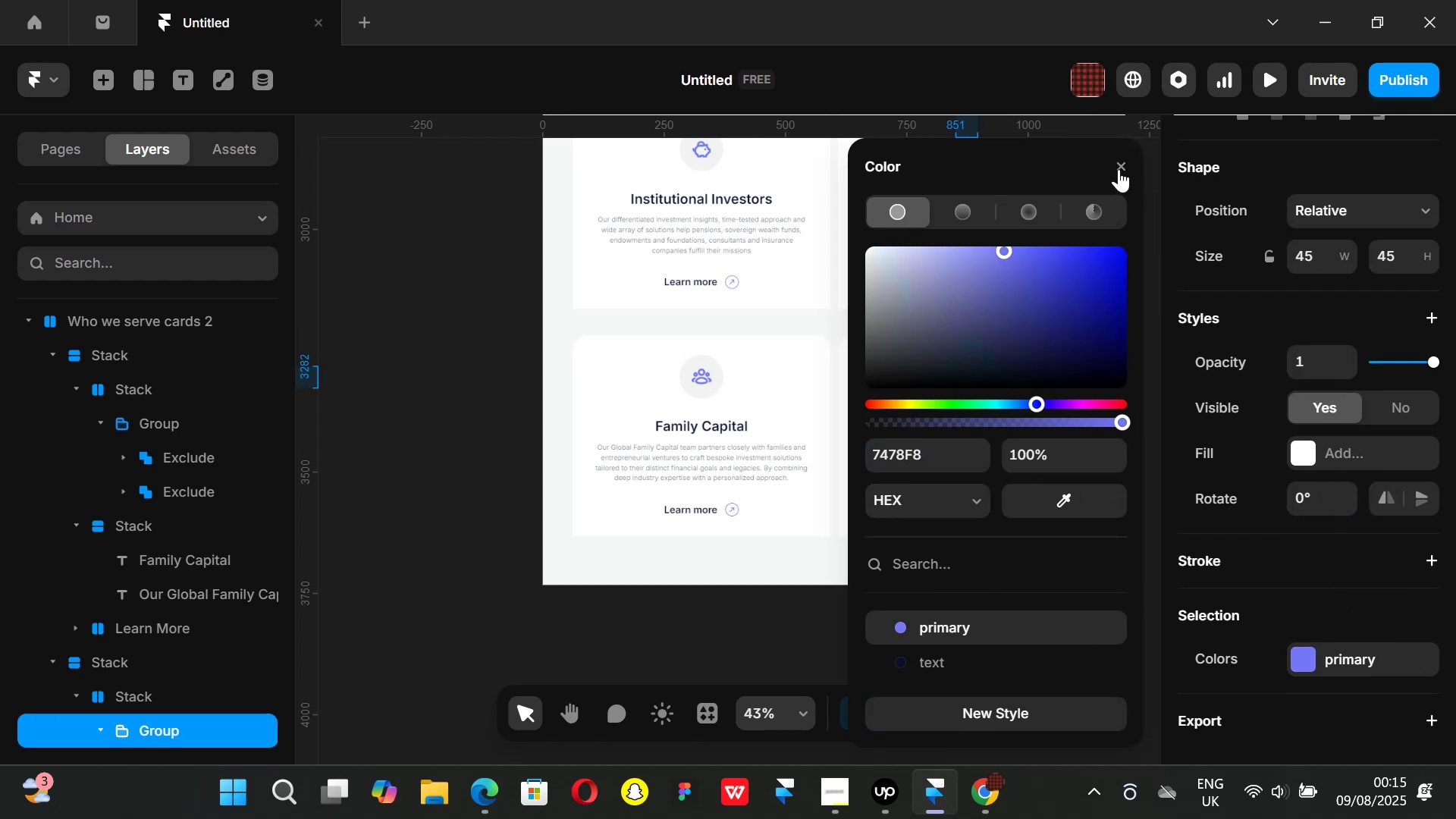 
left_click([1120, 165])
 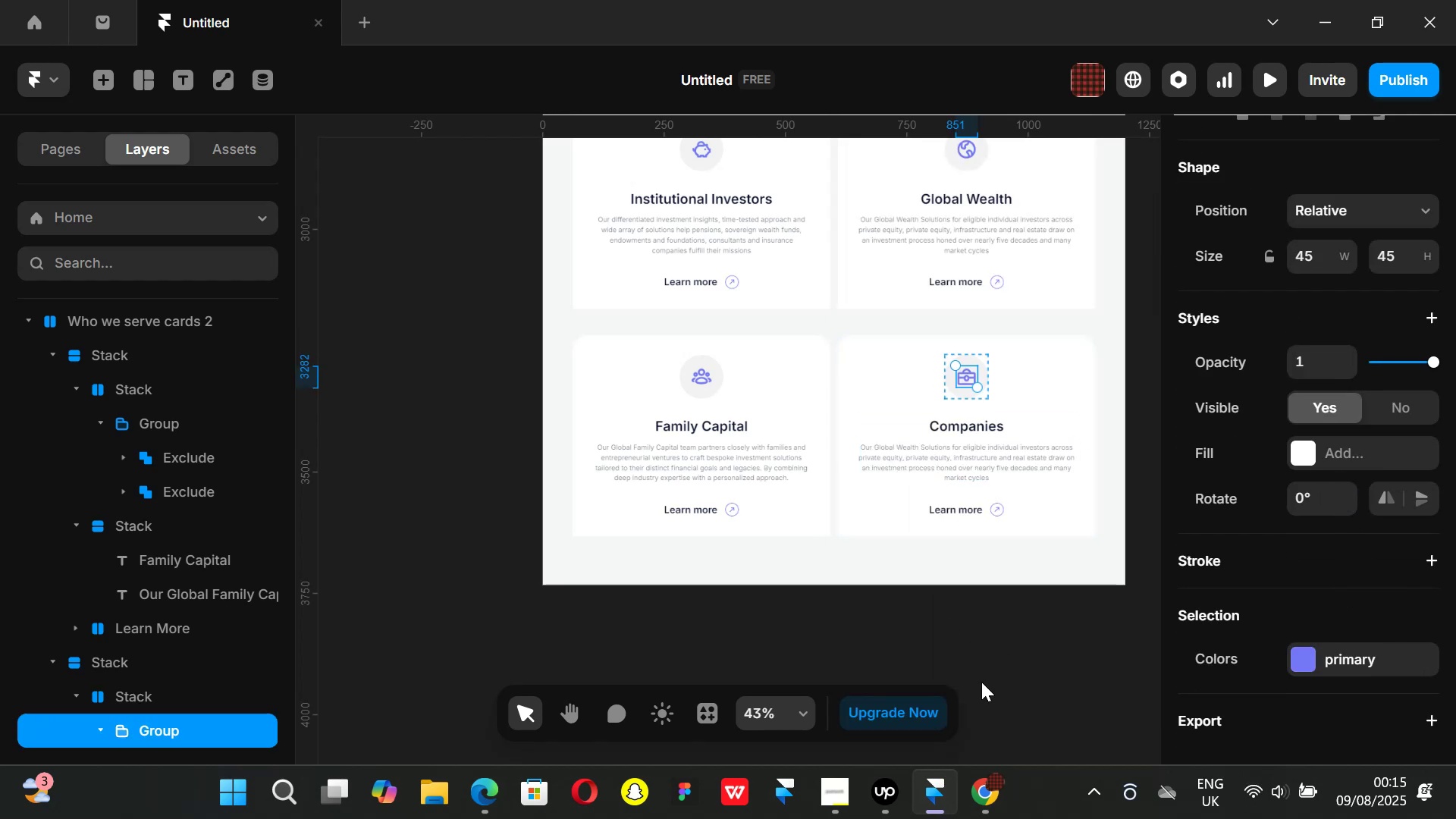 
left_click([970, 811])
 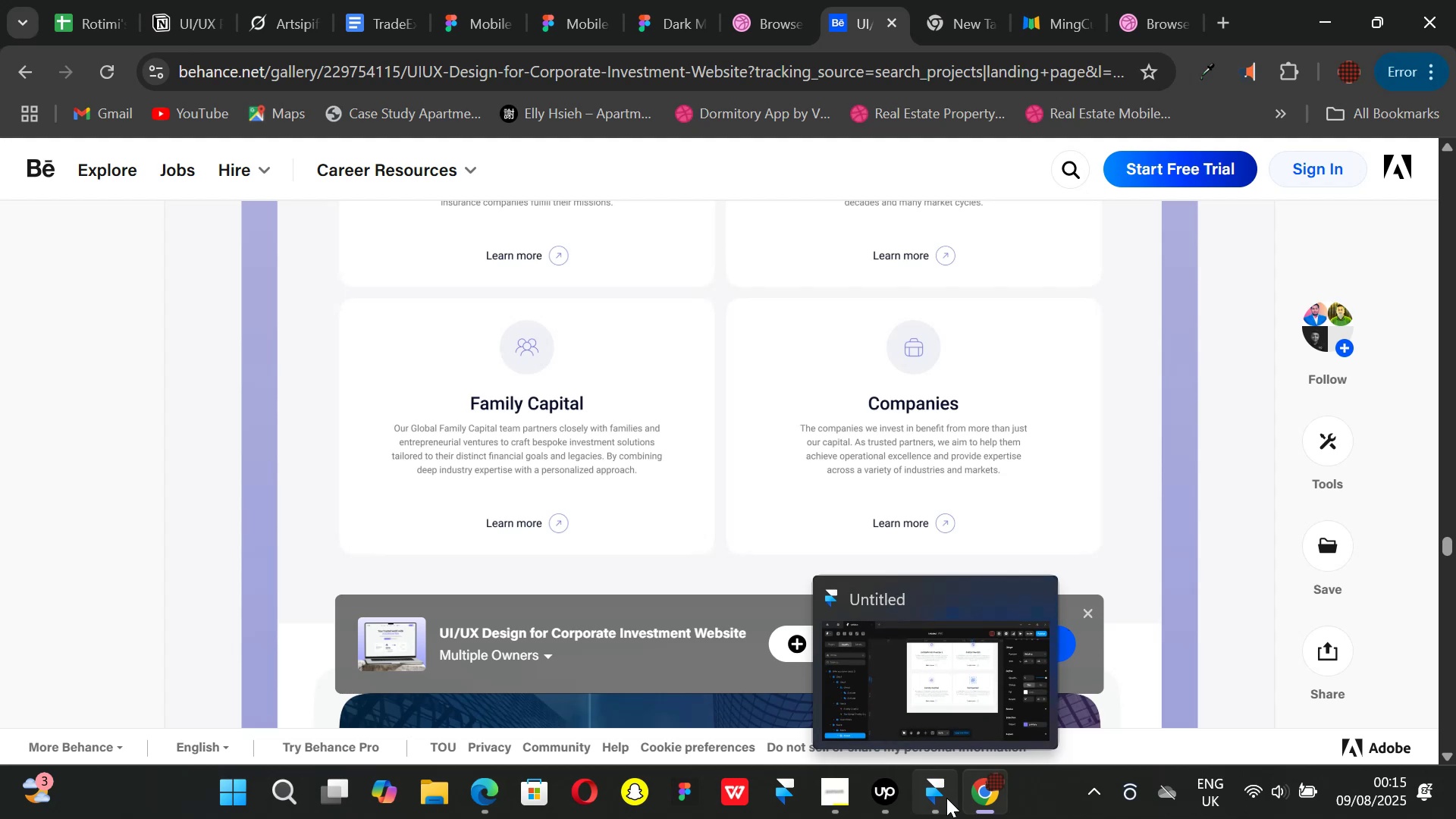 
left_click([946, 799])
 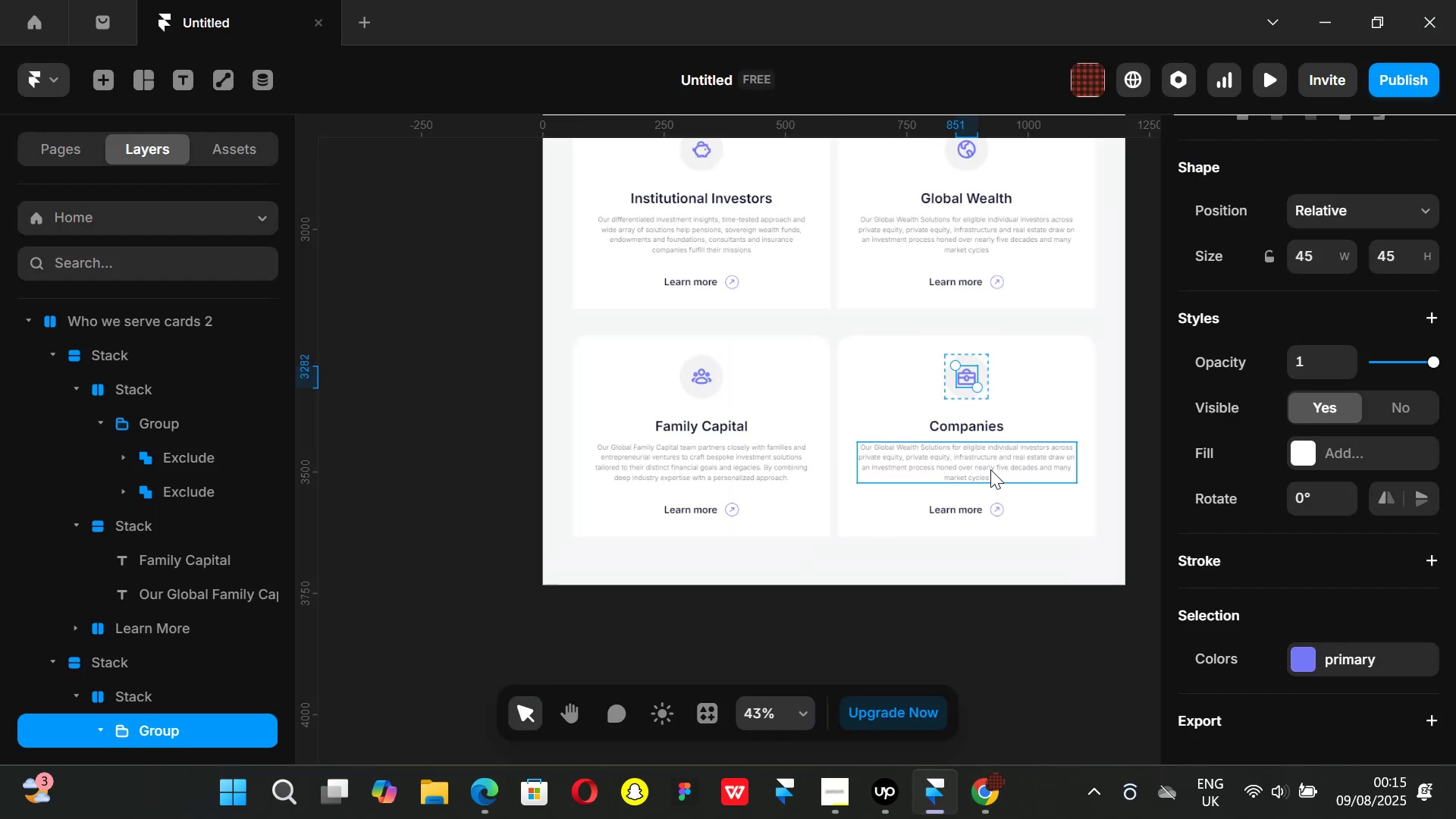 
double_click([990, 469])
 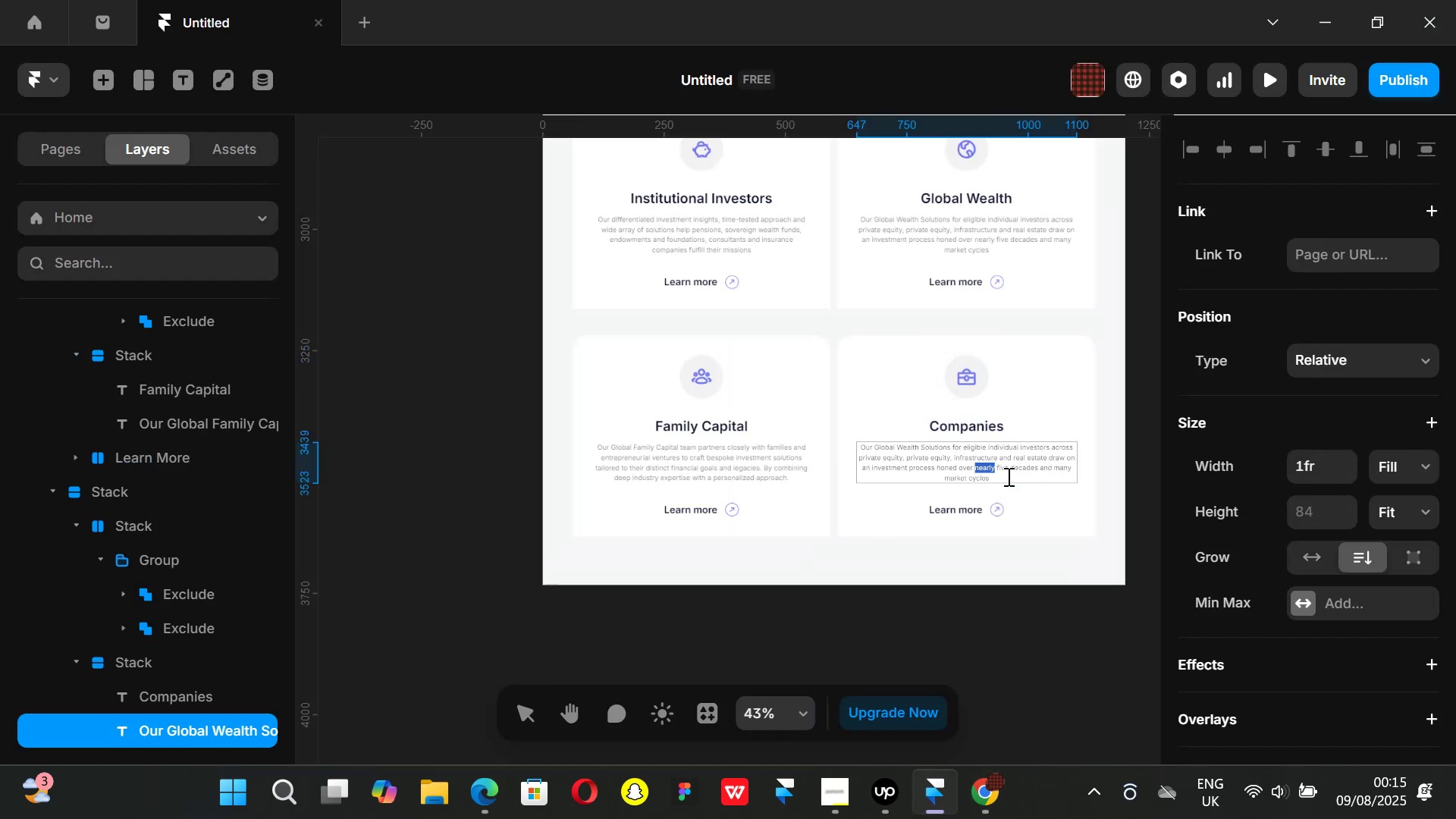 
left_click([1007, 476])
 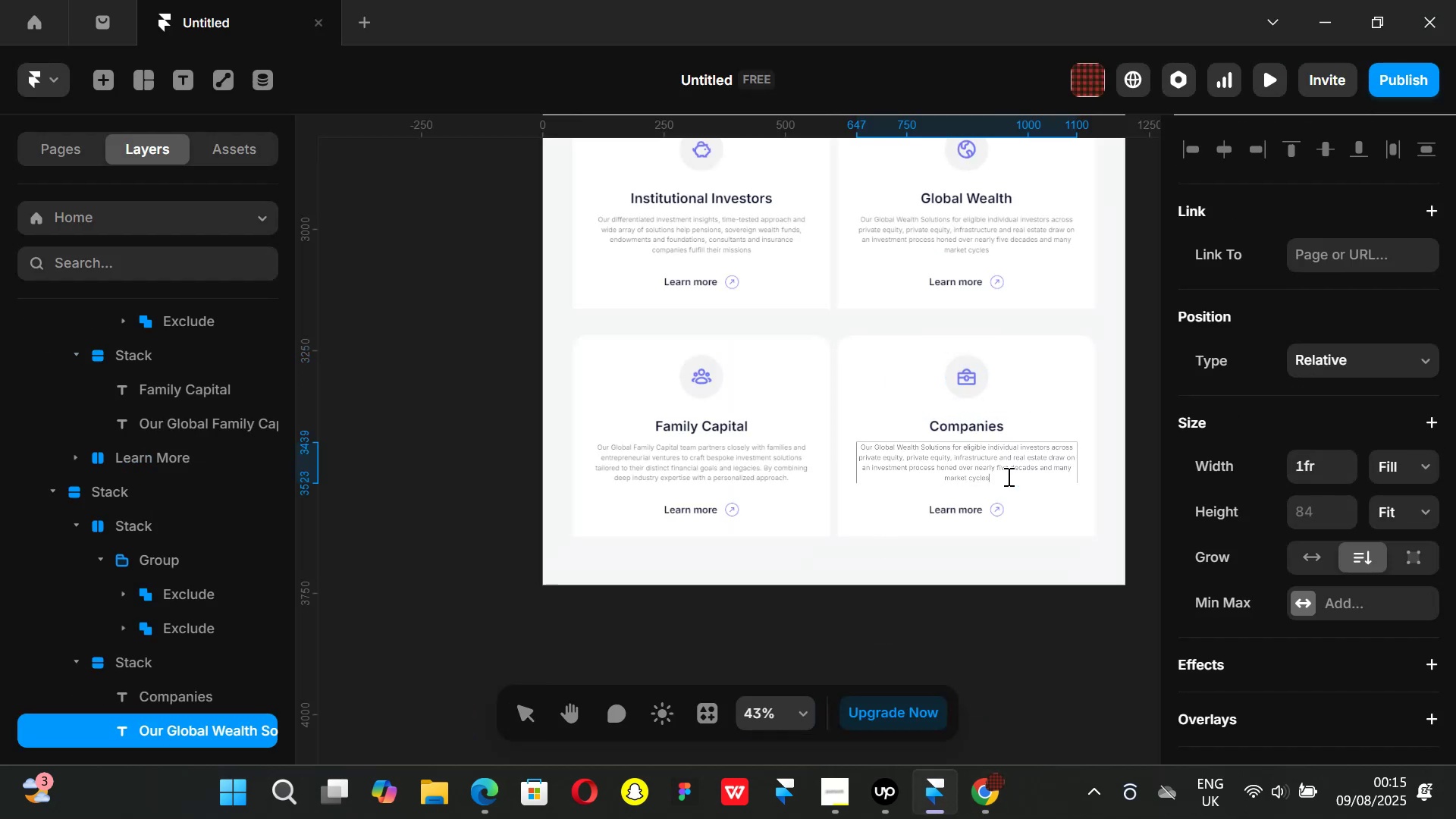 
left_click_drag(start_coordinate=[1007, 476], to_coordinate=[832, 427])
 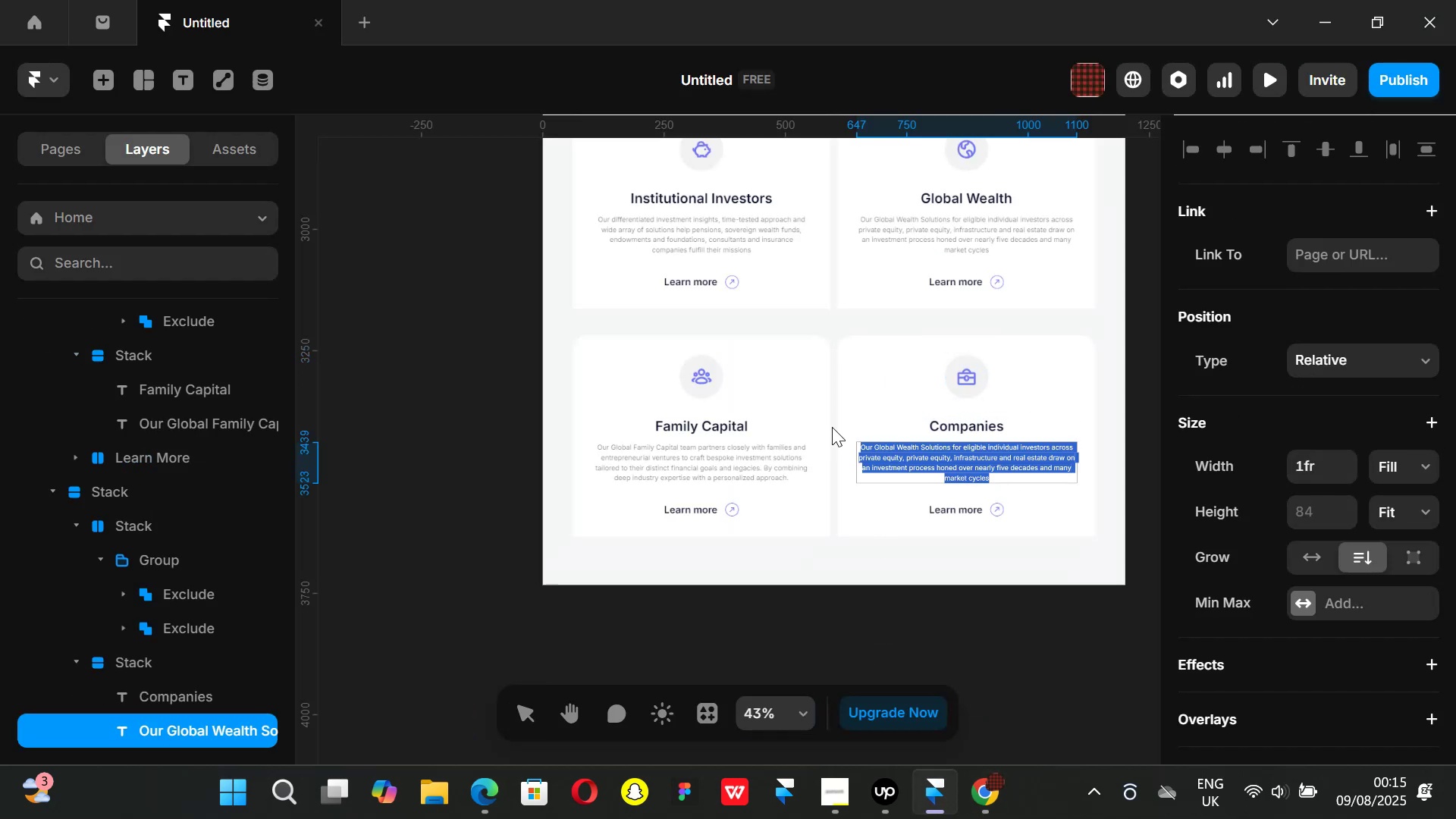 
key(Backspace)
type(The companies we)
 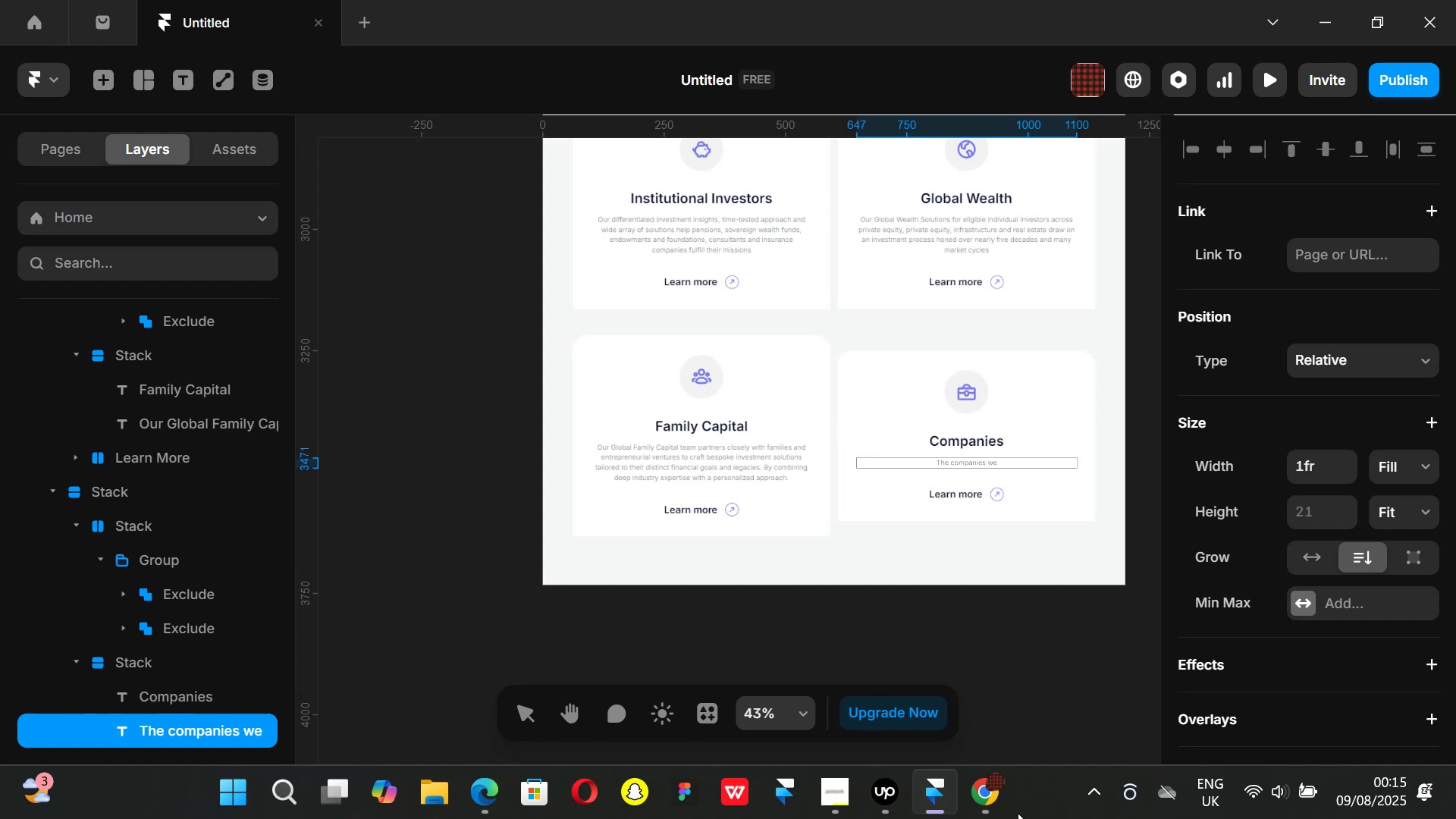 
left_click([992, 802])
 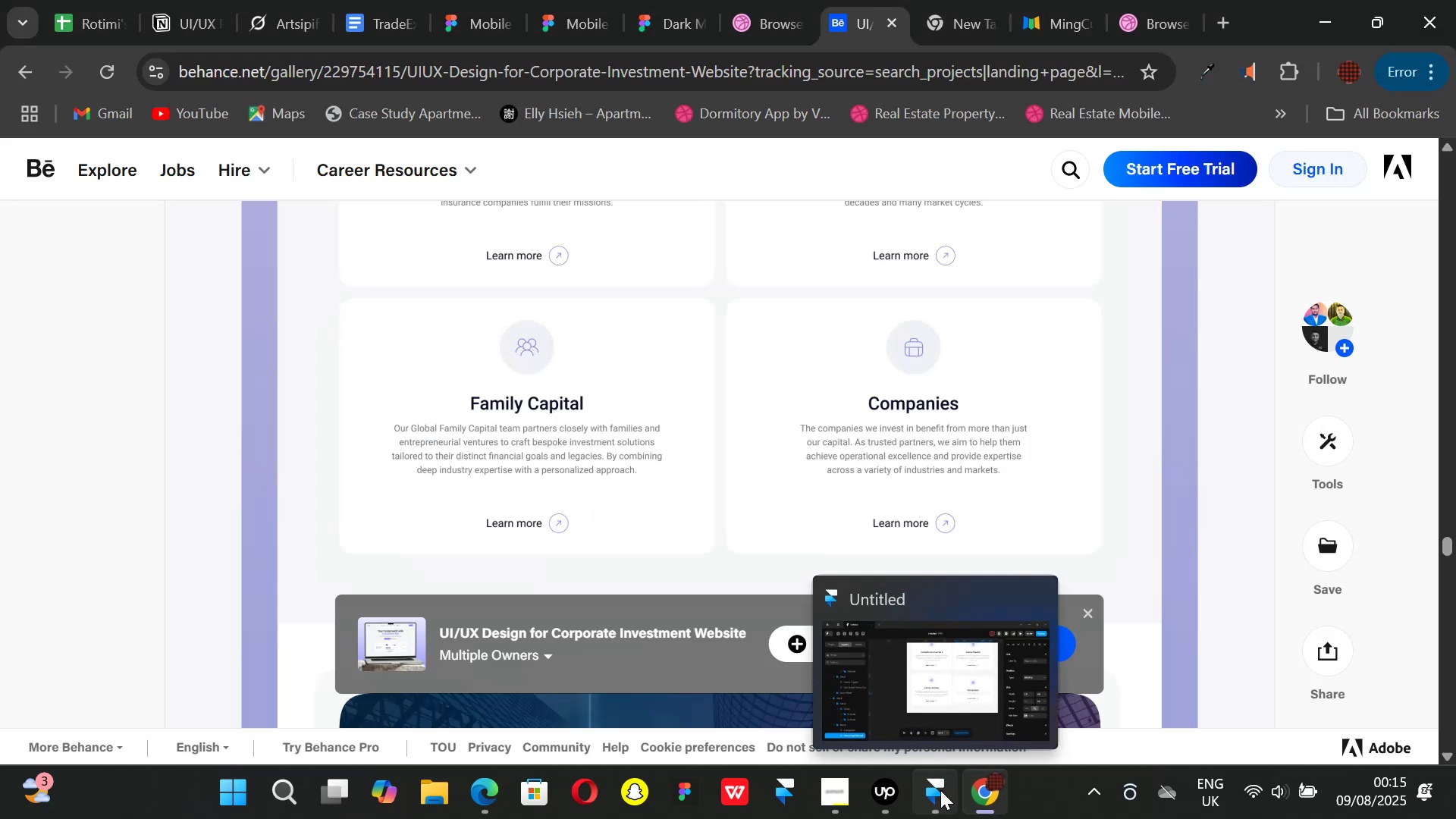 
left_click([940, 790])
 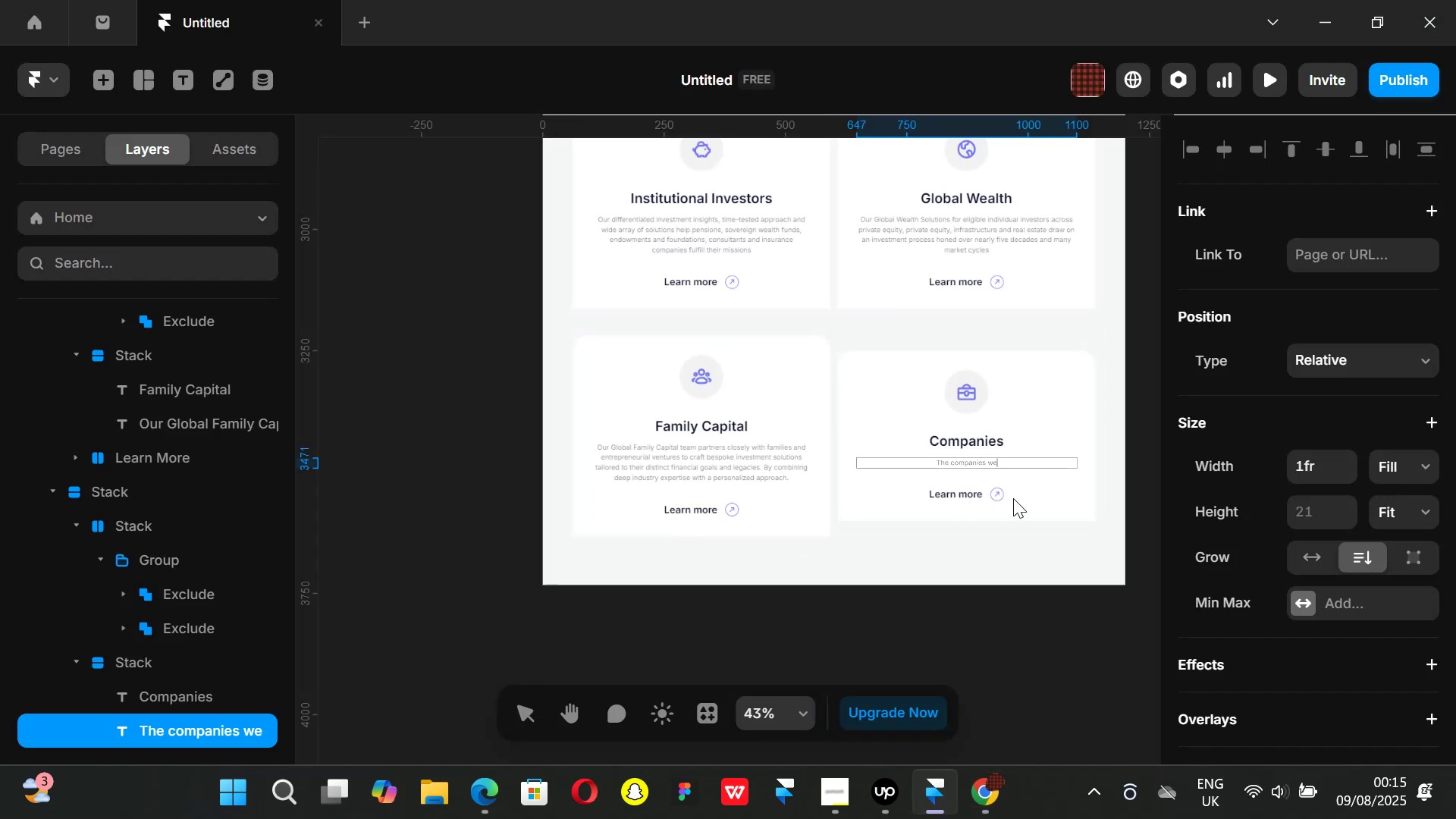 
hold_key(key=ControlLeft, duration=0.45)
scroll: coordinate [1015, 471], scroll_direction: up, amount: 1.0
 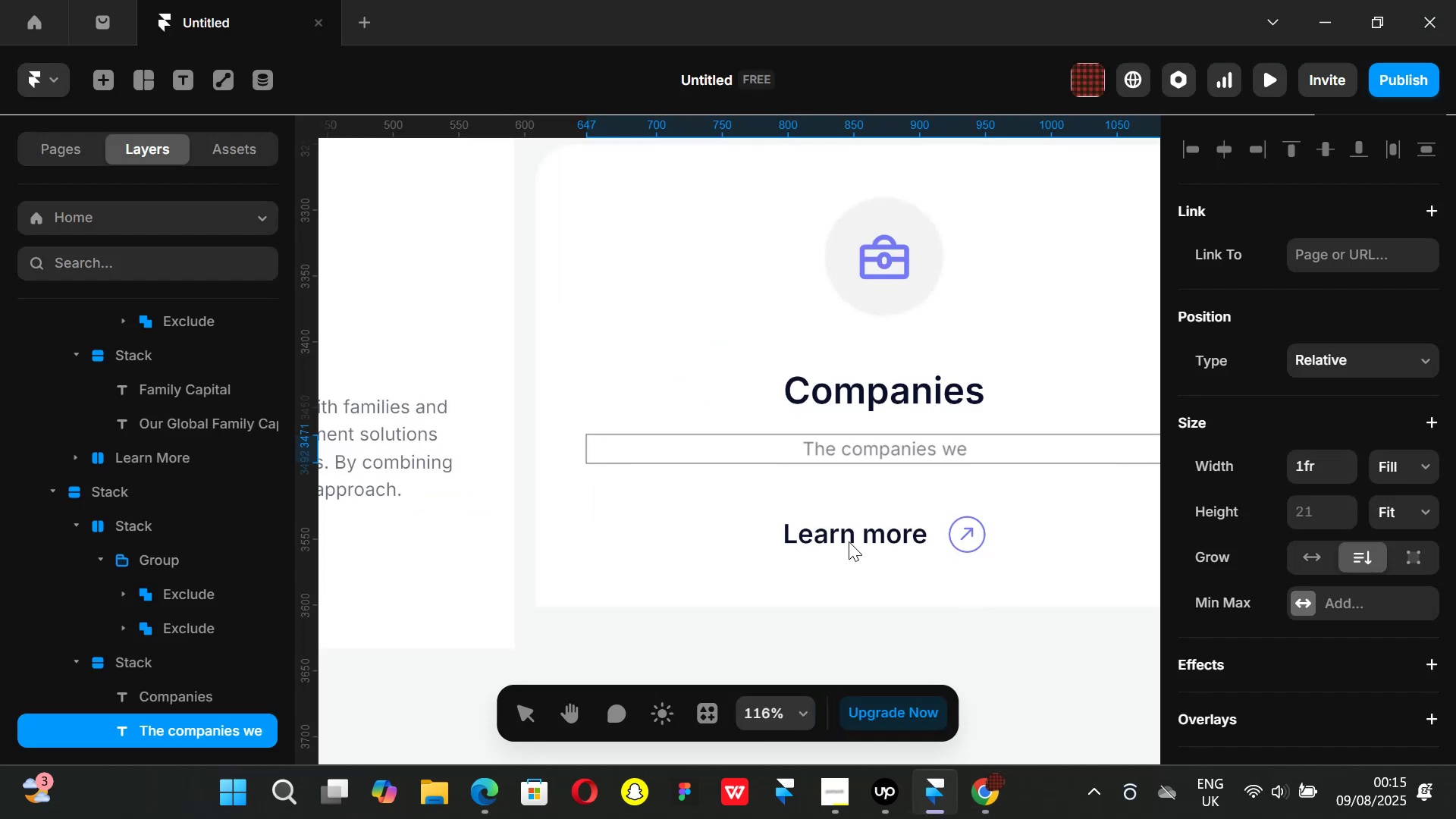 
hold_key(key=ControlLeft, duration=0.44)
scroll: coordinate [843, 541], scroll_direction: down, amount: 1.0
 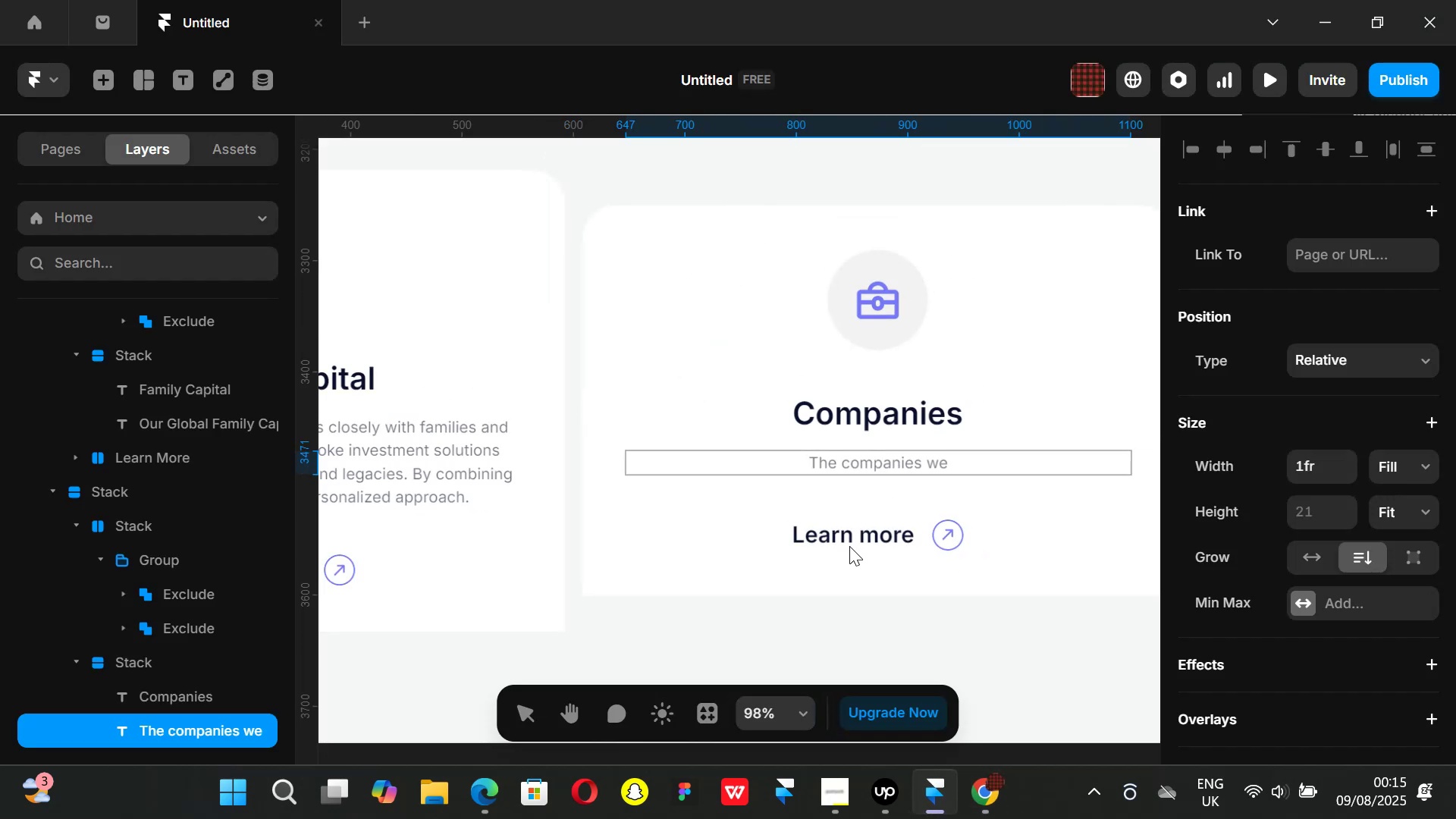 
key(Control+ControlLeft)
 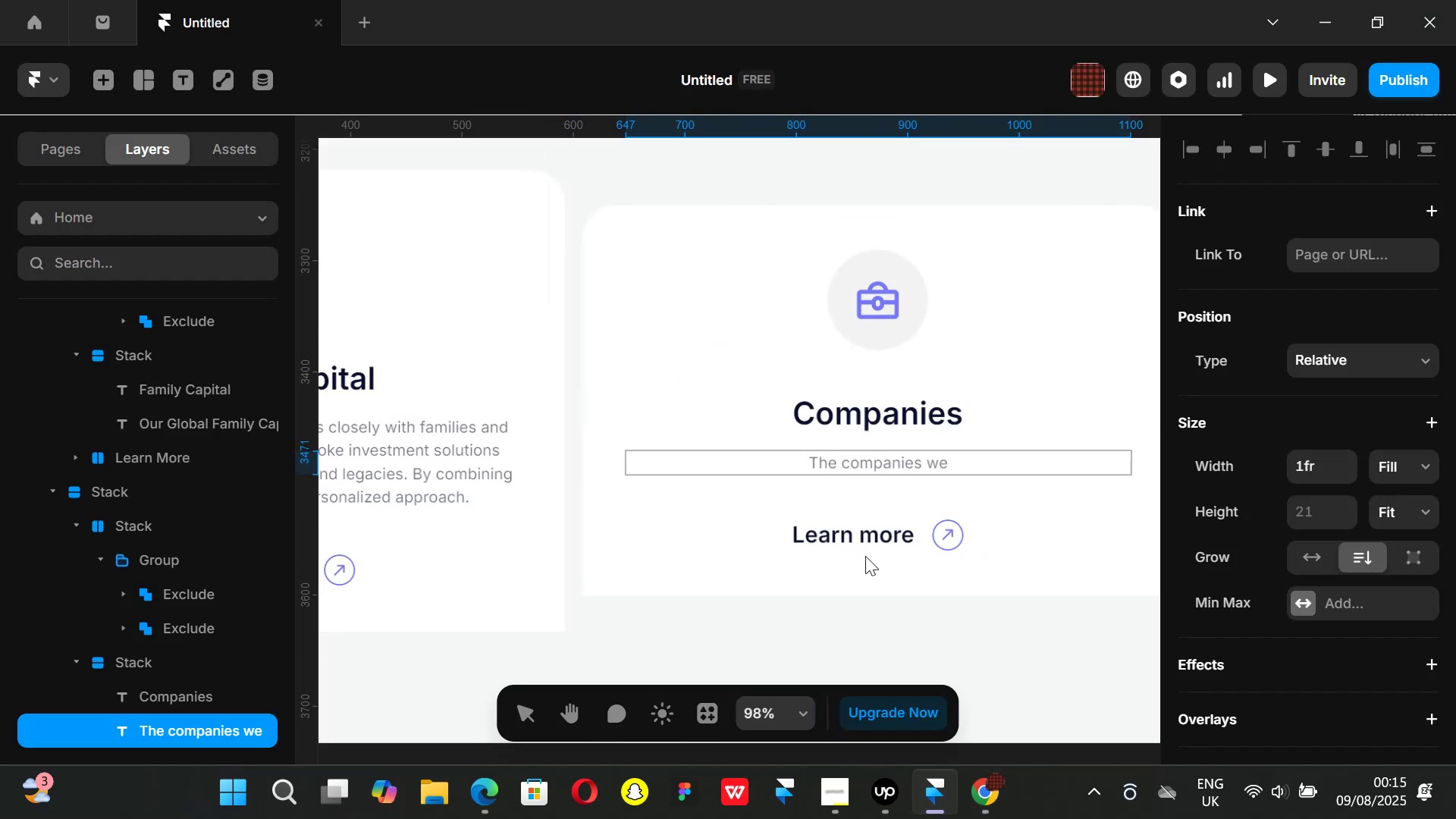 
key(Control+Z)
 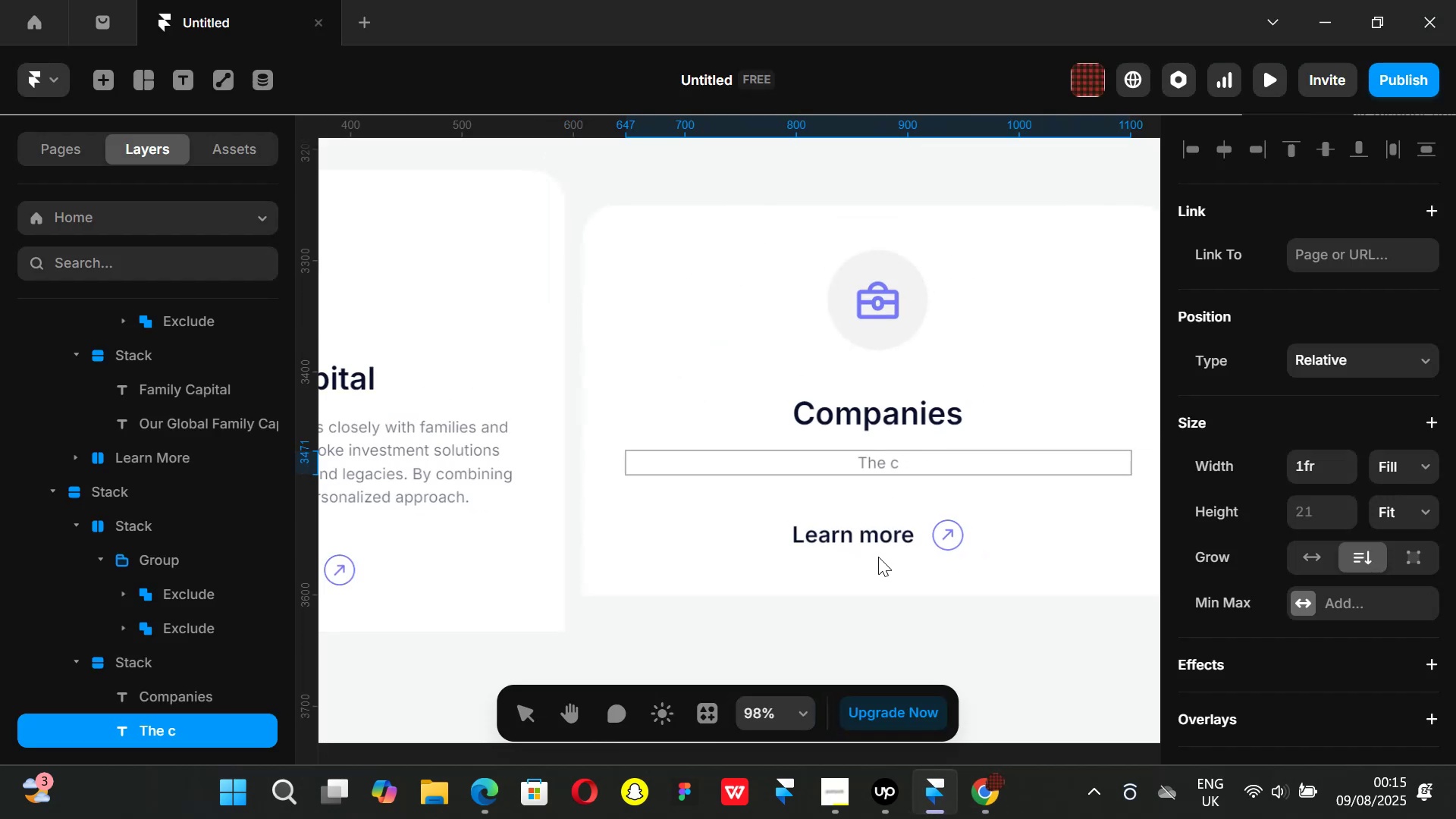 
key(Control+ControlLeft)
 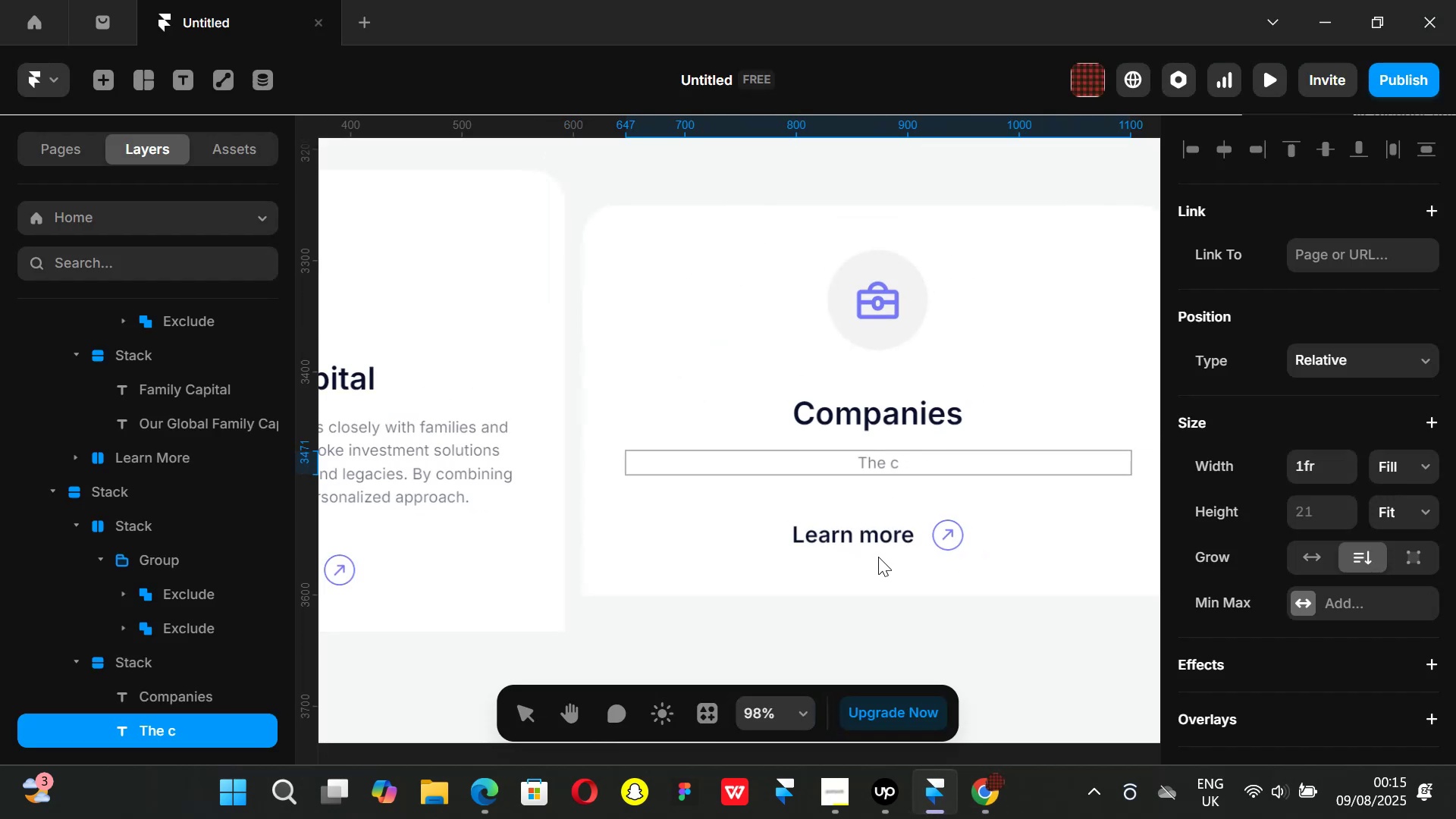 
key(Control+Z)
 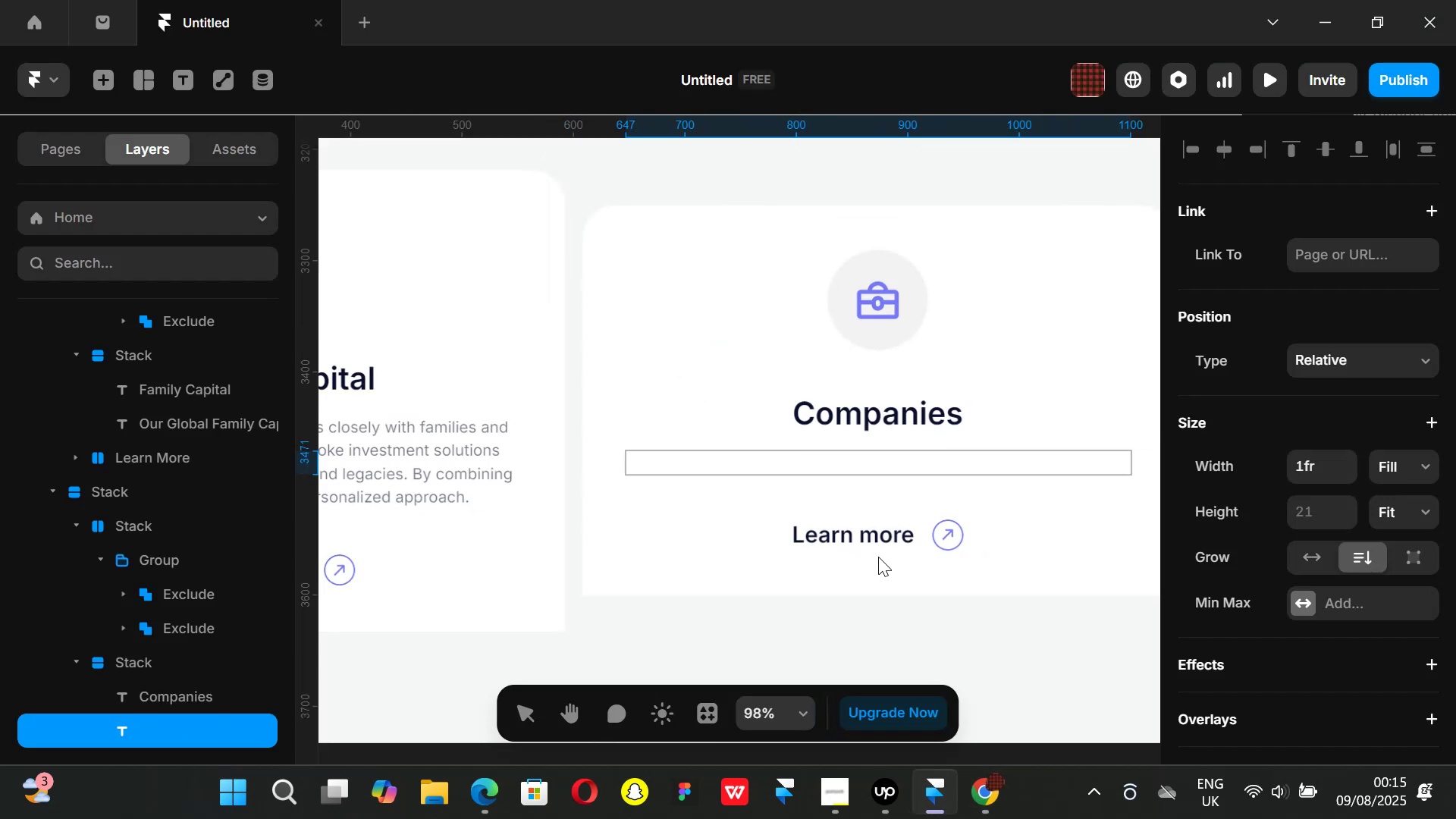 
key(Control+ControlLeft)
 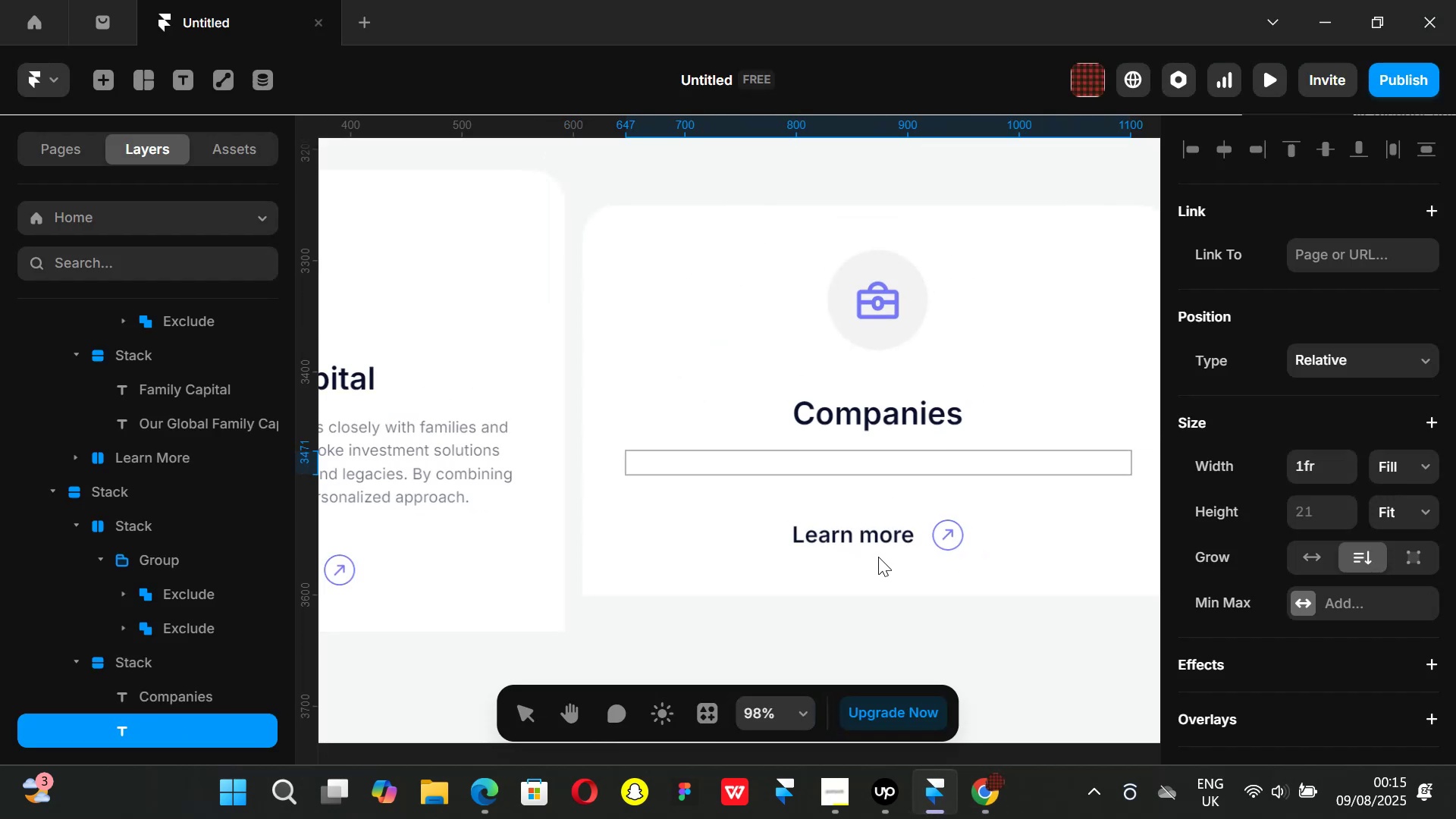 
key(Control+Z)
 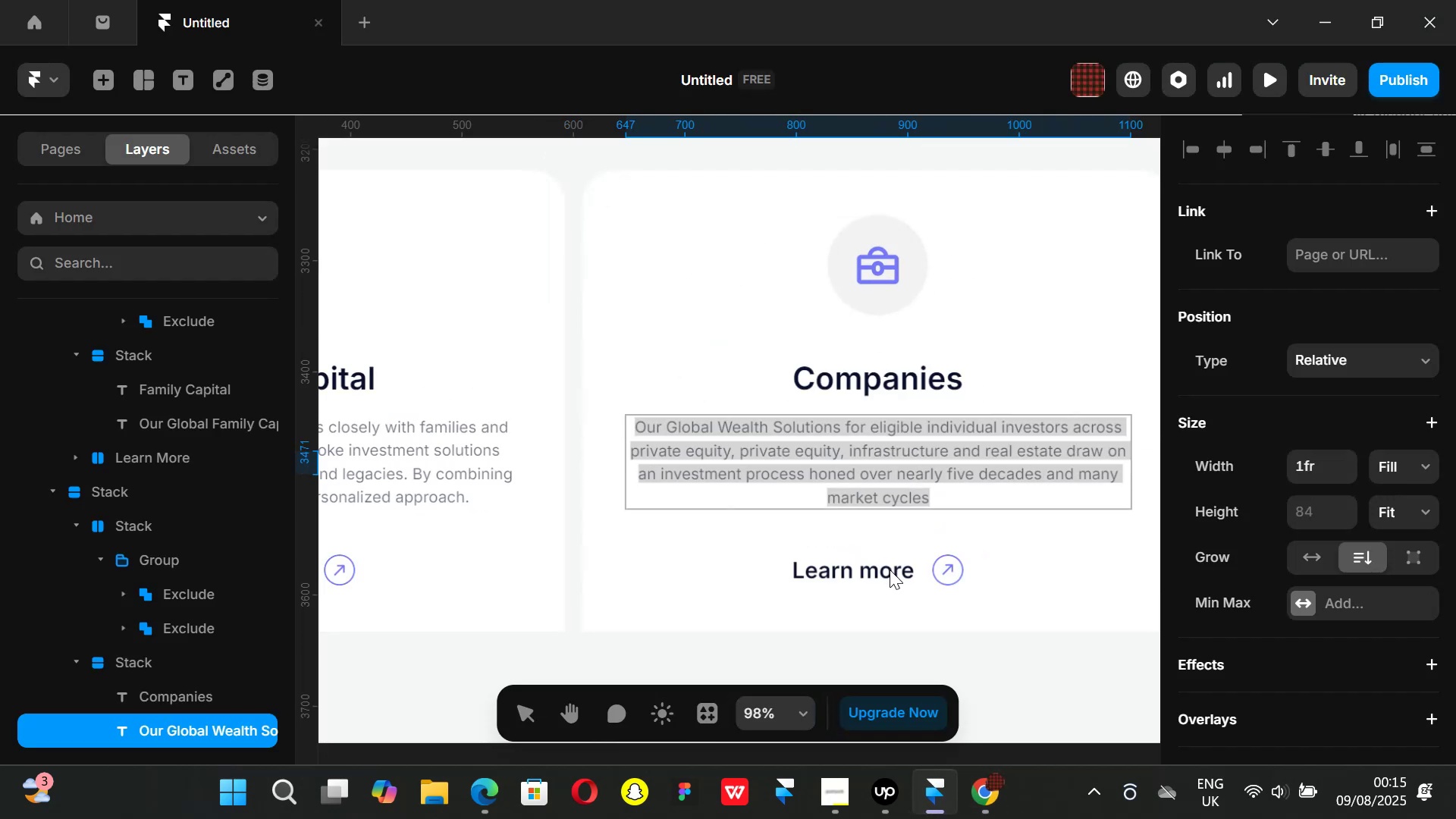 
hold_key(key=ControlLeft, duration=1.51)
scroll: coordinate [967, 570], scroll_direction: down, amount: 3.0
 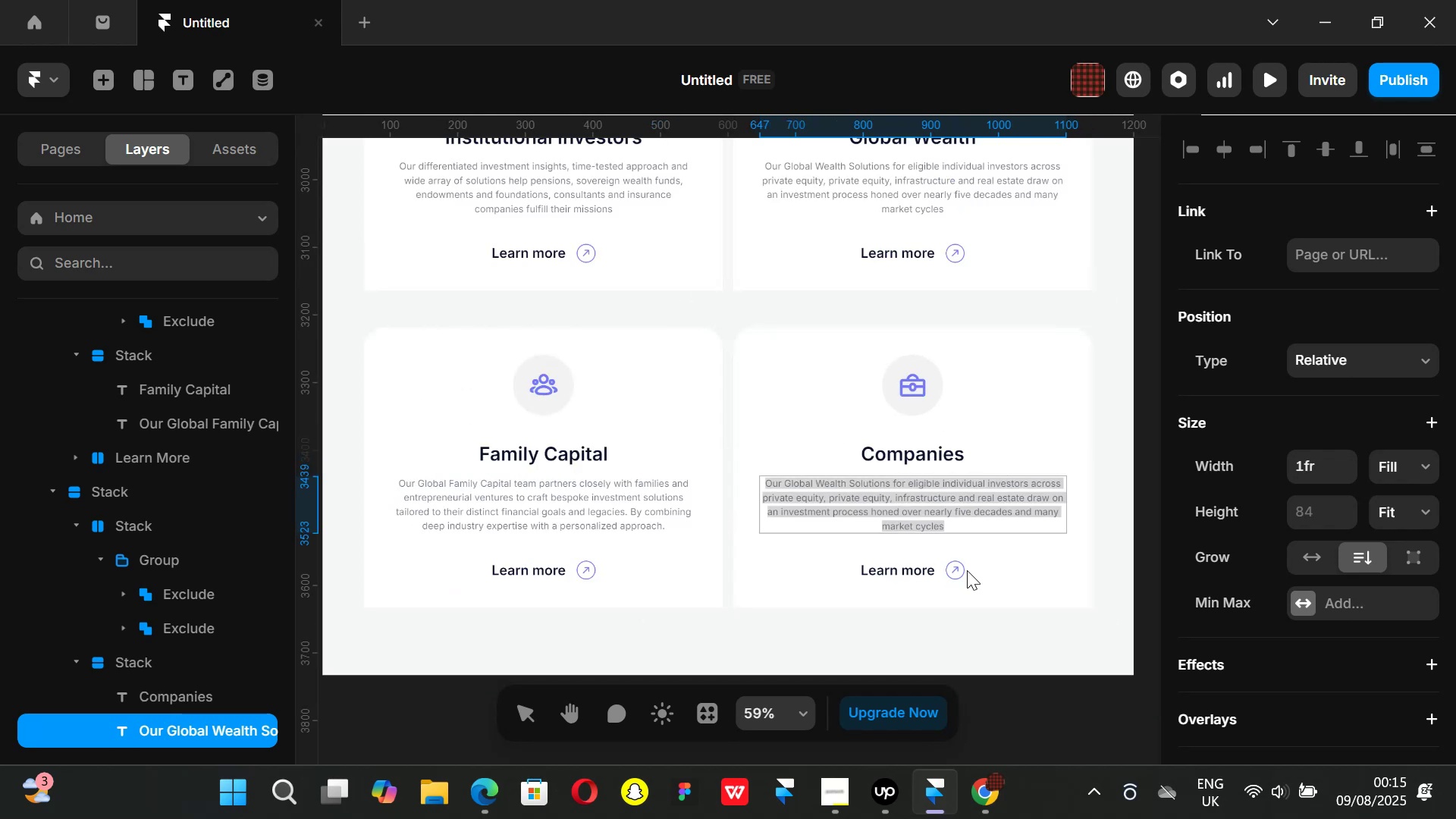 
hold_key(key=ControlLeft, duration=1.1)
scroll: coordinate [958, 579], scroll_direction: down, amount: 1.0
 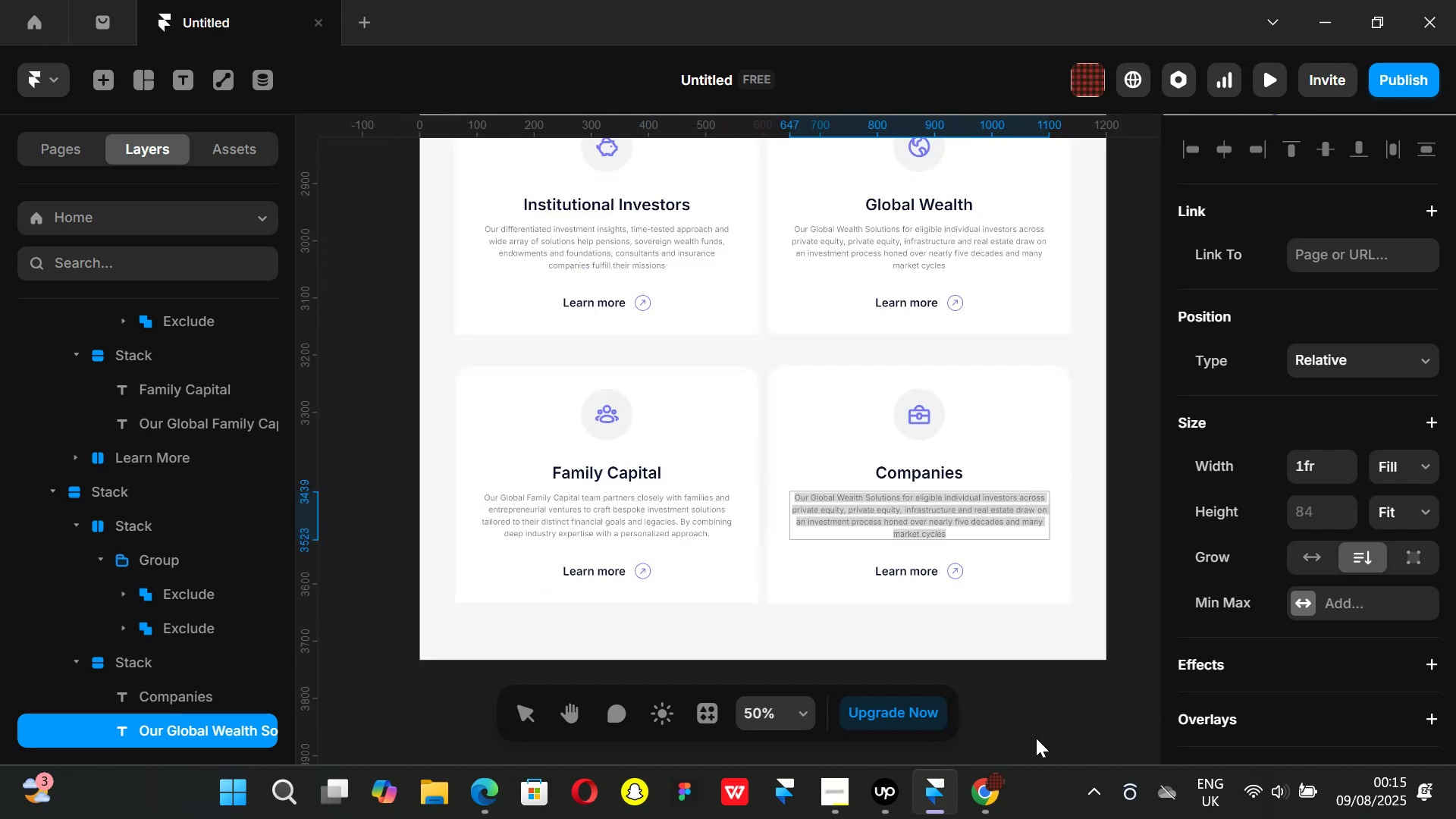 
left_click([1036, 738])
 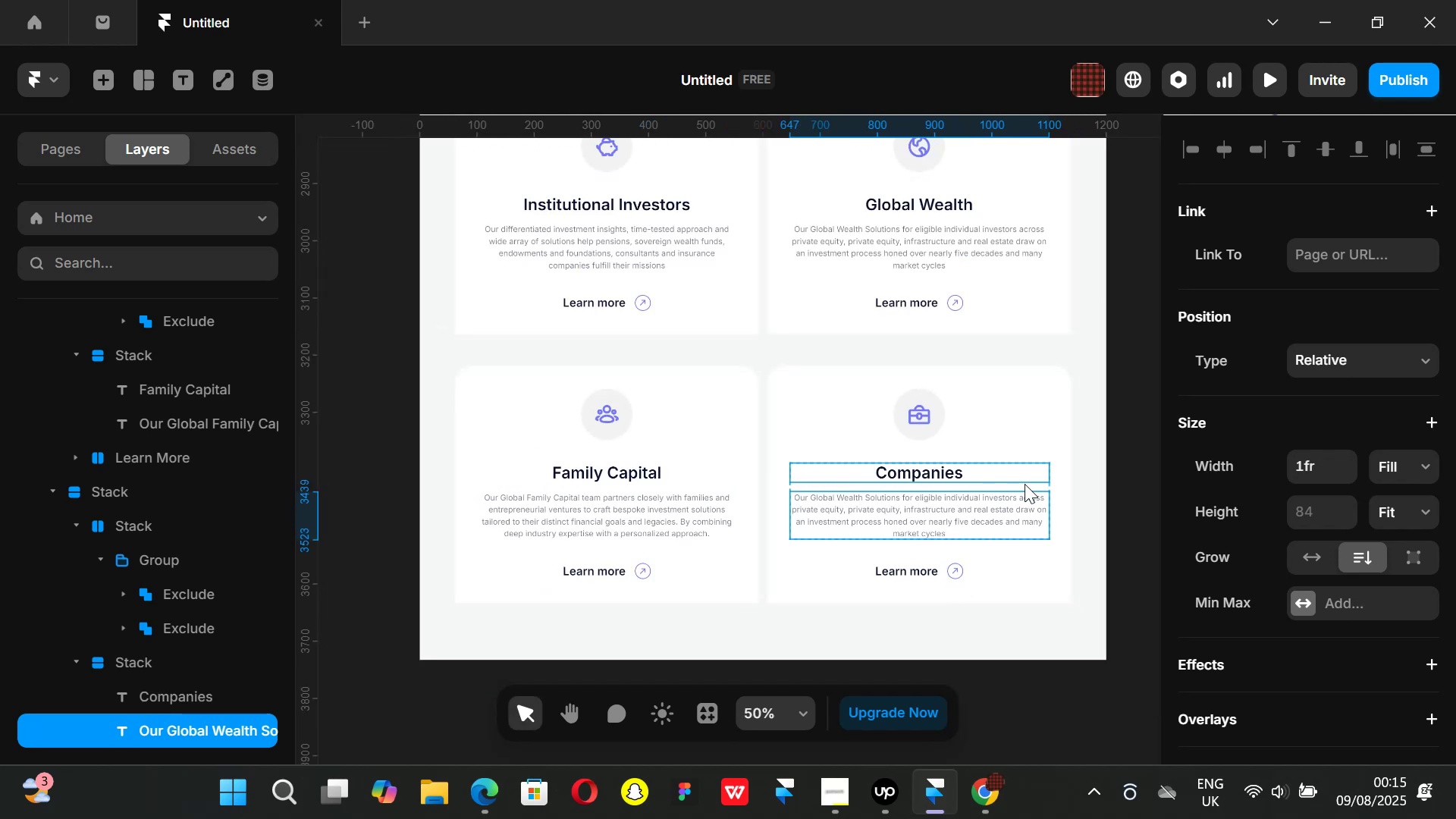 
left_click([1025, 485])
 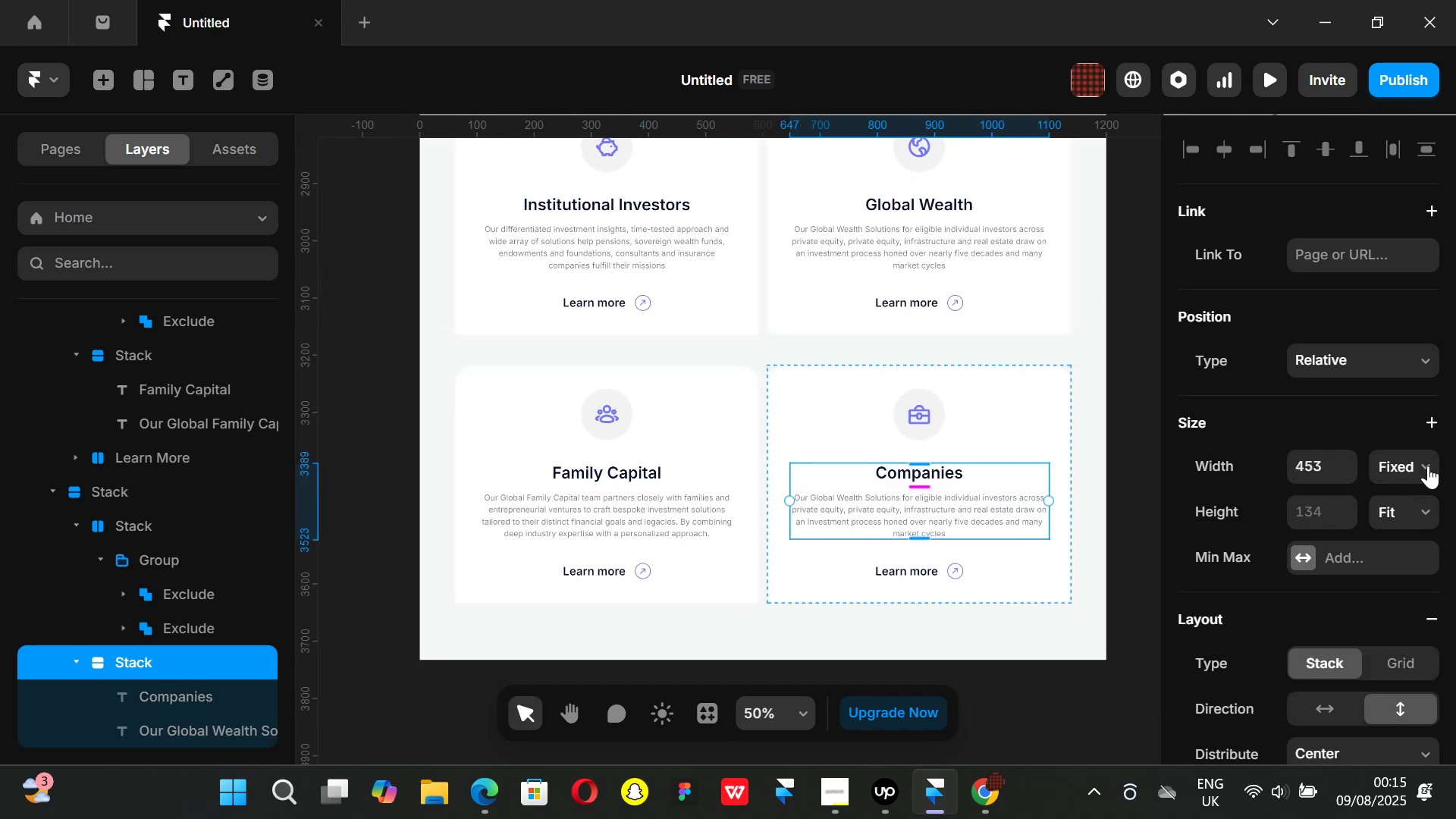 
left_click([1432, 521])
 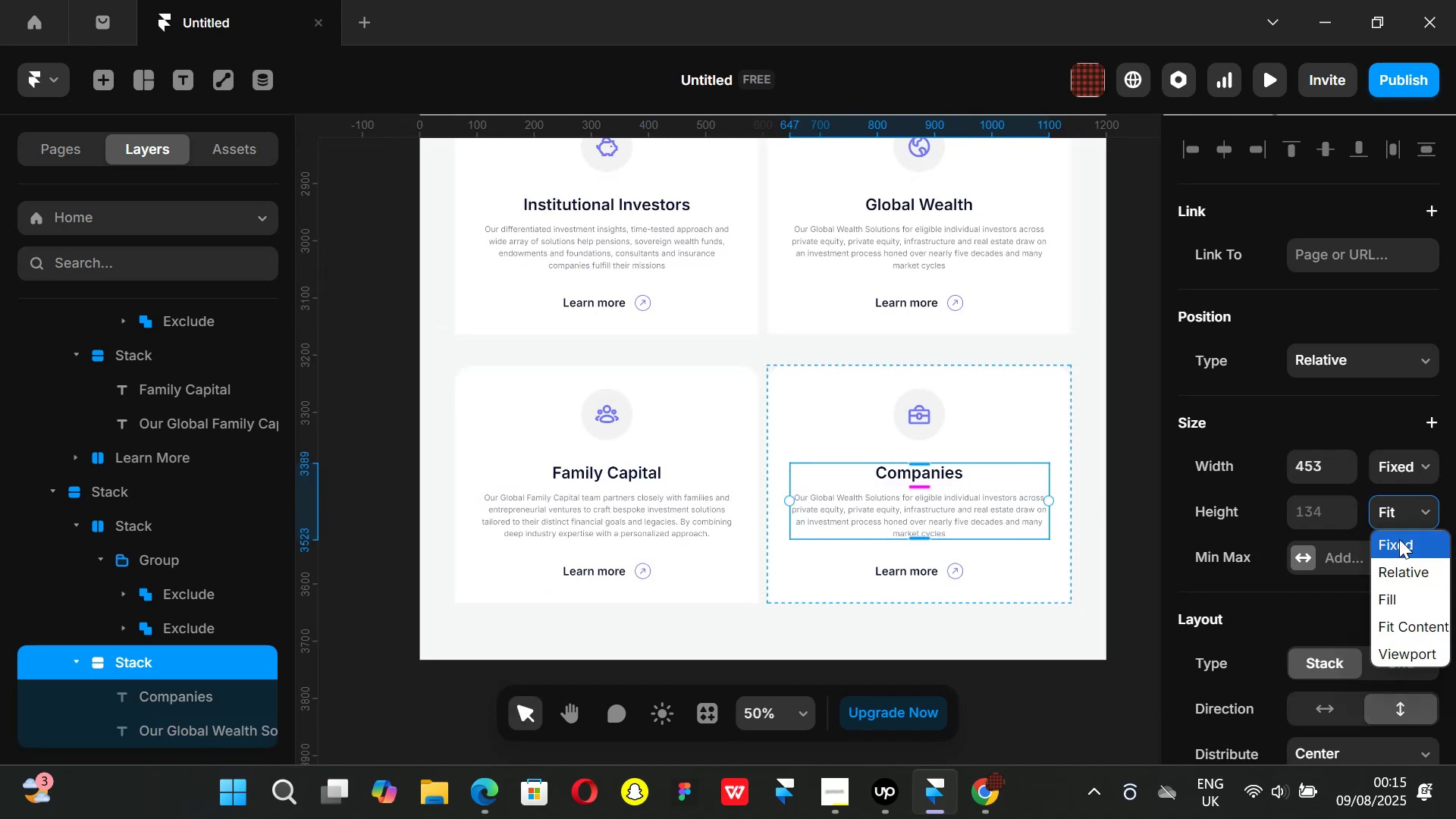 
left_click([1399, 539])
 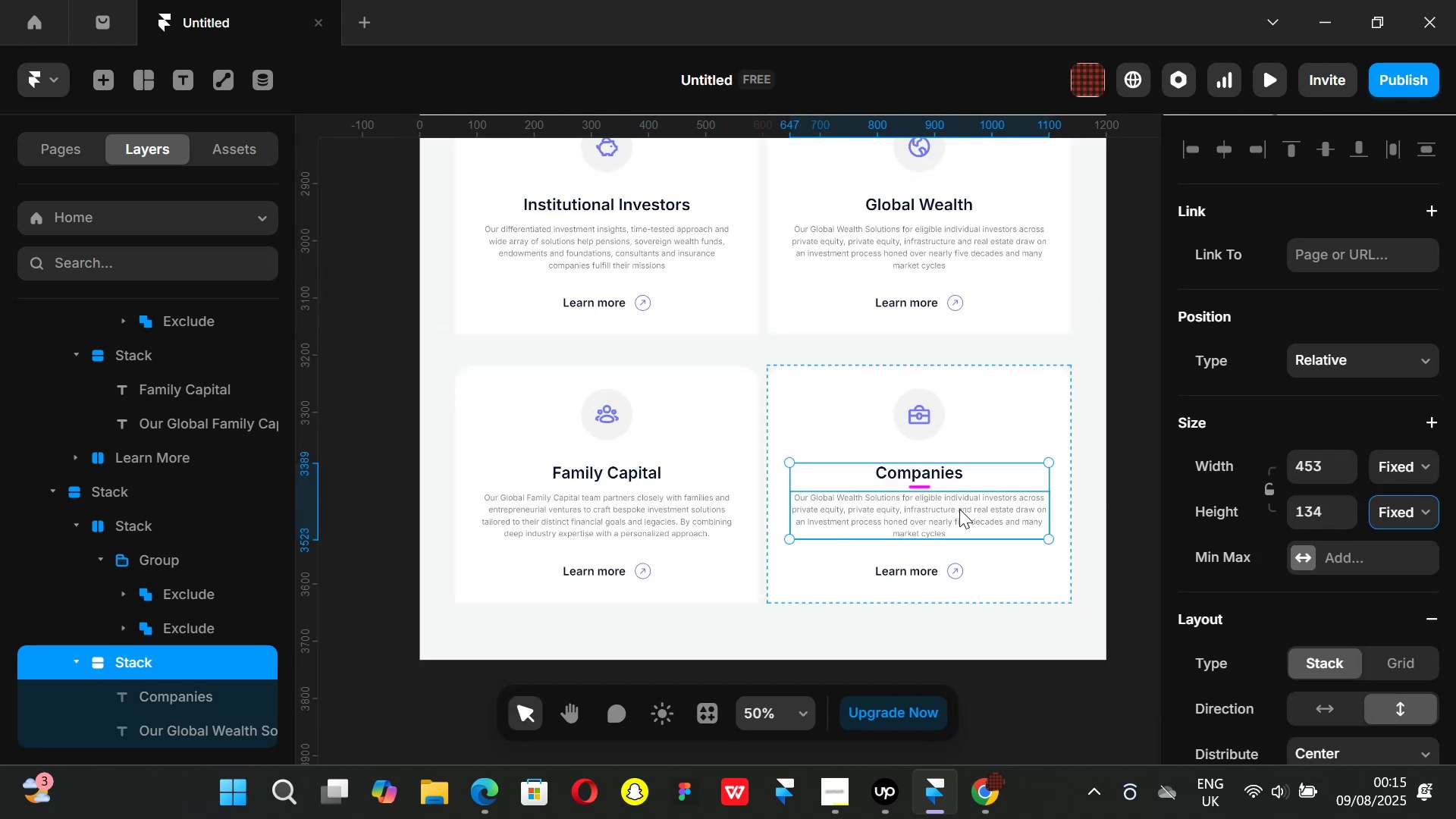 
double_click([959, 509])
 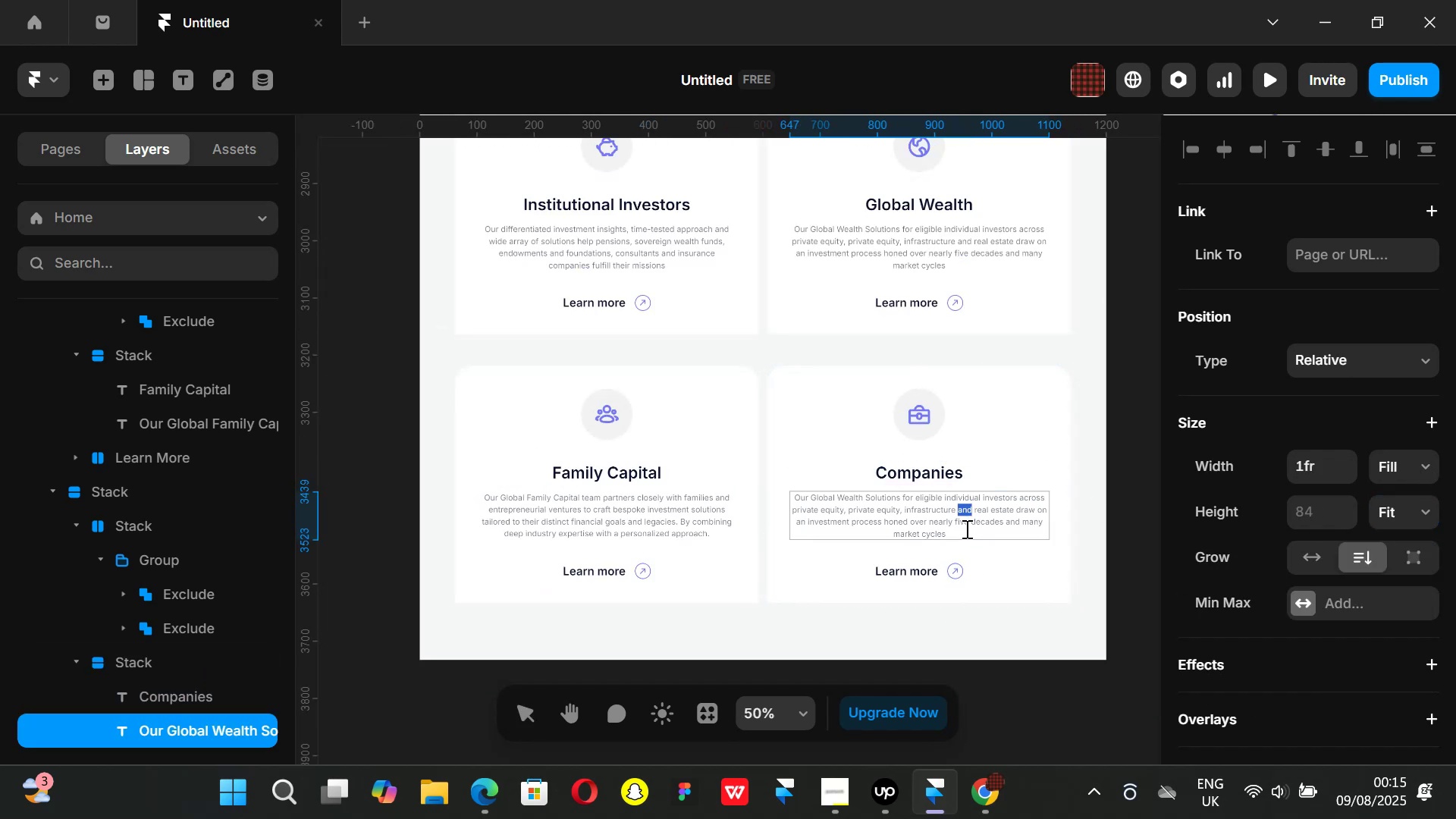 
left_click([965, 529])
 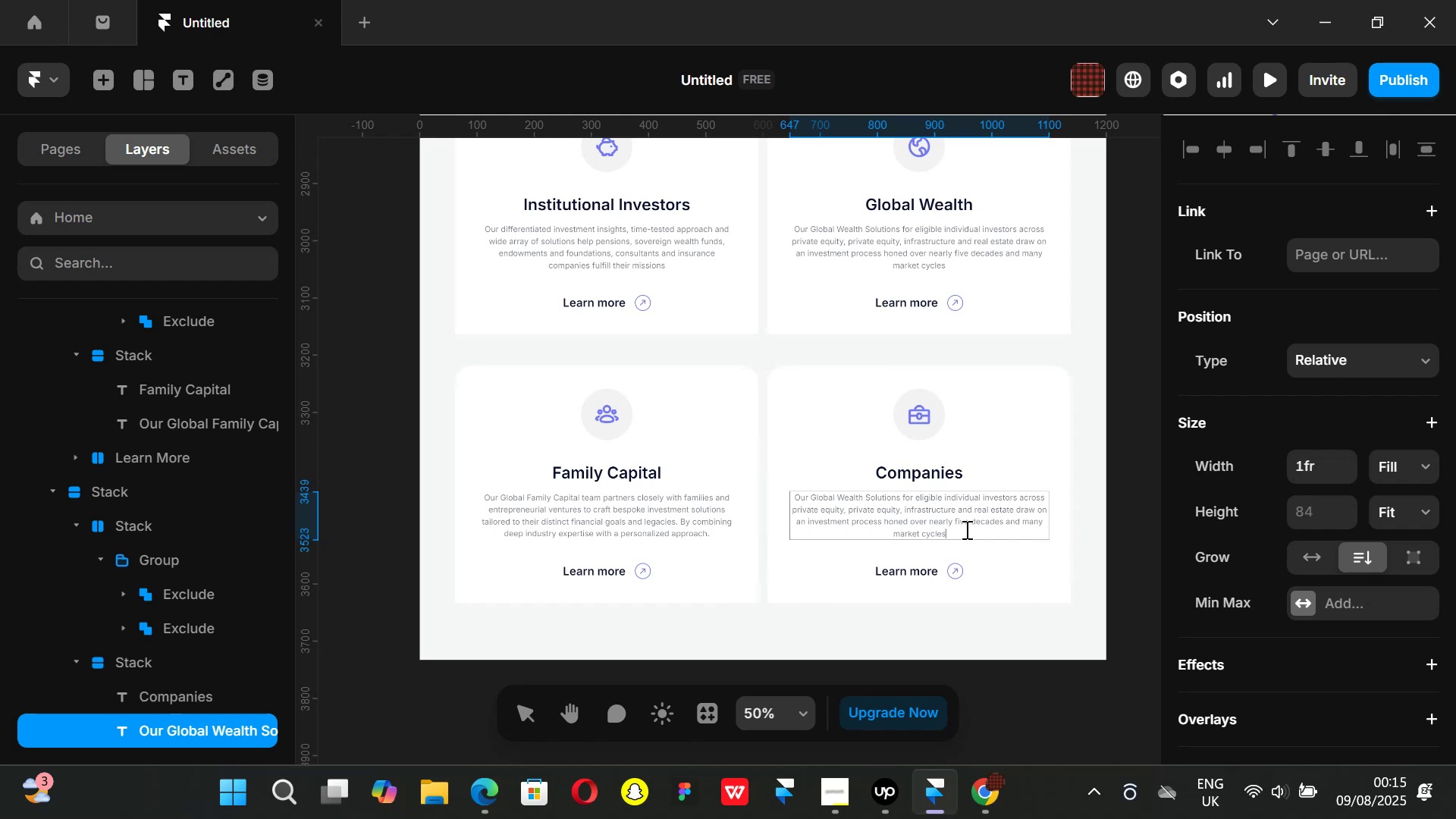 
left_click_drag(start_coordinate=[965, 529], to_coordinate=[788, 488])
 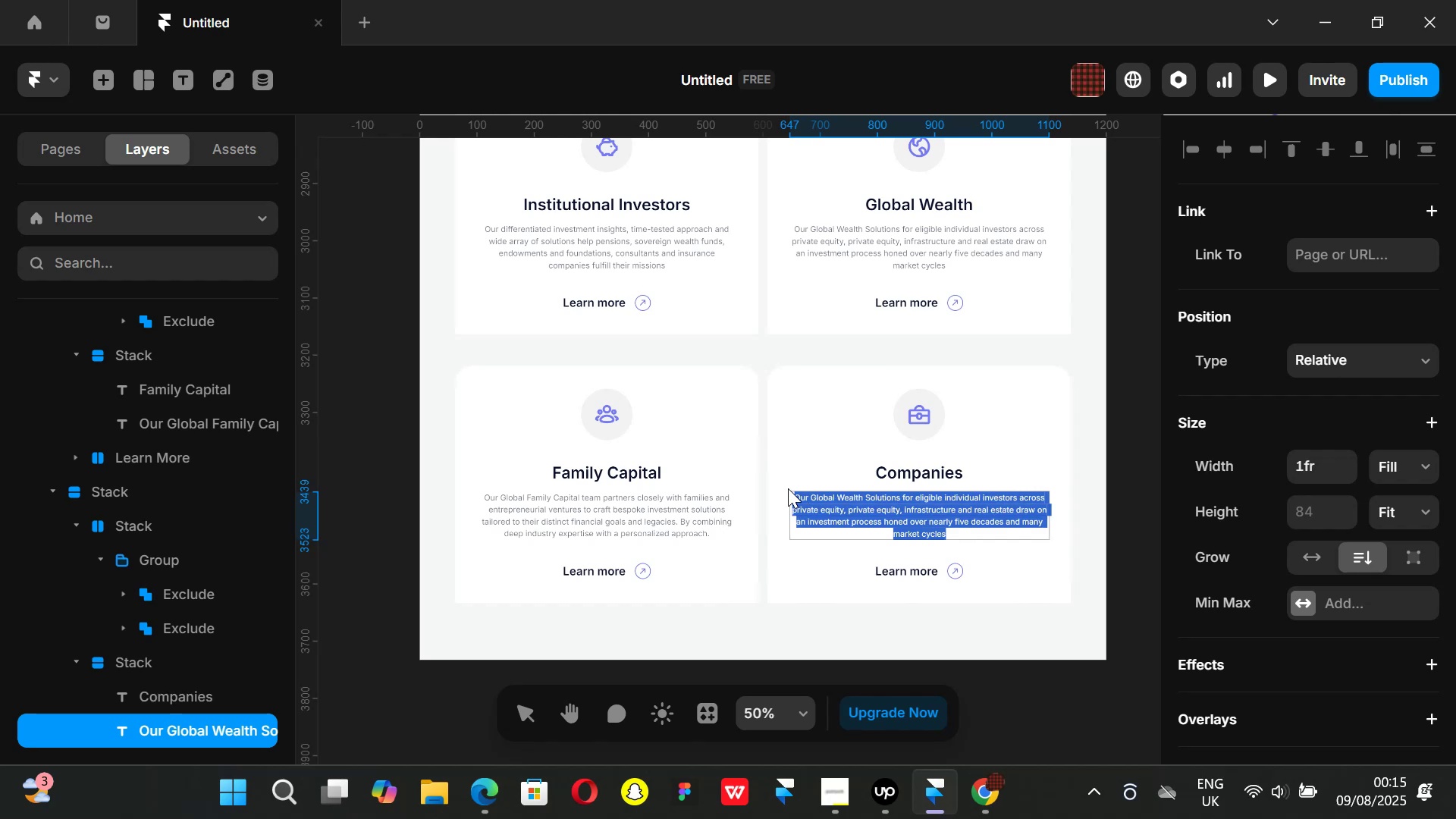 
key(Backspace)
 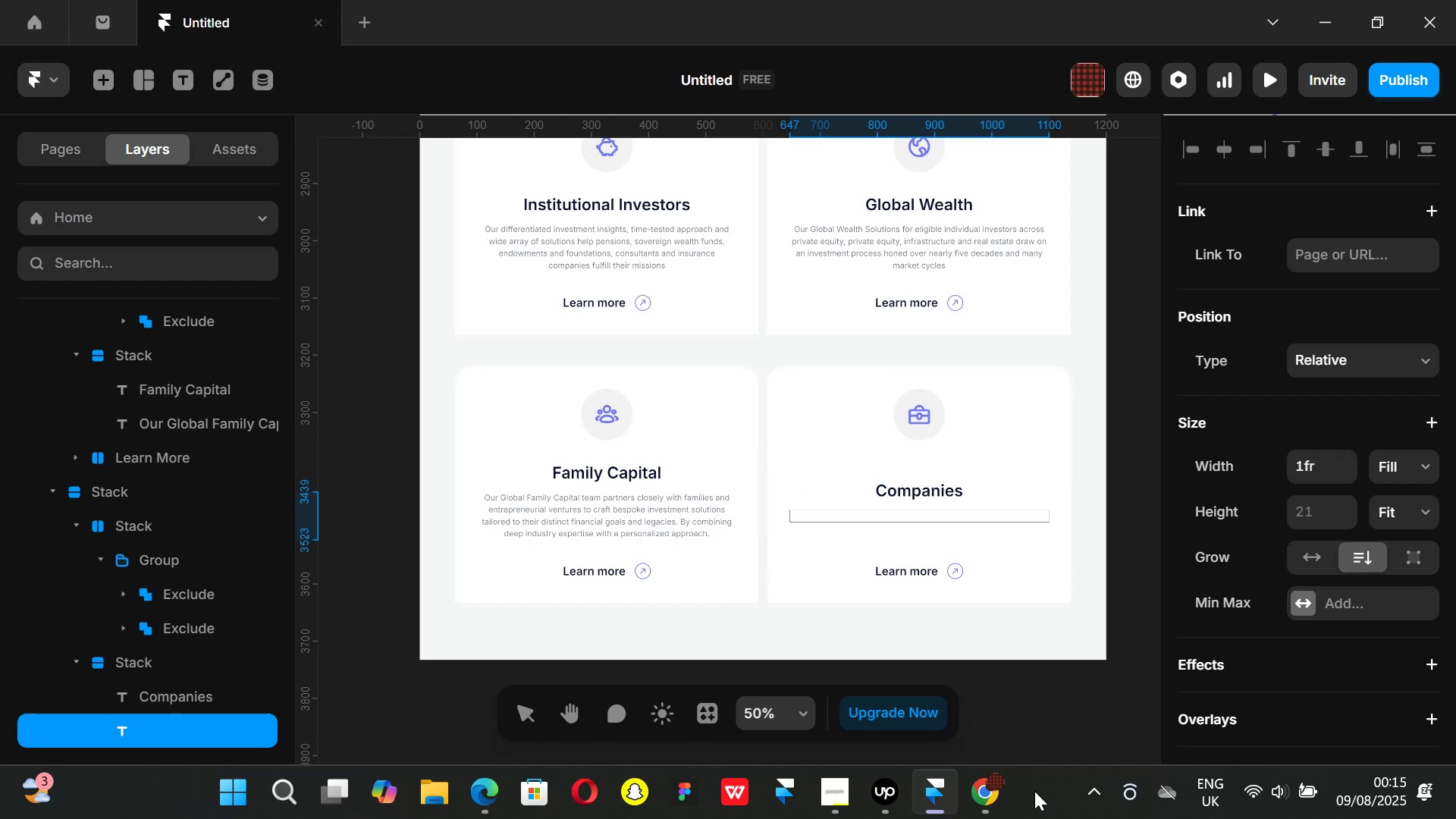 
left_click([976, 801])
 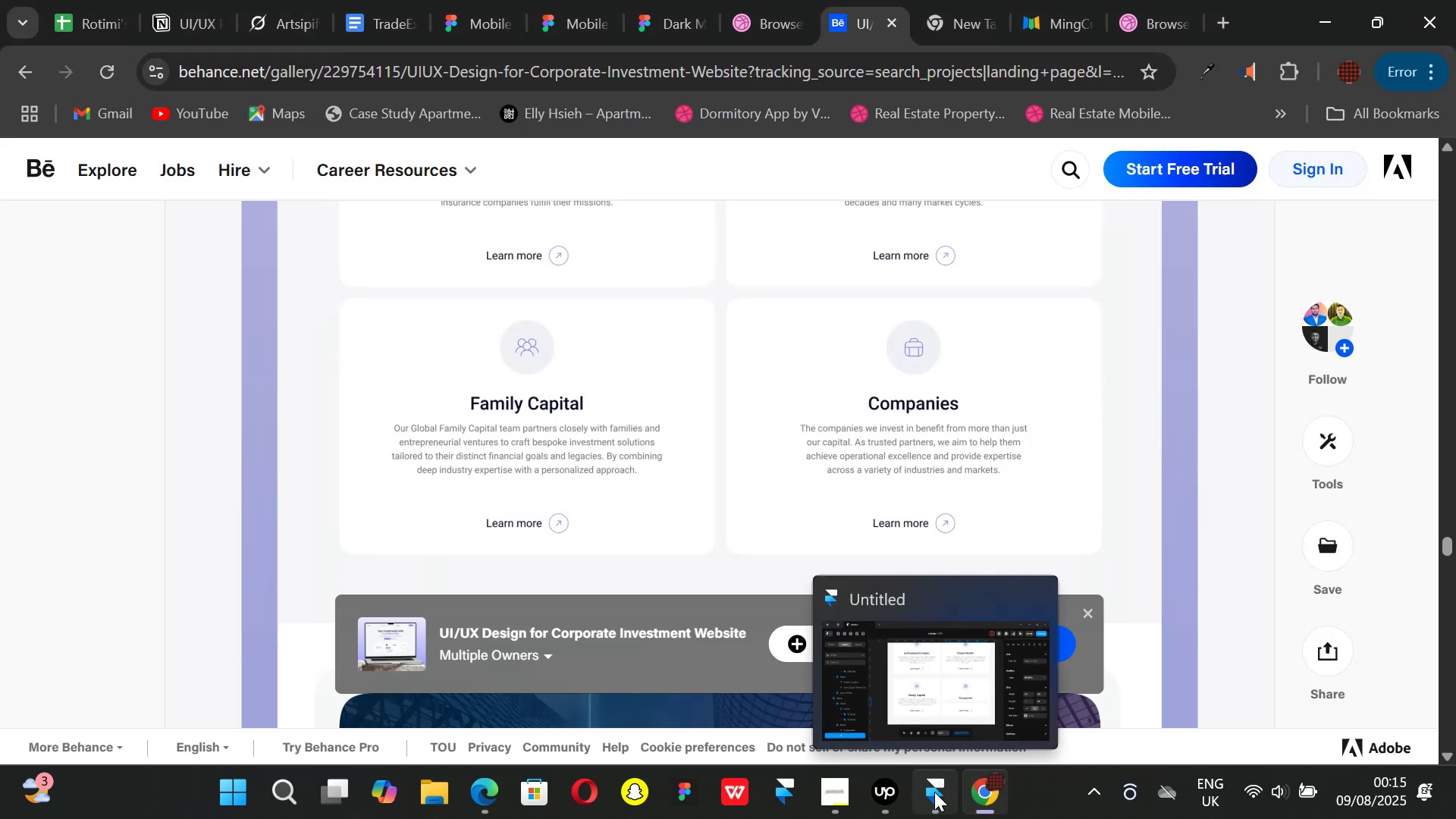 
left_click([934, 792])
 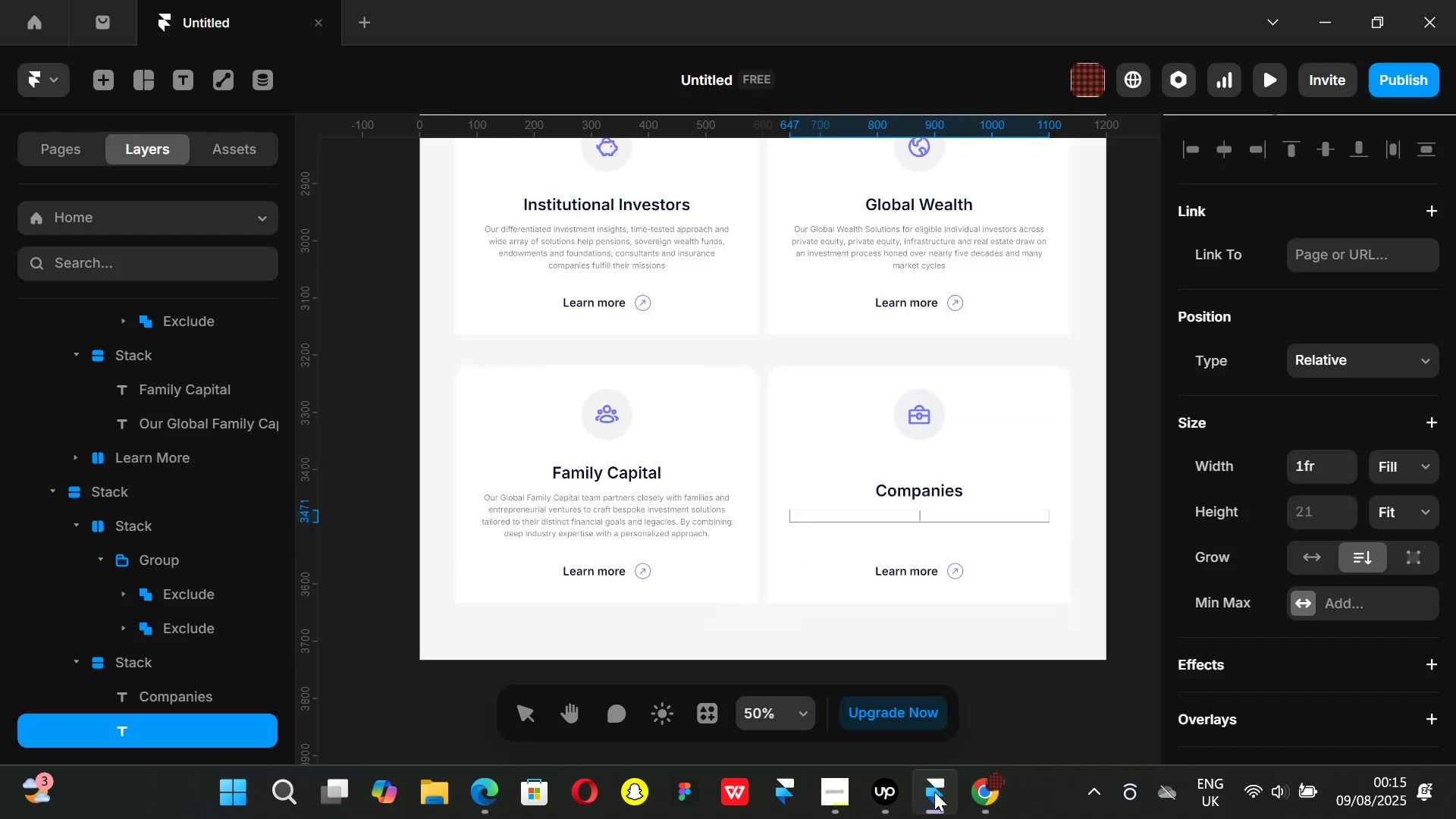 
type(The companaies we invest in)
 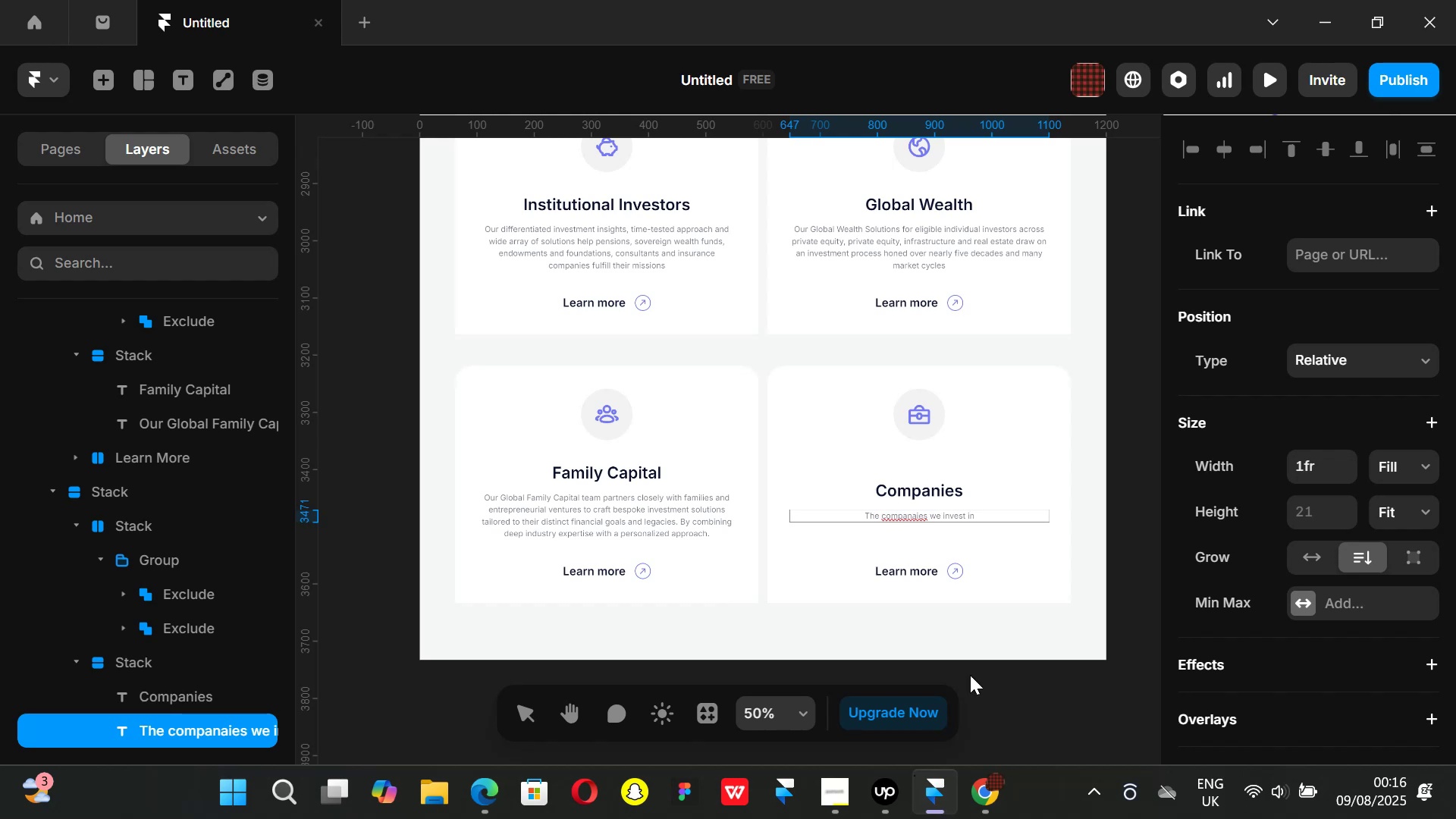 
hold_key(key=ControlLeft, duration=0.82)
scroll: coordinate [918, 513], scroll_direction: up, amount: 2.0
 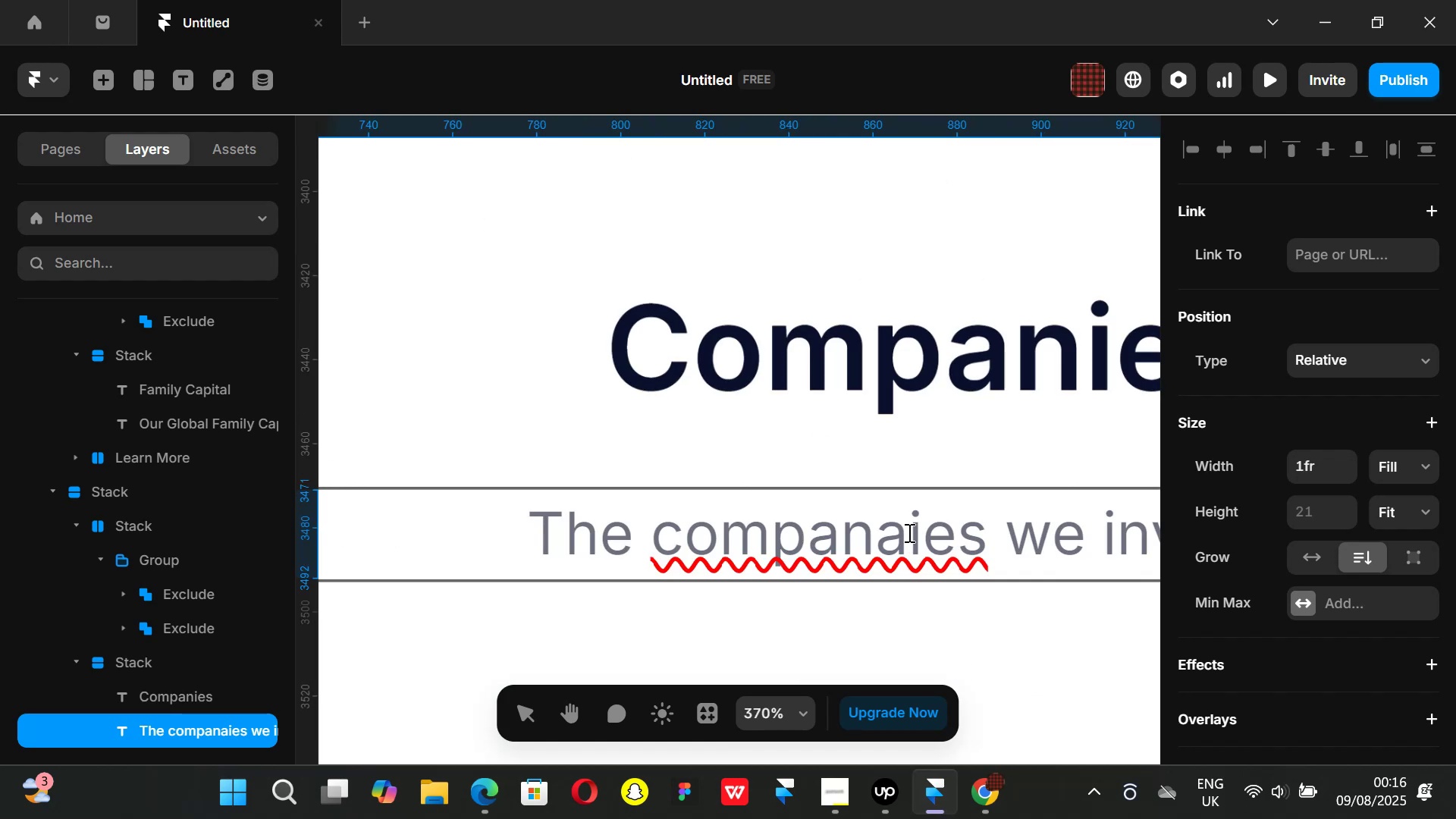 
left_click([908, 532])
 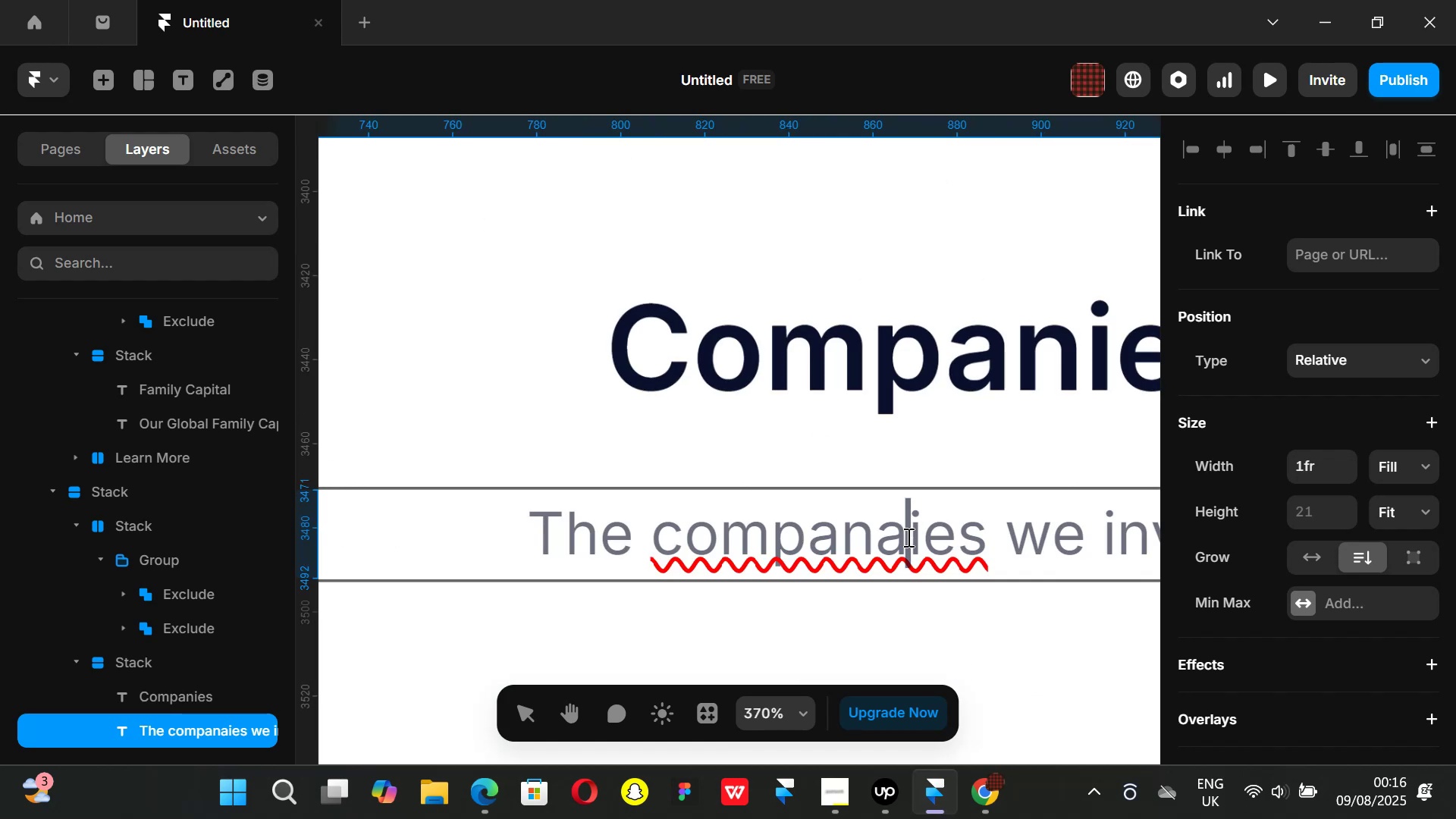 
key(Backspace)
 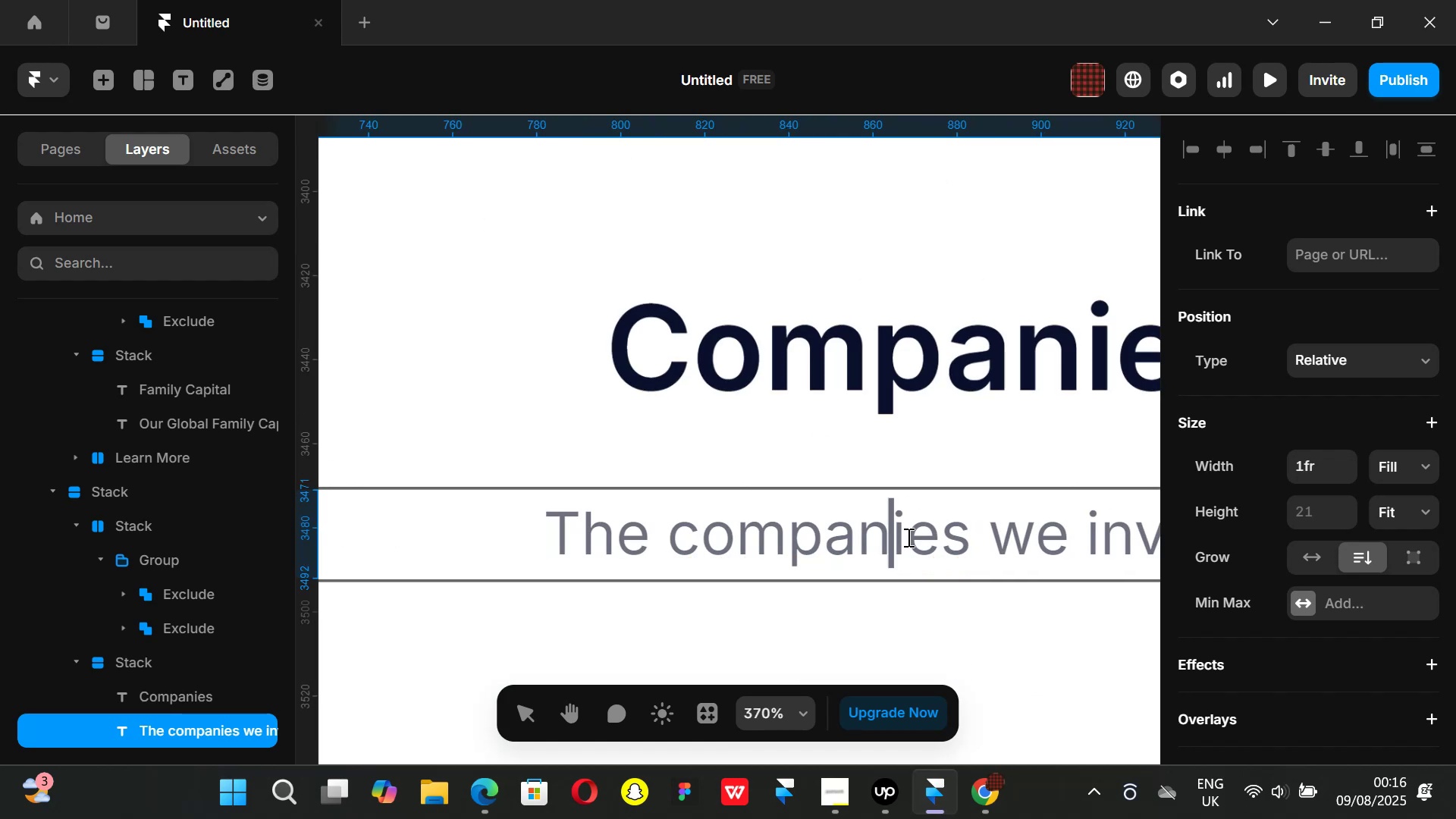 
hold_key(key=ControlLeft, duration=0.6)
scroll: coordinate [899, 532], scroll_direction: down, amount: 2.0
 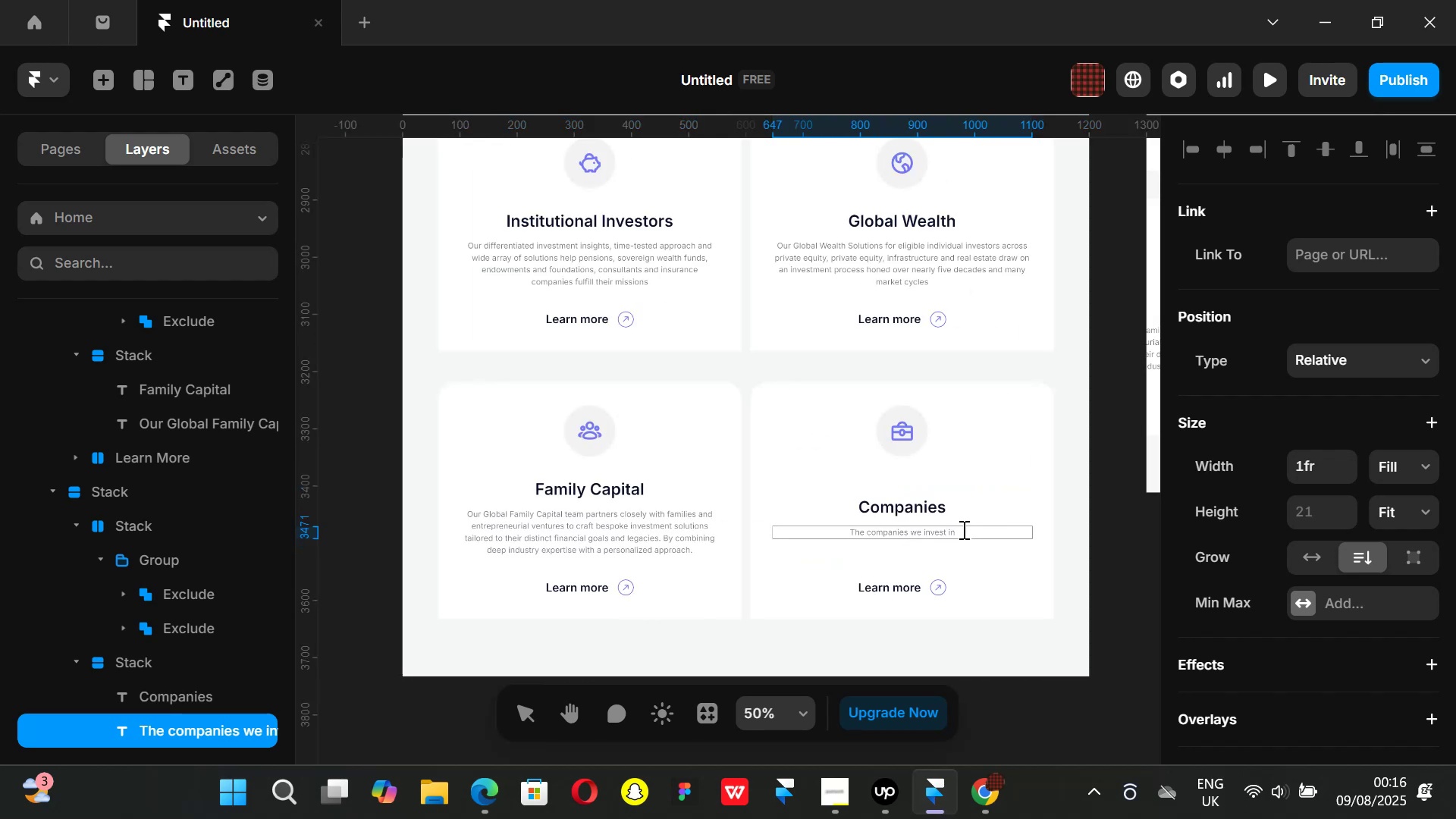 
left_click([961, 529])
 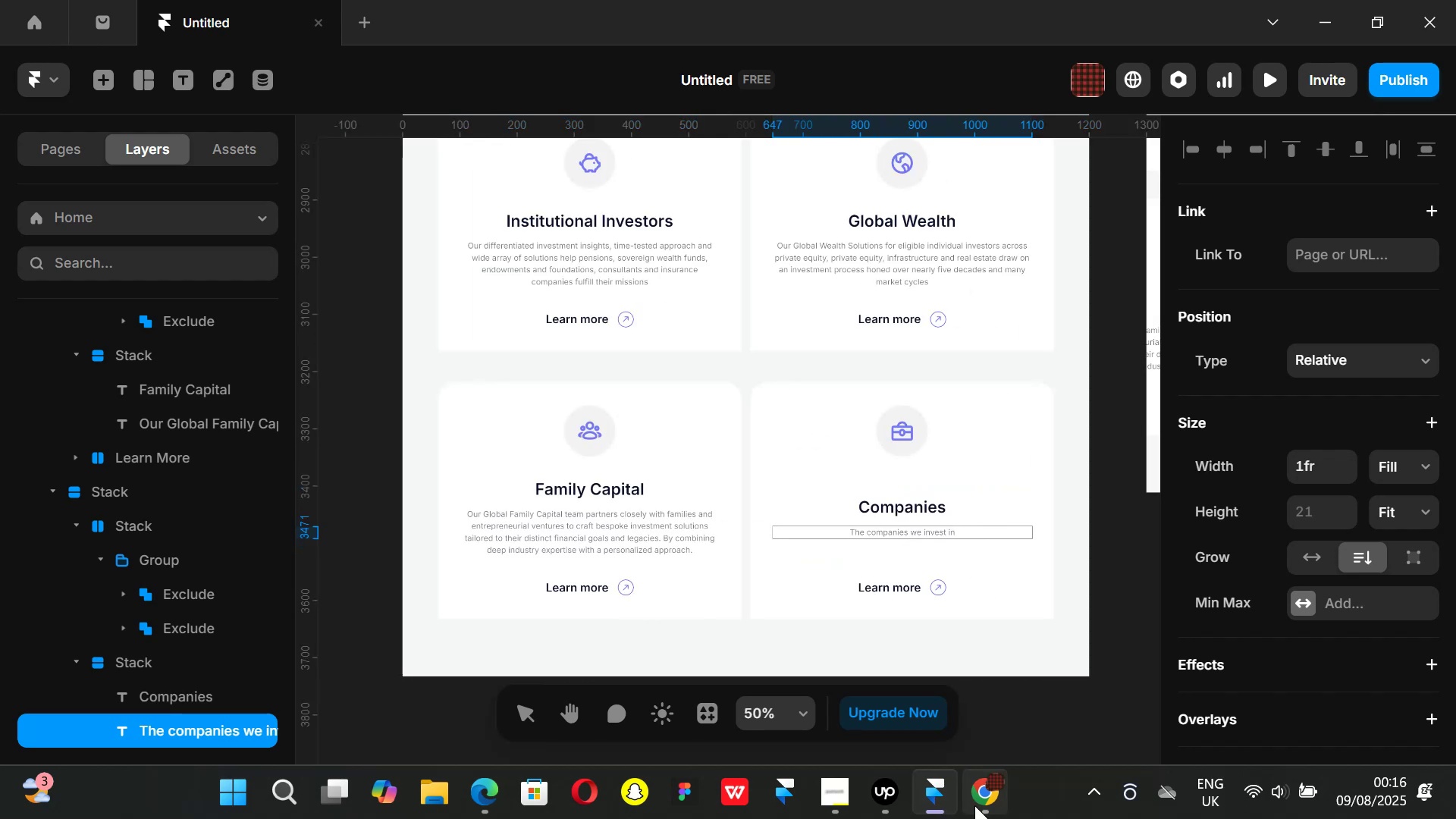 
left_click([987, 818])
 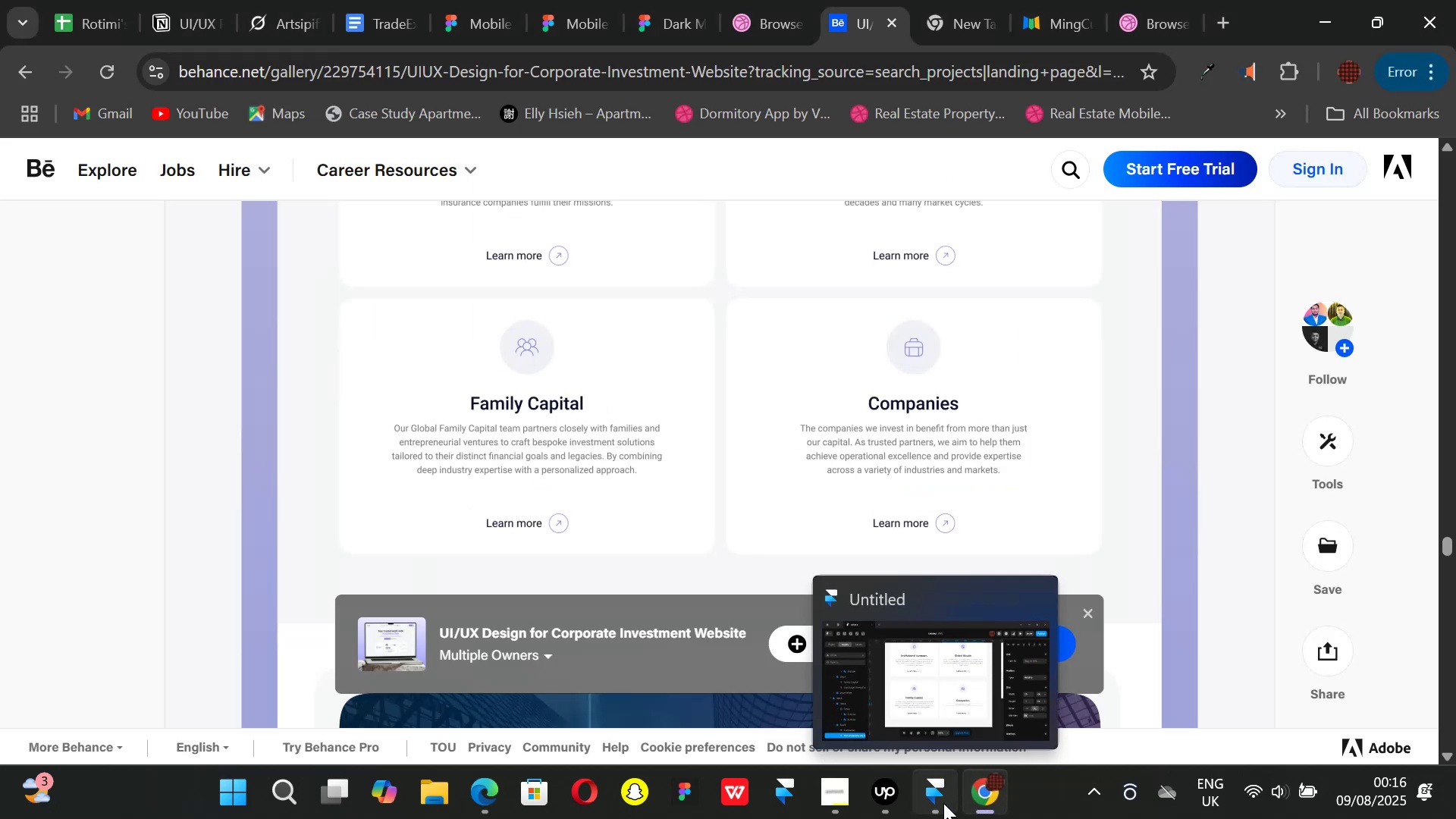 
left_click([943, 803])
 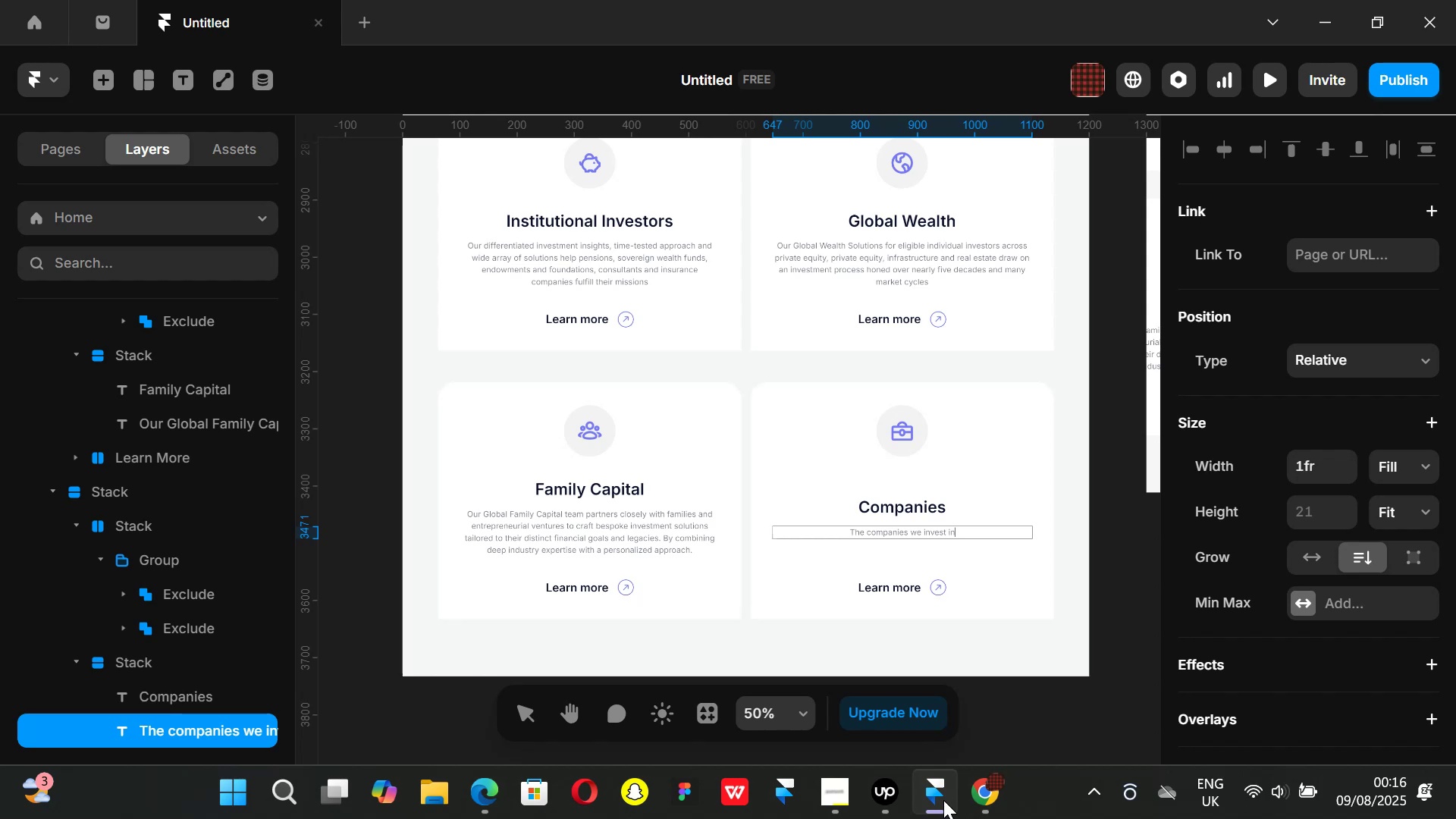 
type( benefit from more than just)
 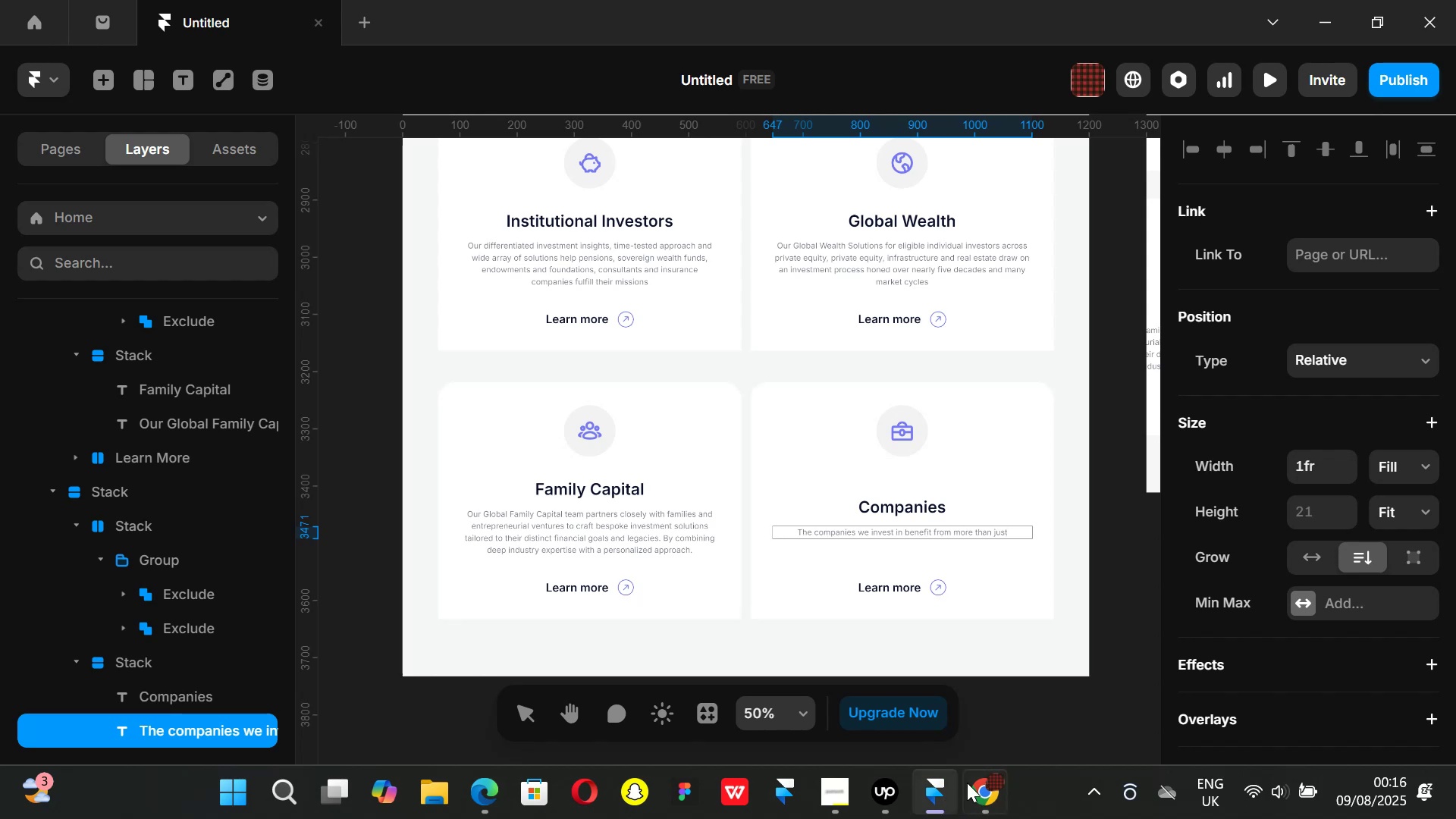 
left_click([979, 782])
 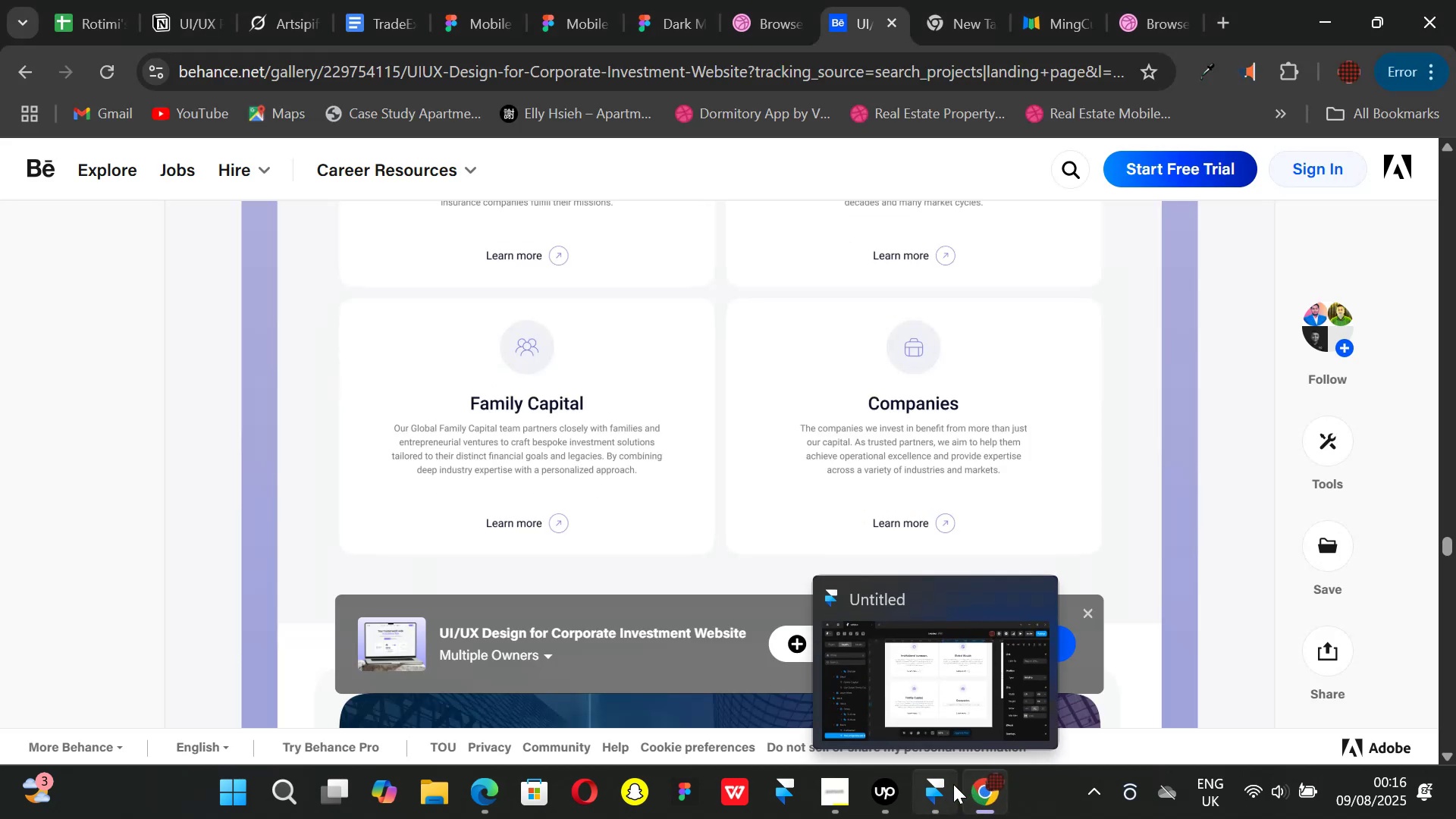 
left_click([953, 784])
 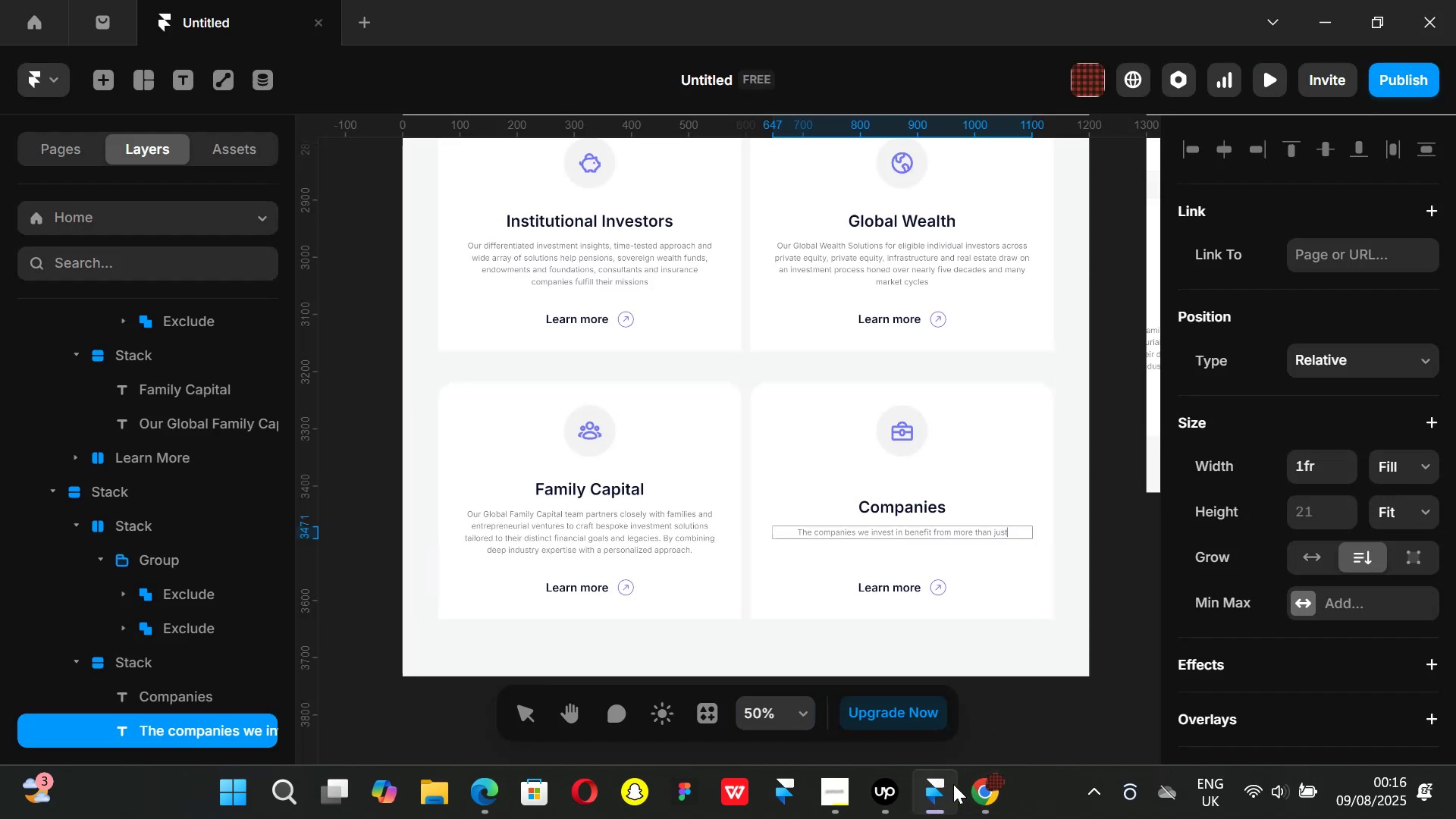 
type( our capait)
key(Backspace)
key(Backspace)
key(Backspace)
type(ital.)
 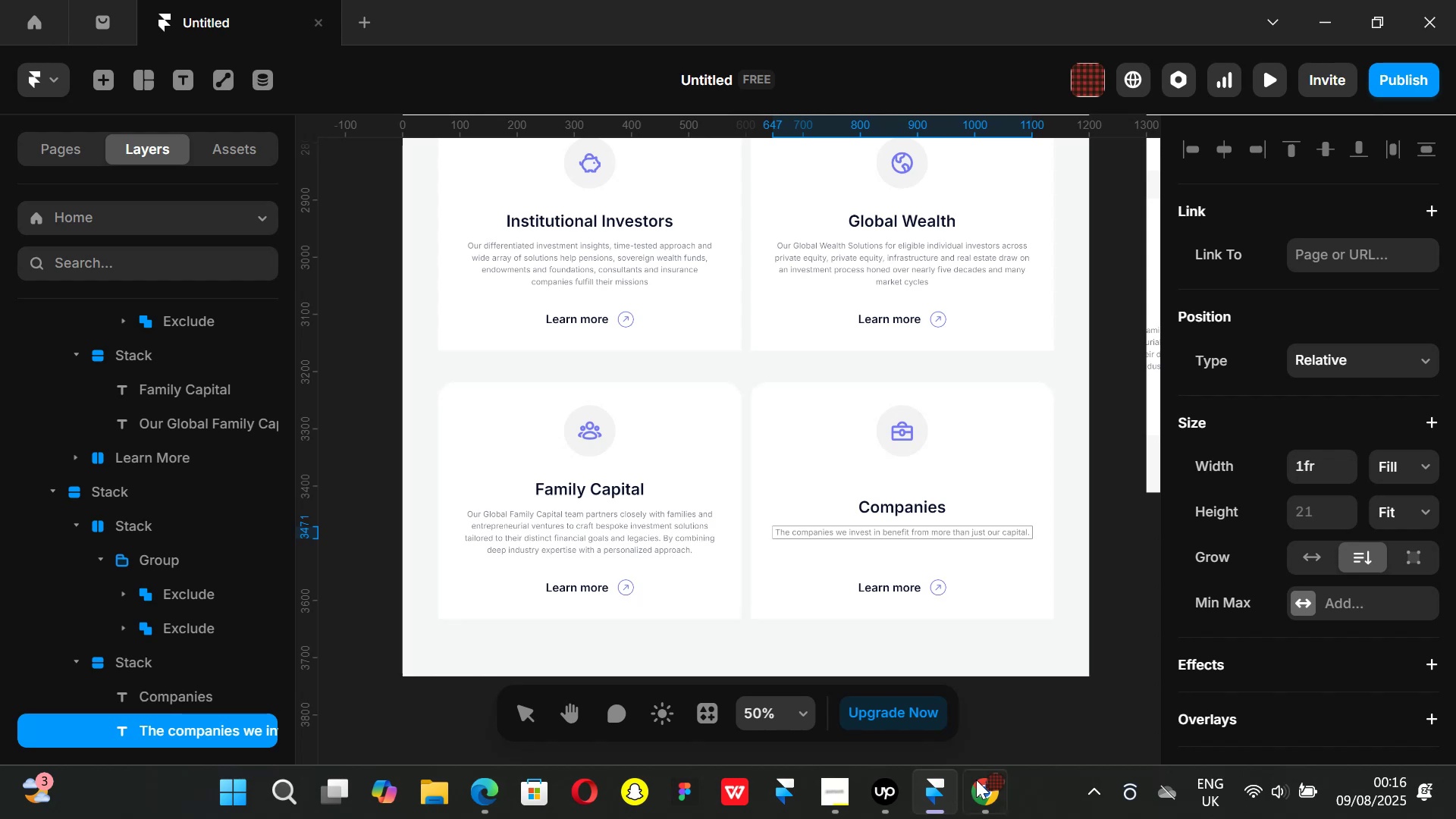 
left_click([983, 786])
 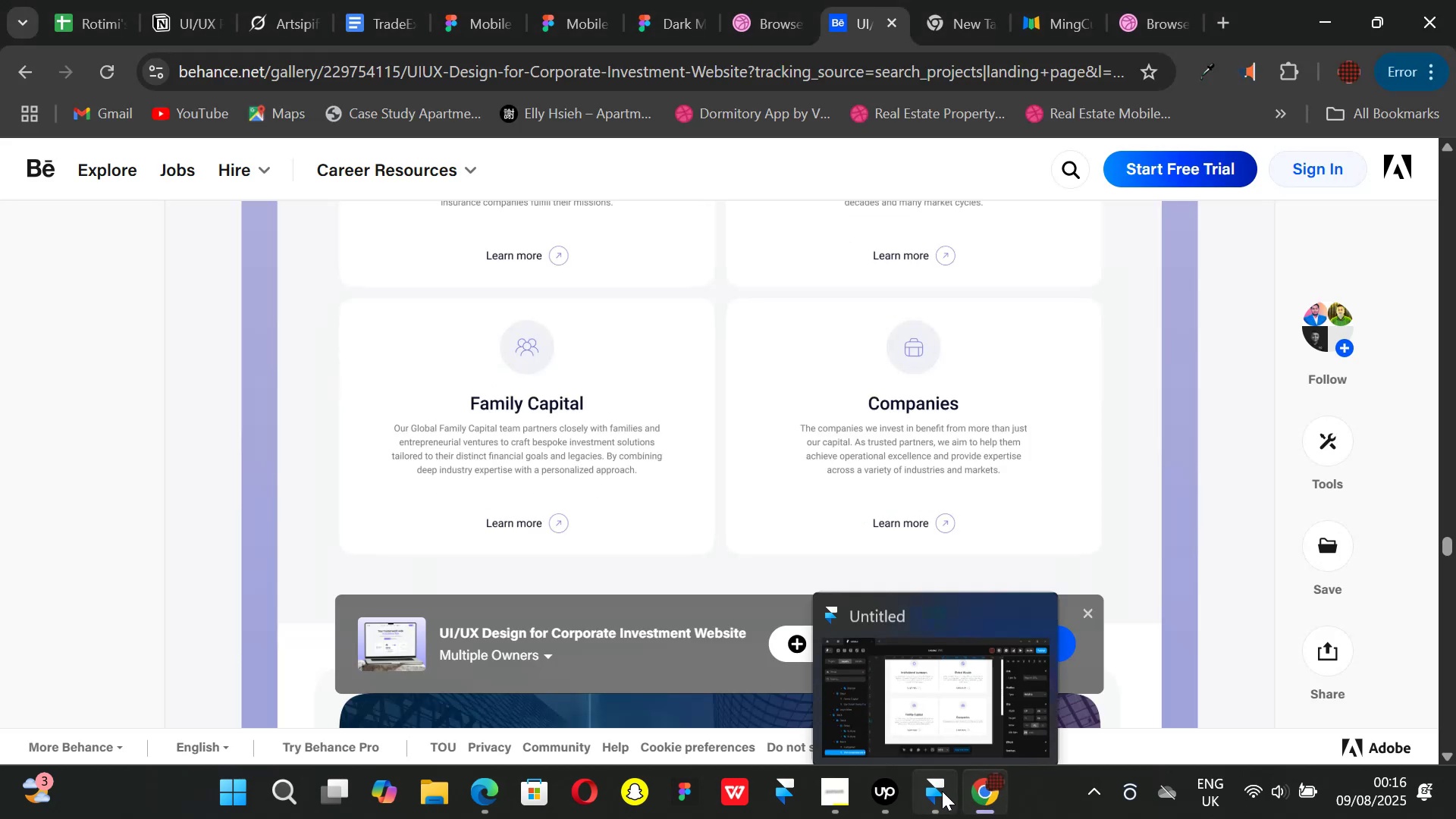 
left_click([942, 791])
 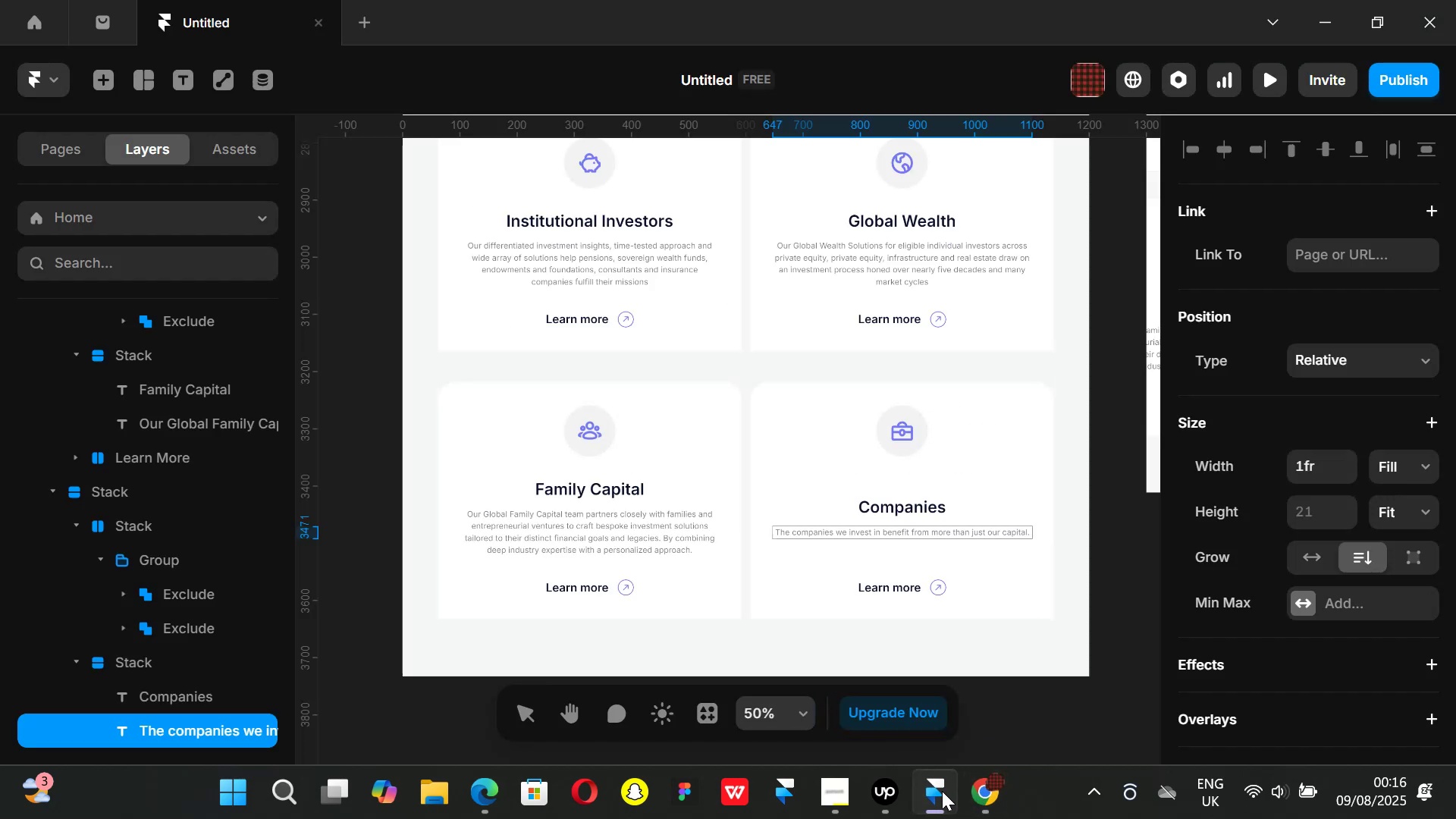 
type( As trusted partners, we aim to help)
 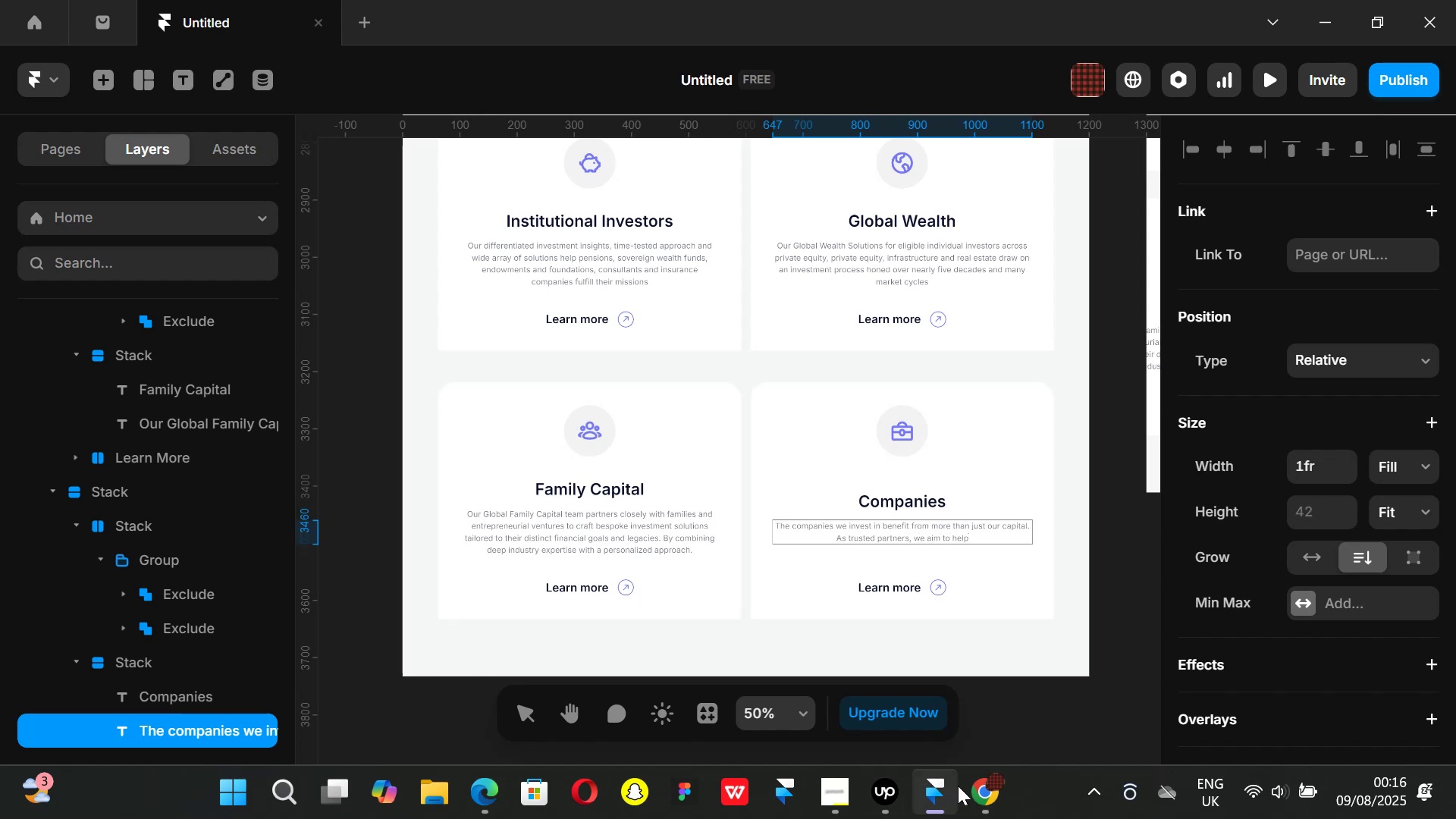 
left_click([975, 786])
 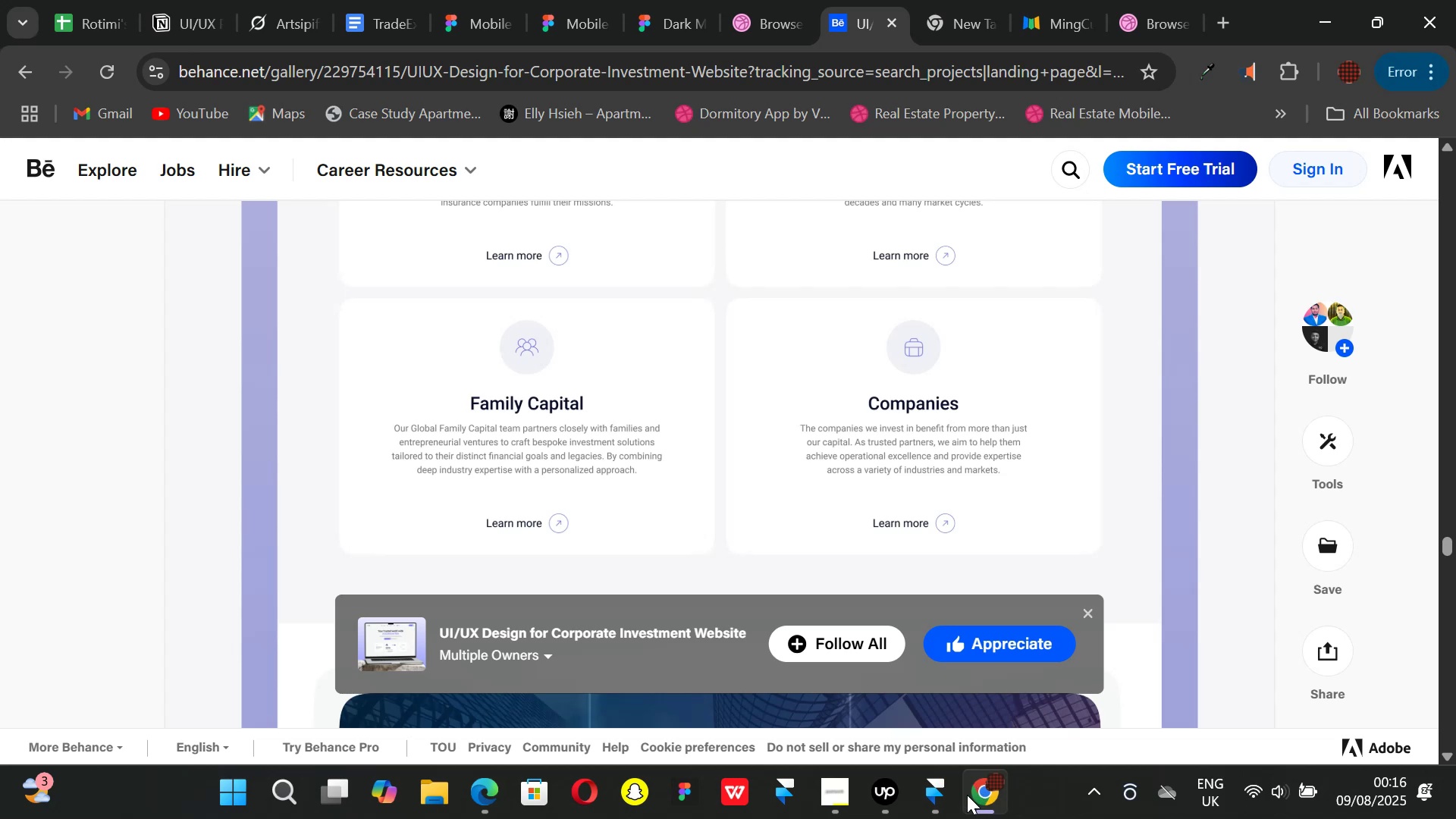 
left_click([940, 793])
 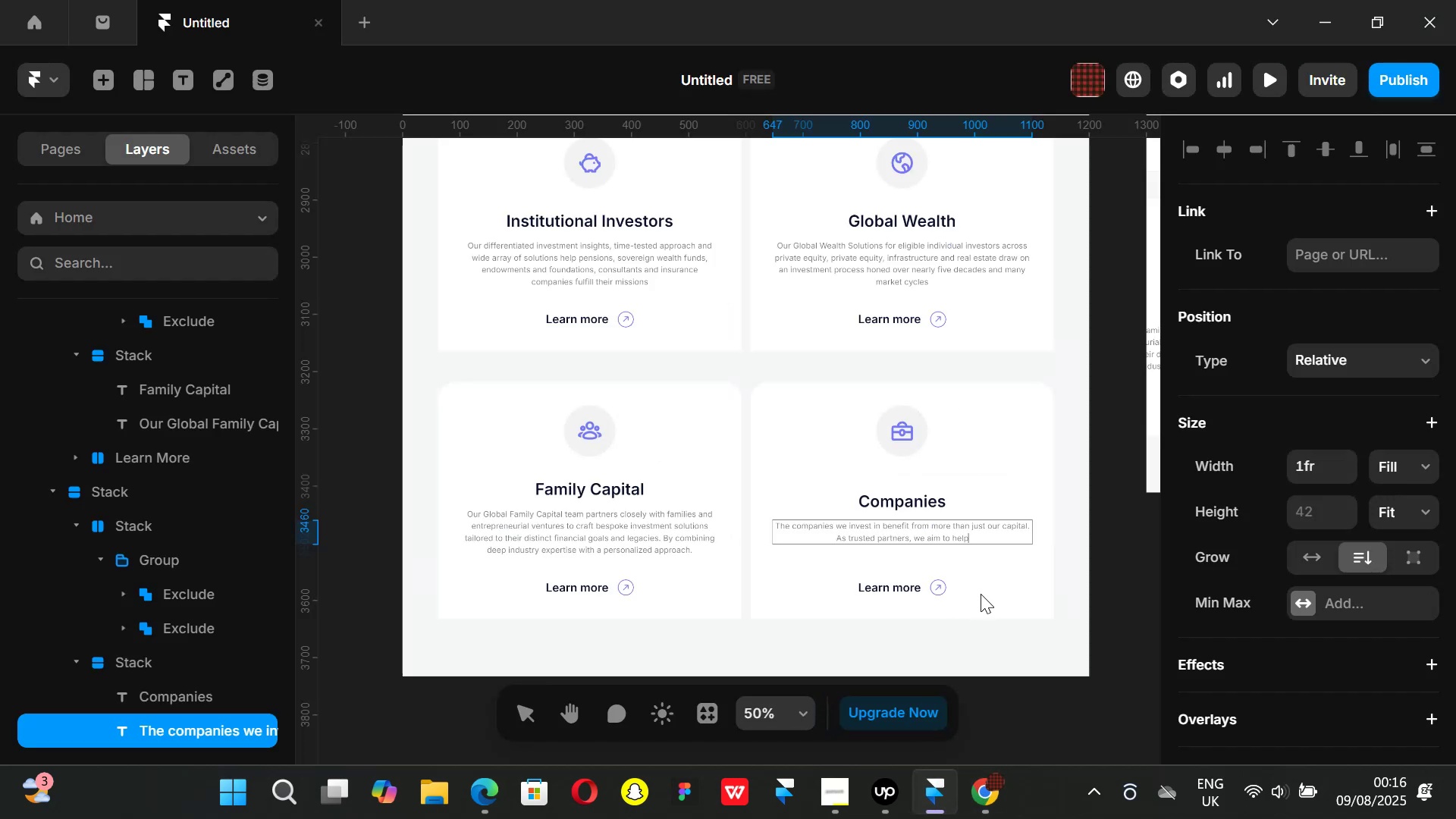 
type( achieved operational excellene)
key(Backspace)
type(ce)
 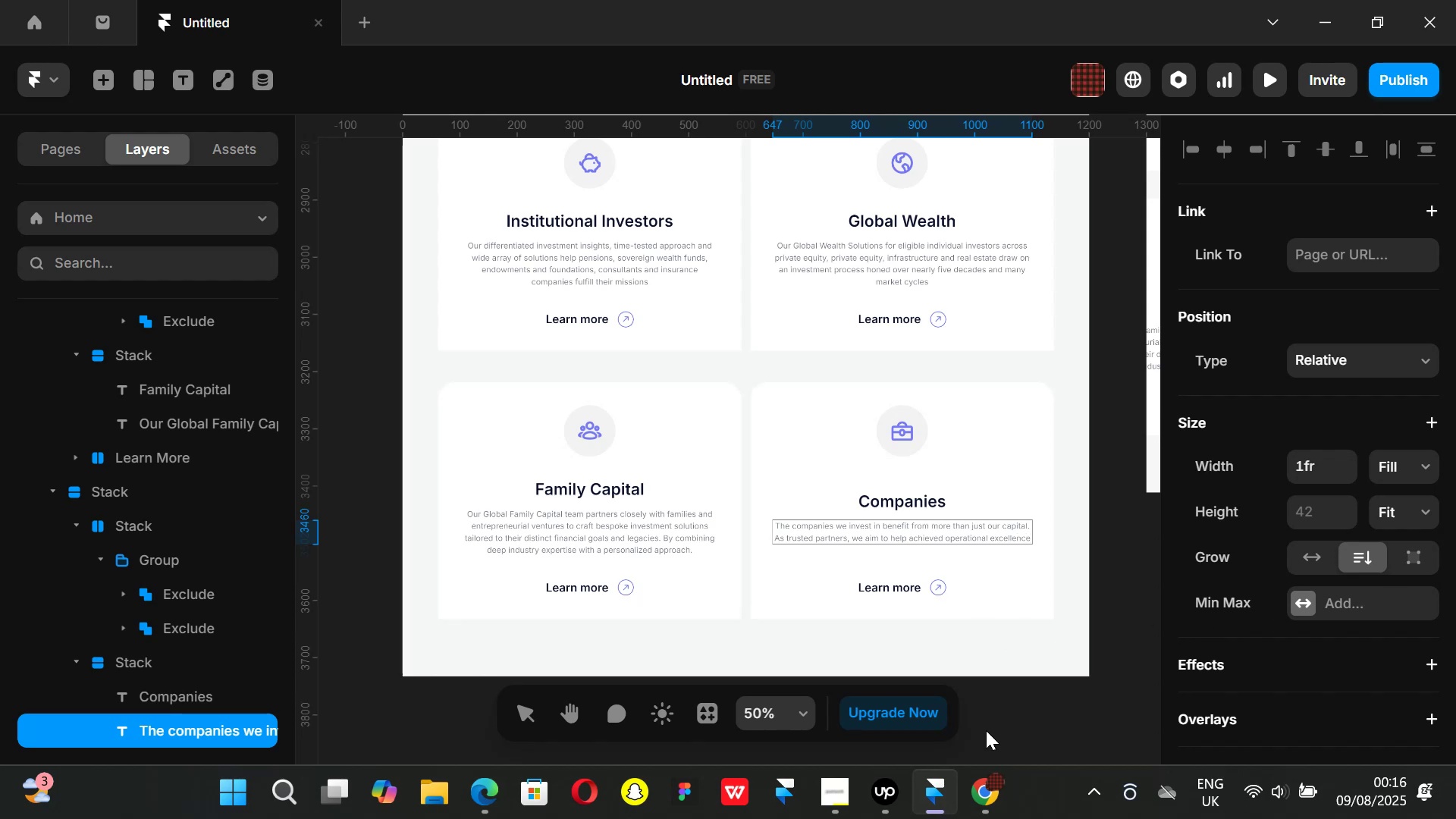 
left_click([969, 795])
 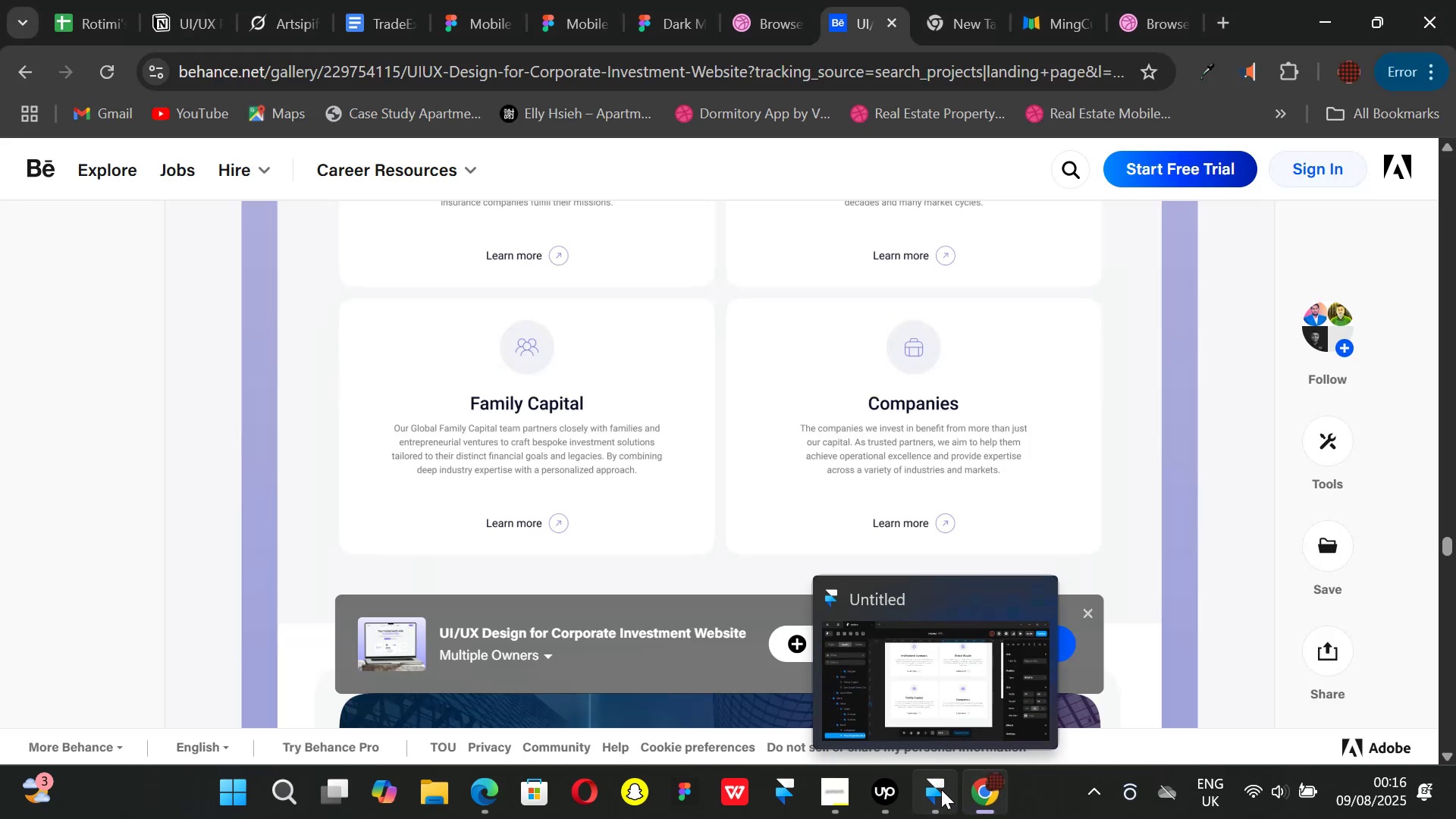 
left_click([941, 789])
 